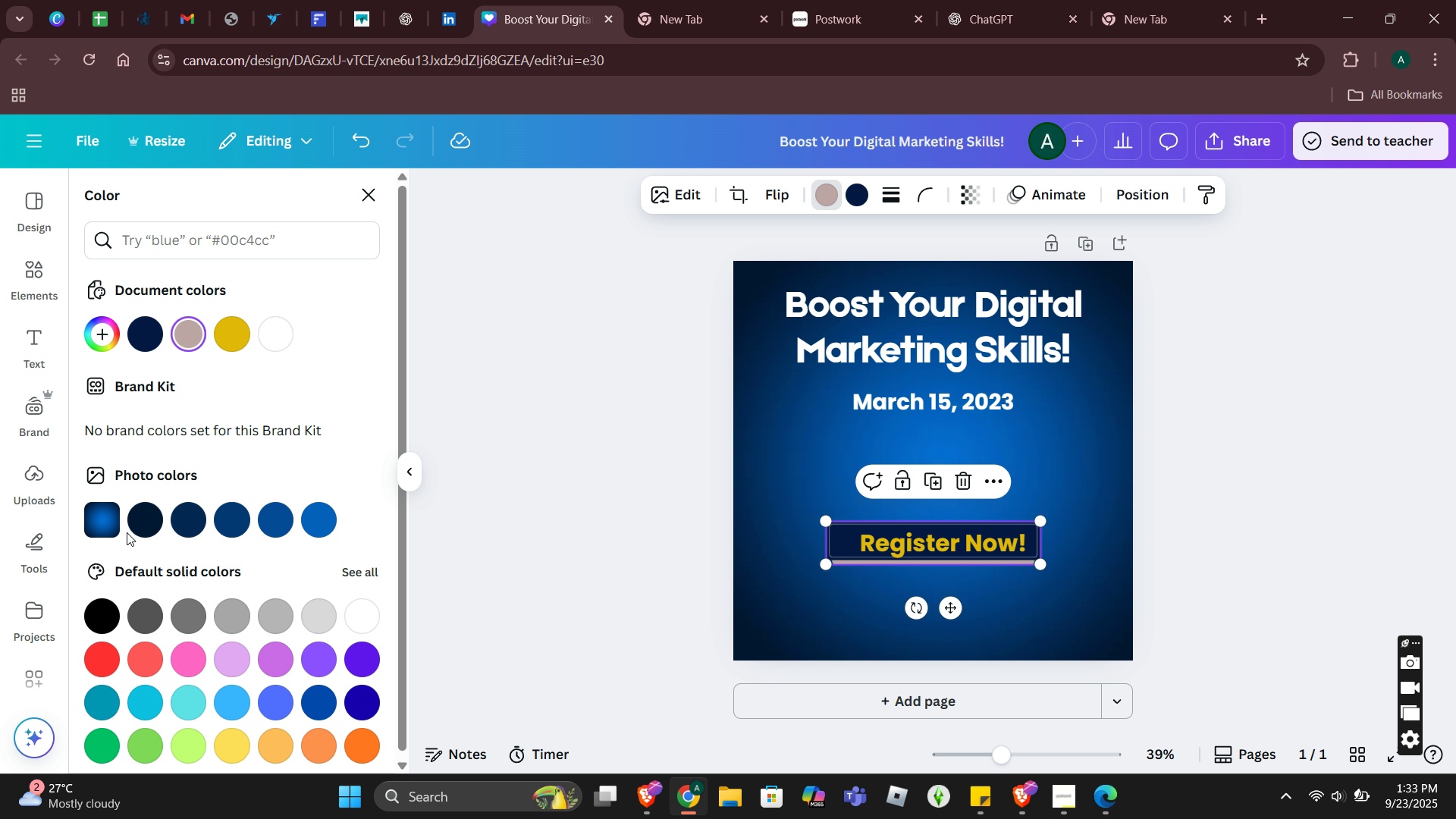 
left_click([150, 522])
 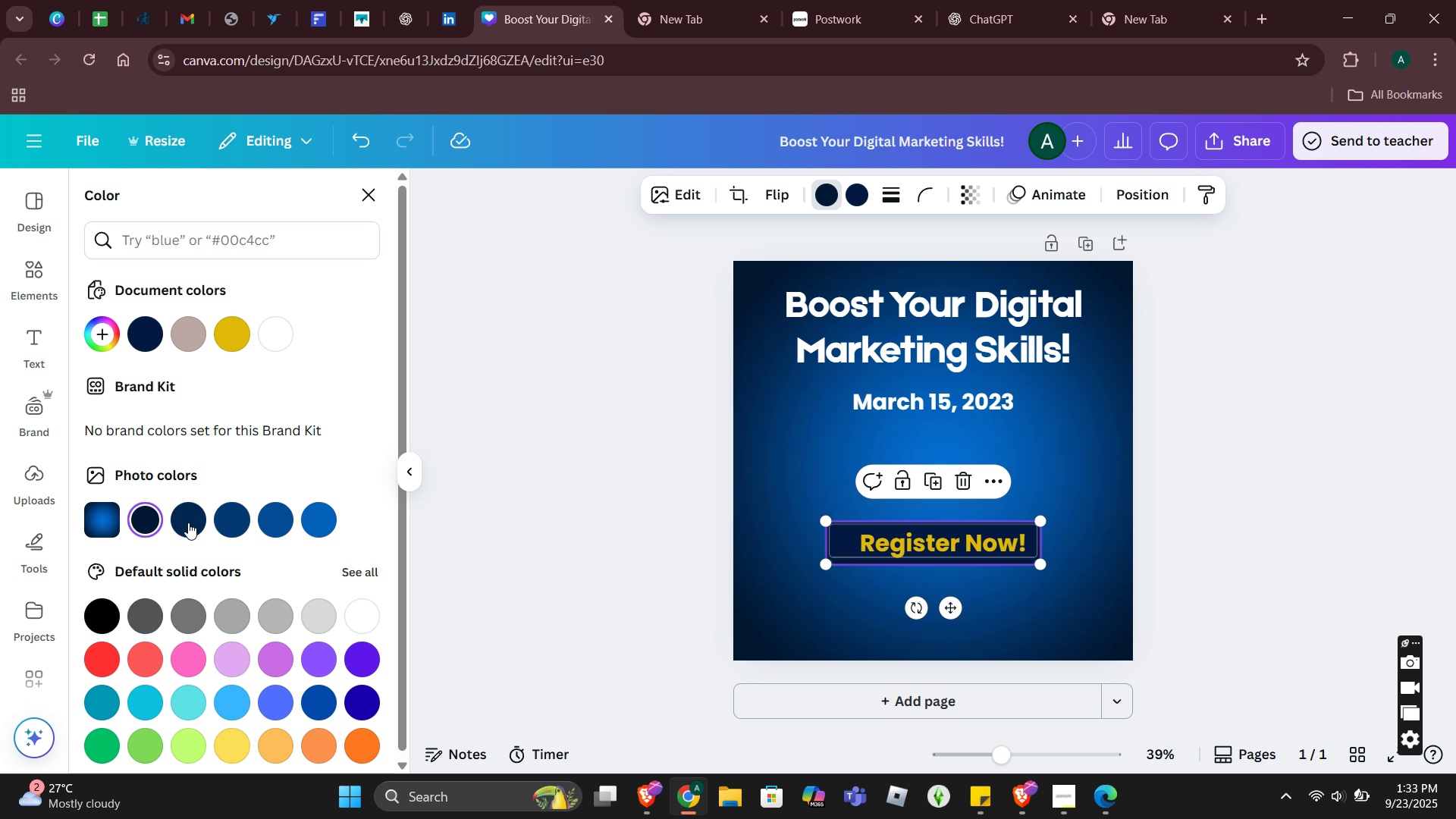 
left_click([194, 522])
 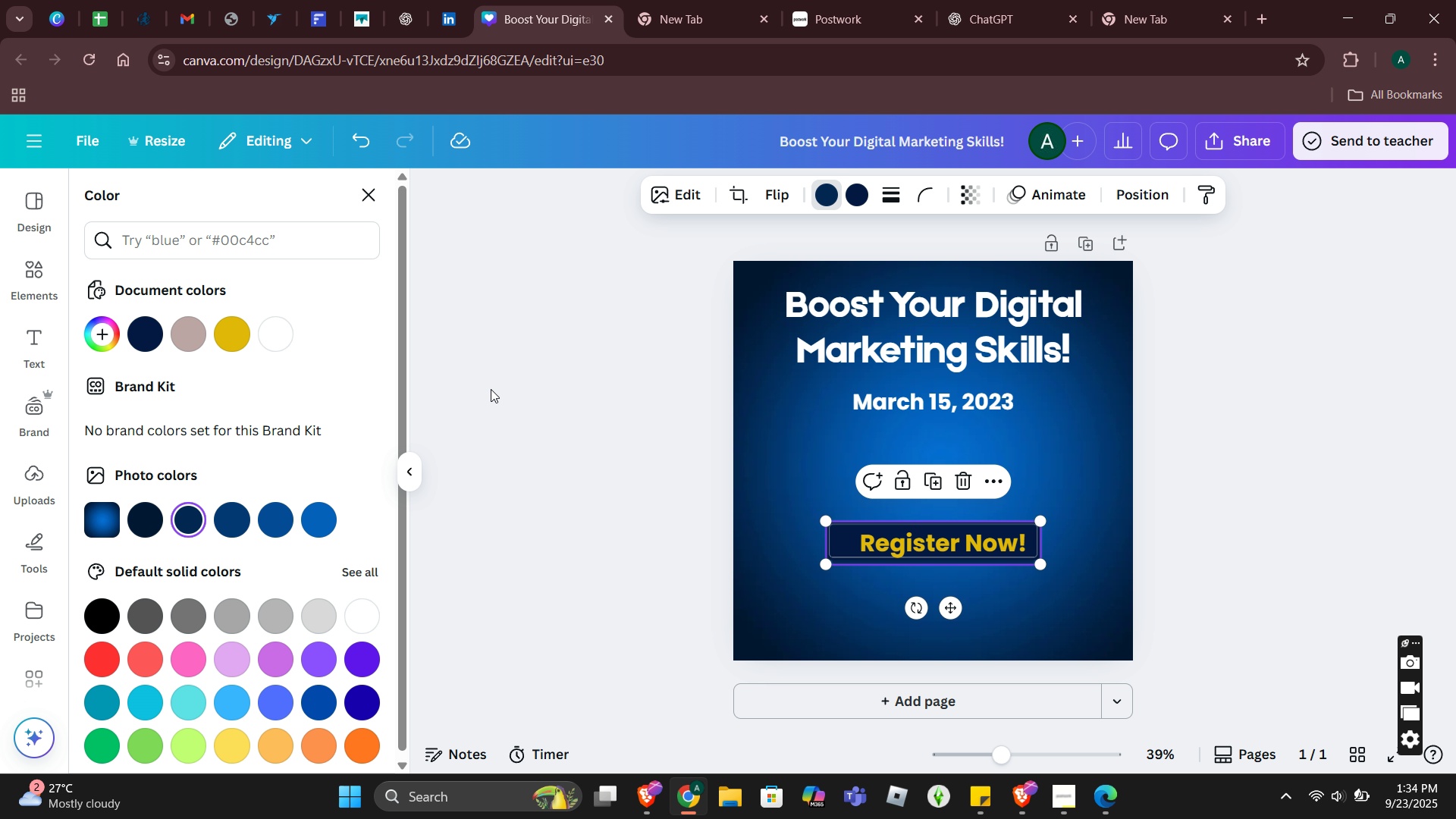 
wait(7.42)
 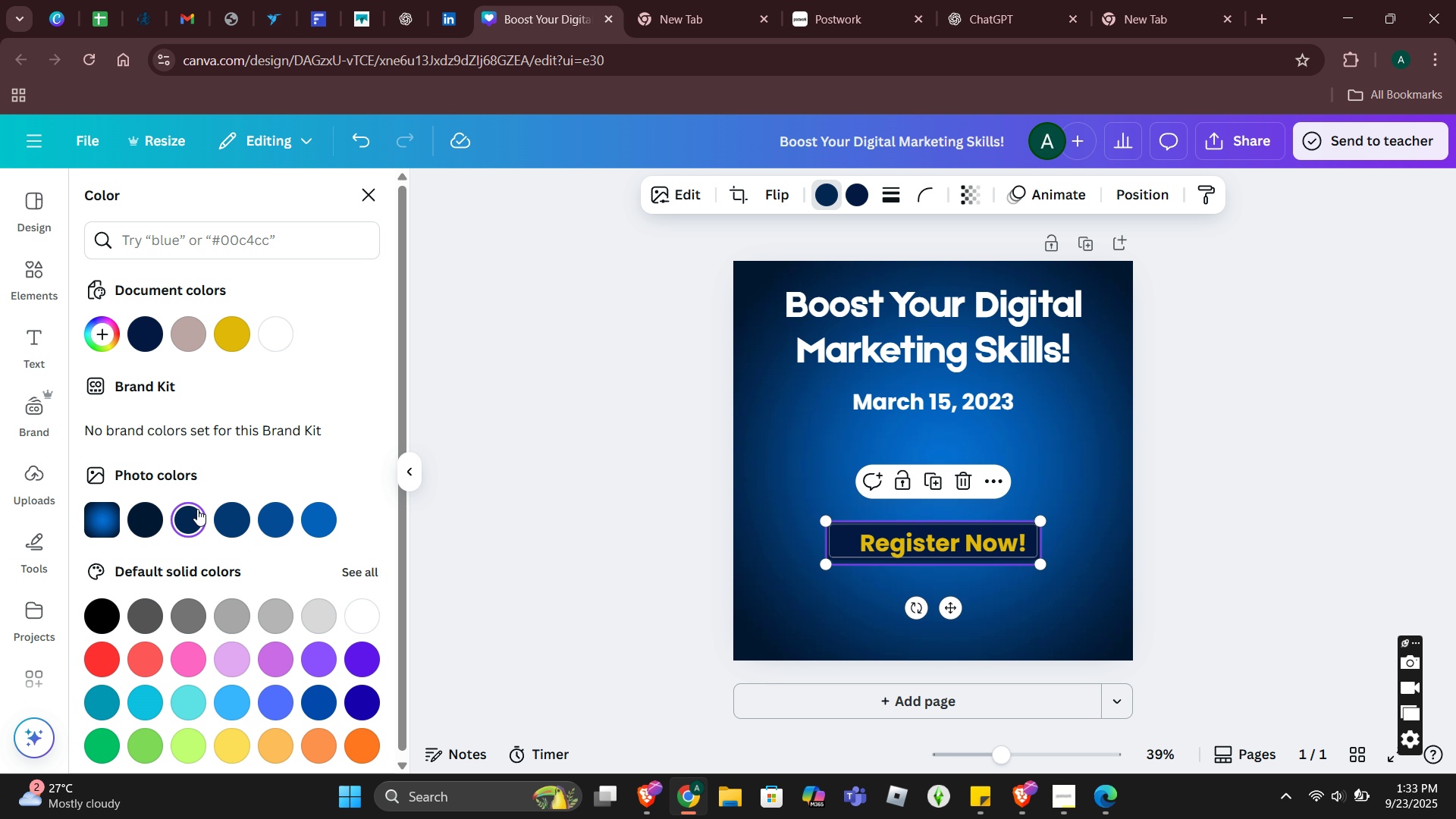 
left_click([848, 194])
 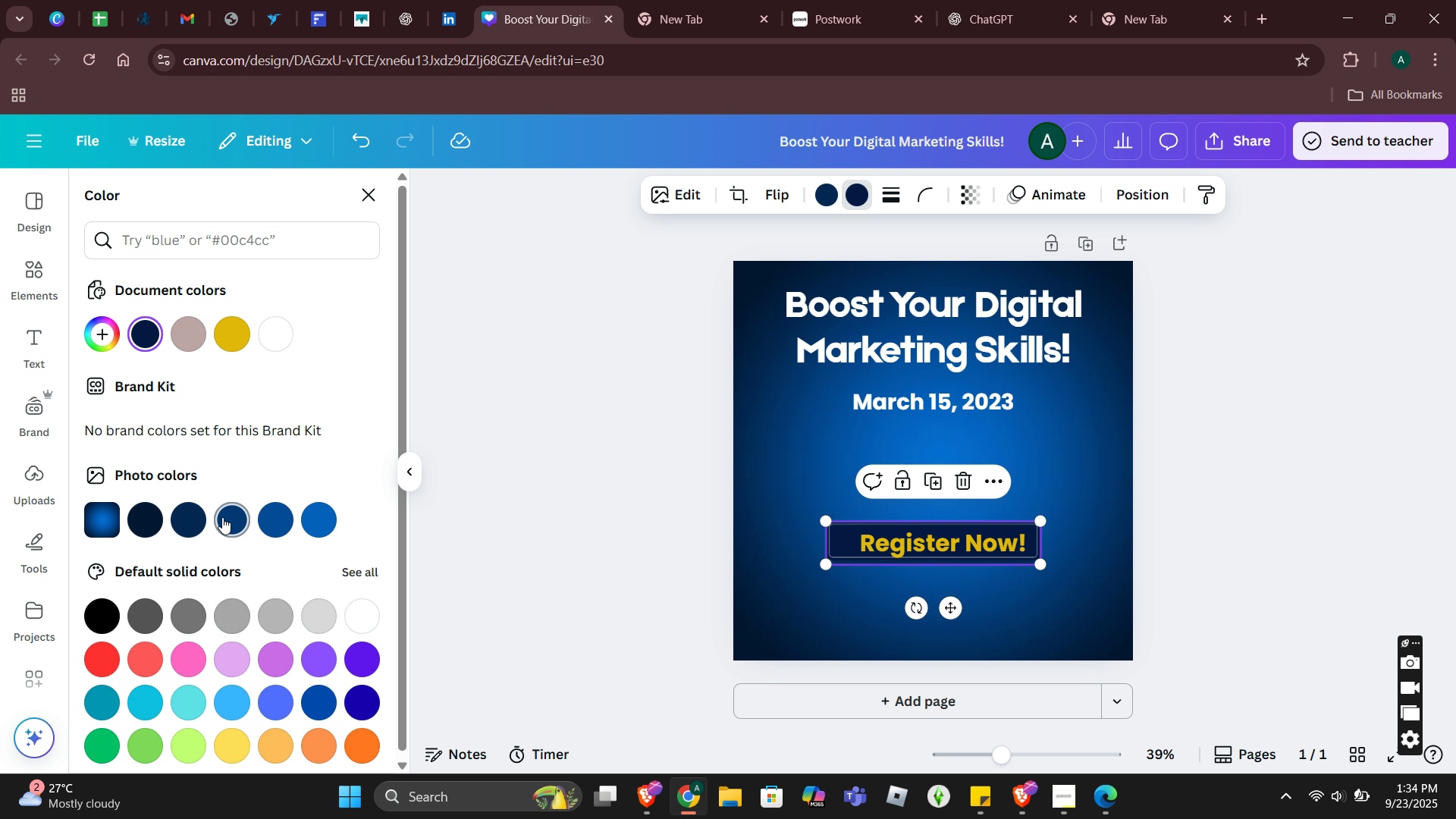 
left_click([222, 517])
 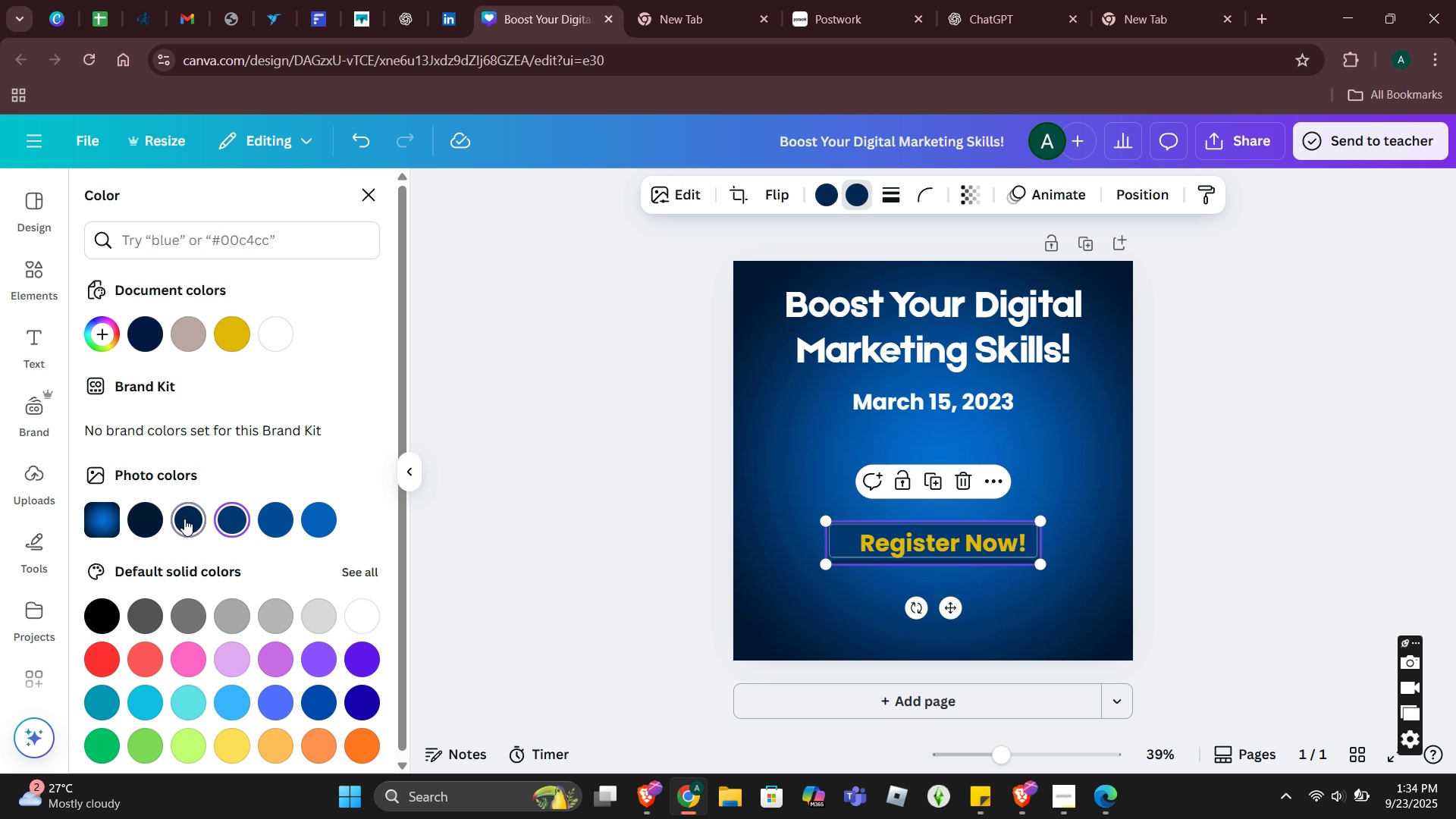 
double_click([146, 517])
 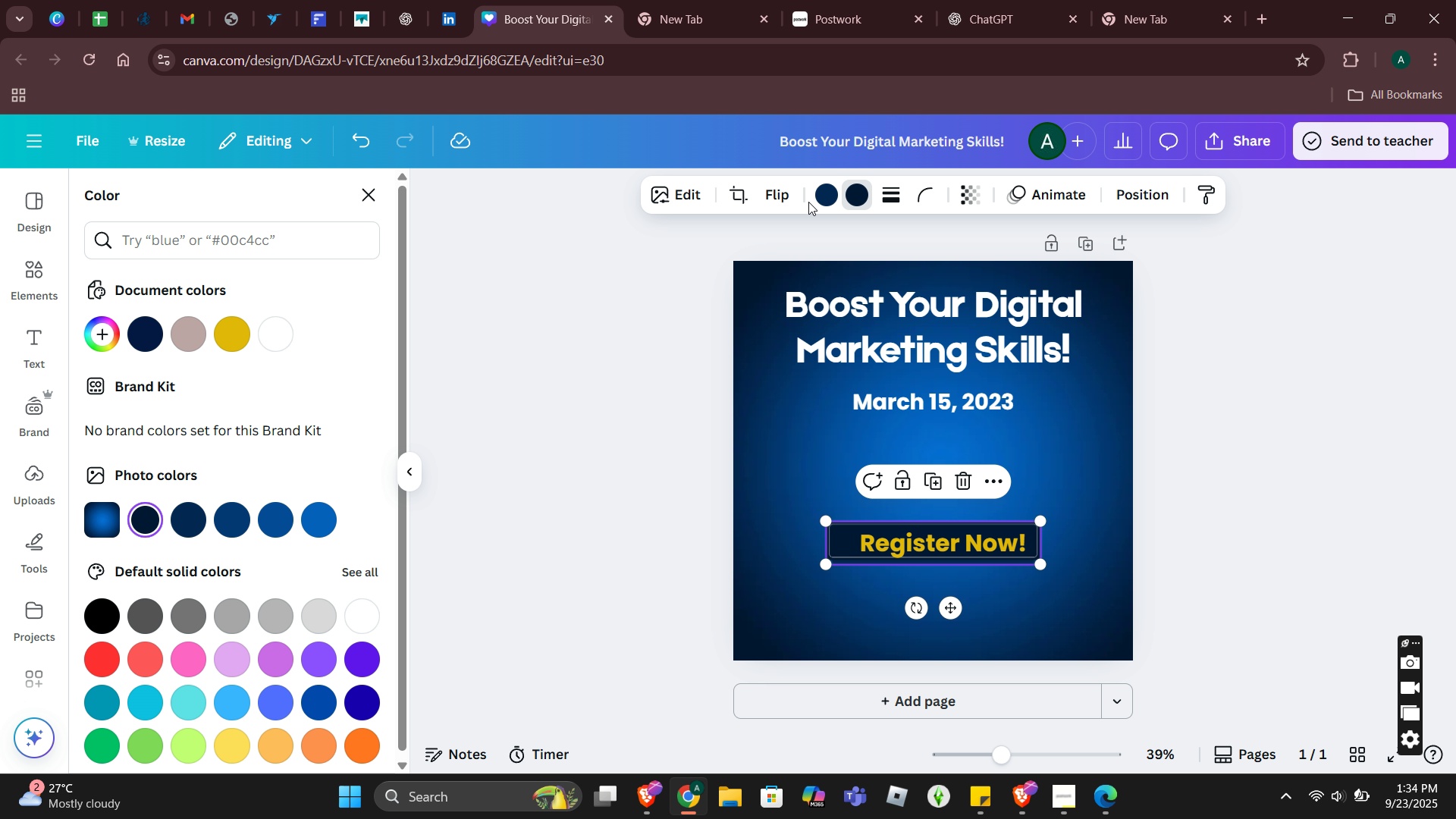 
left_click([819, 188])
 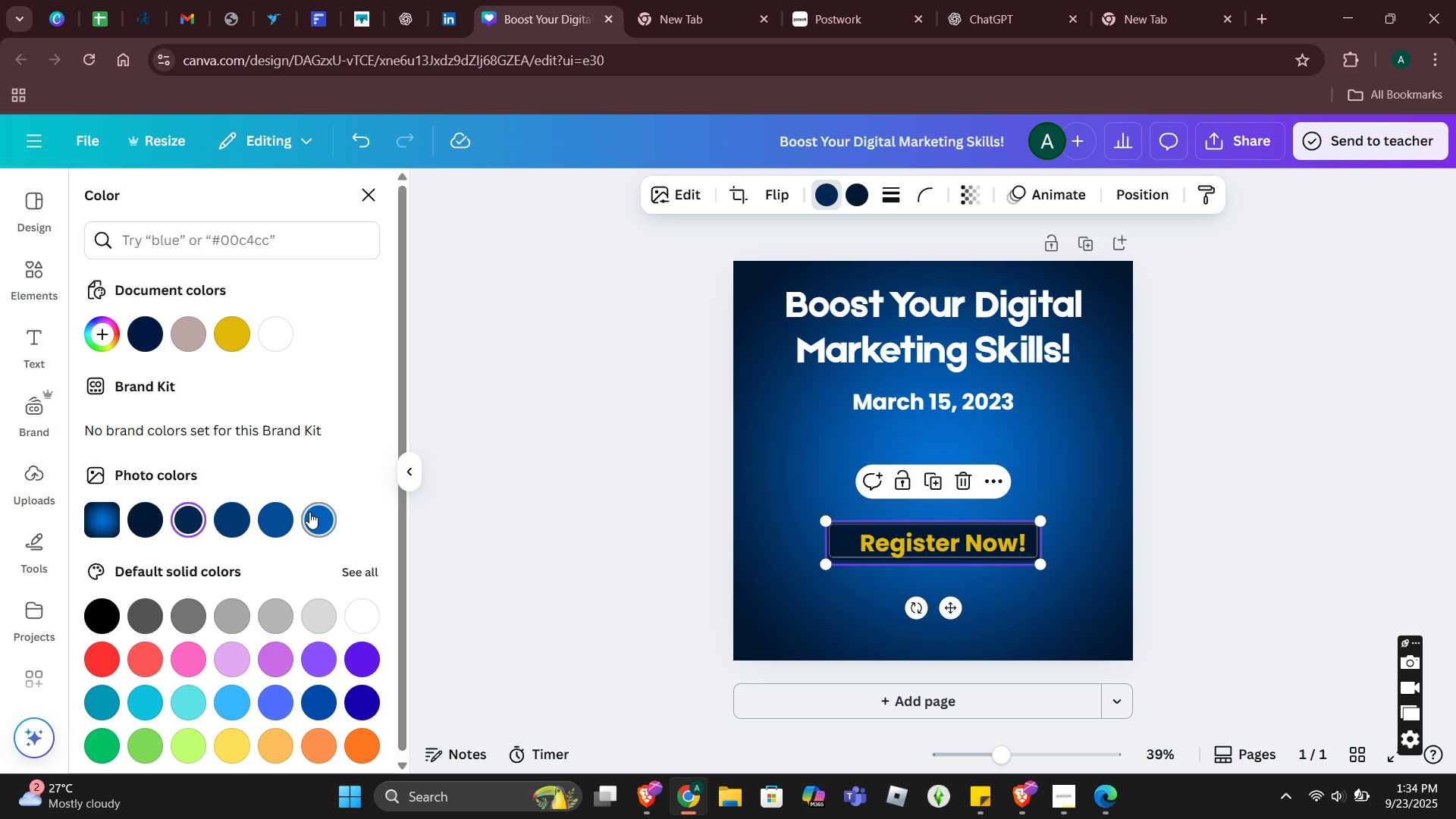 
left_click([312, 511])
 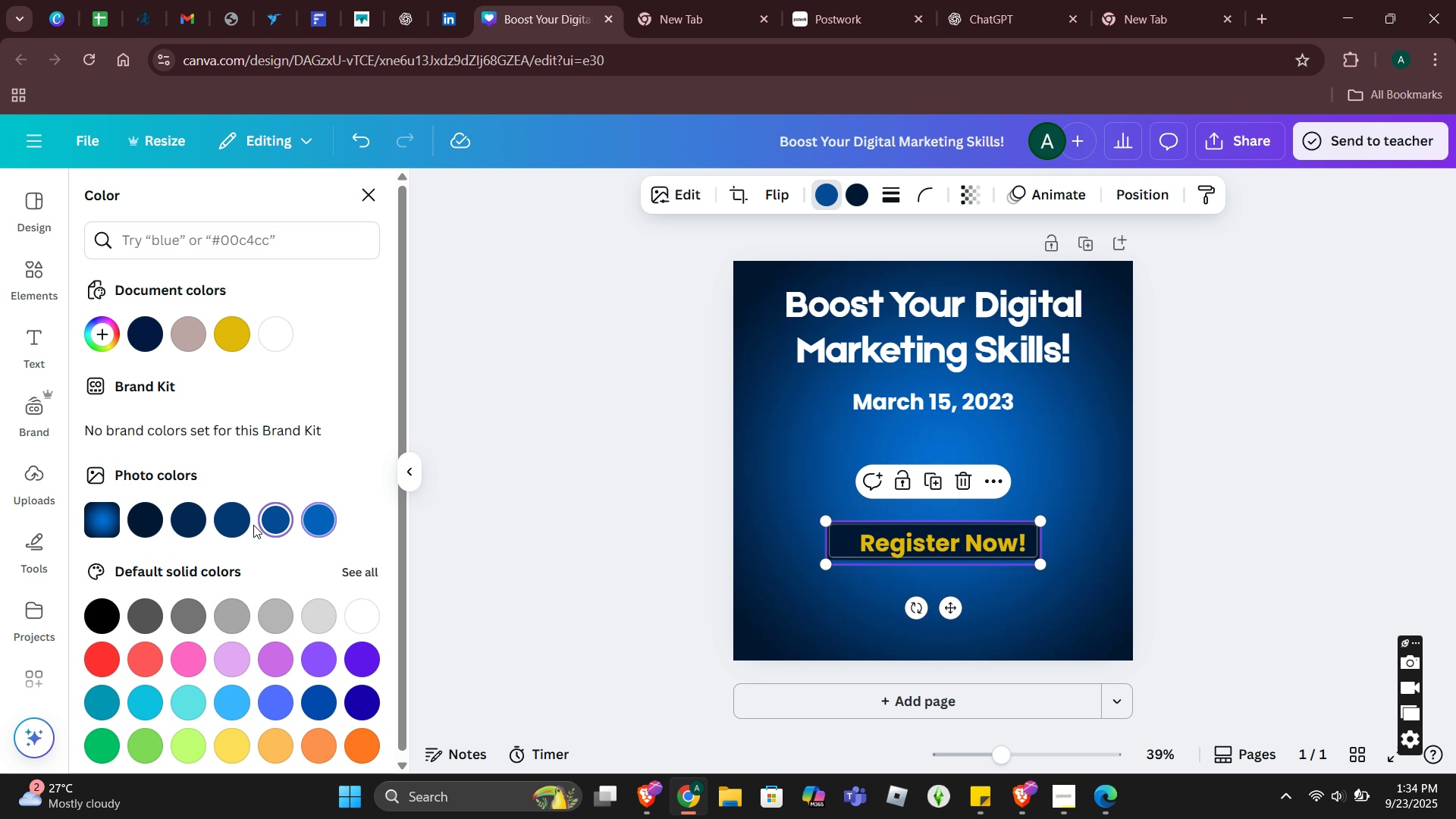 
double_click([237, 522])
 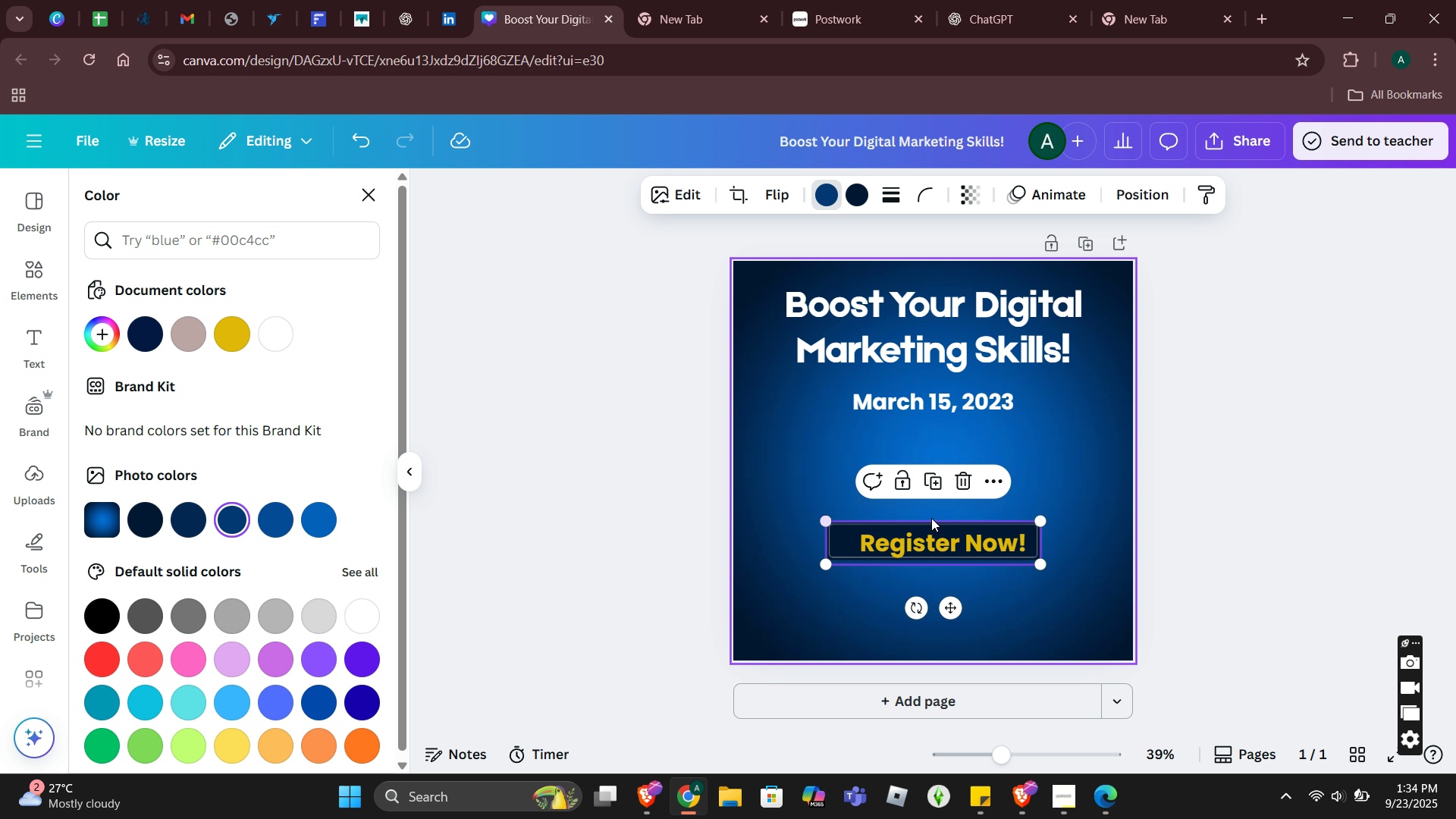 
left_click([1072, 494])
 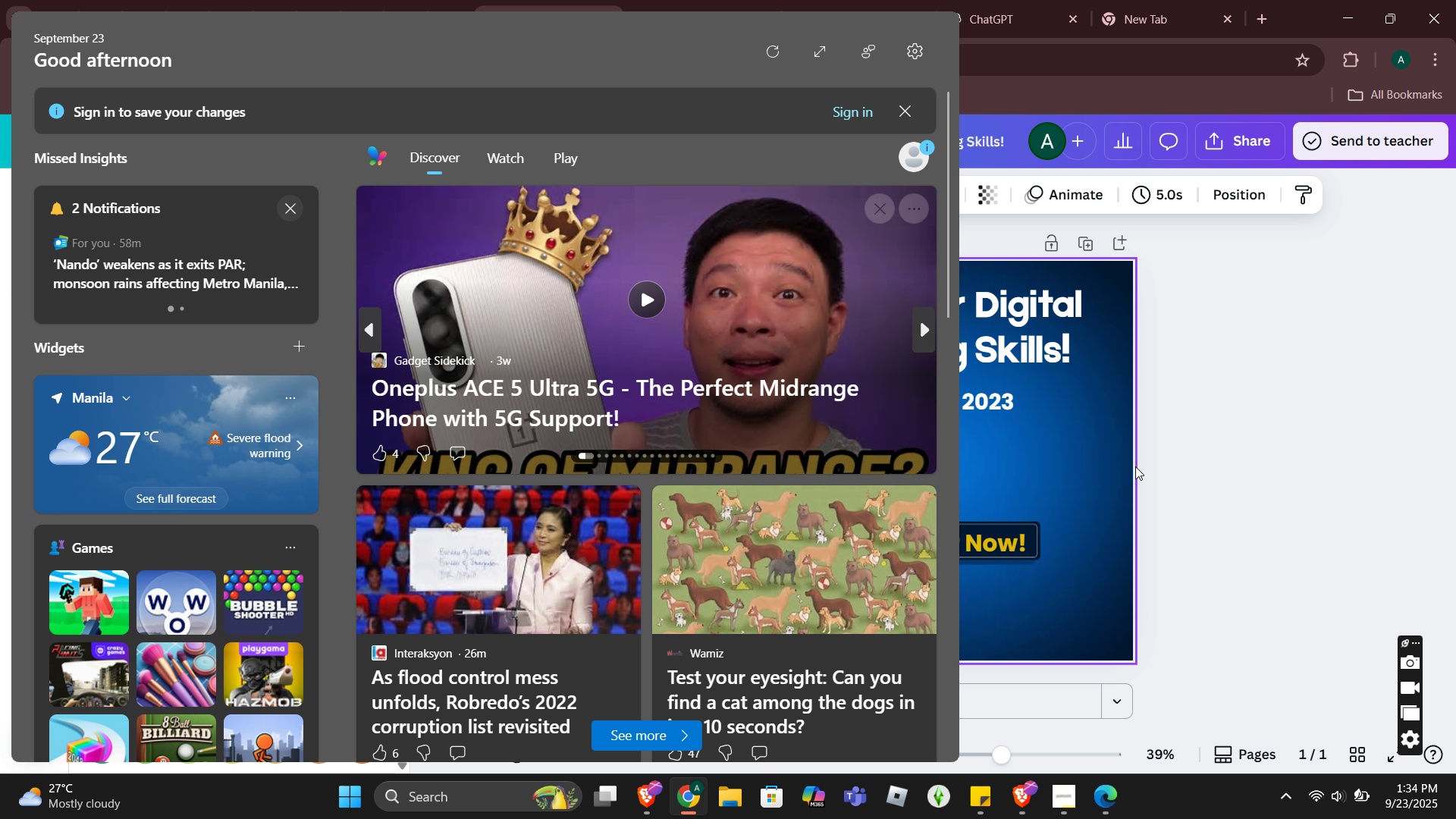 
wait(6.29)
 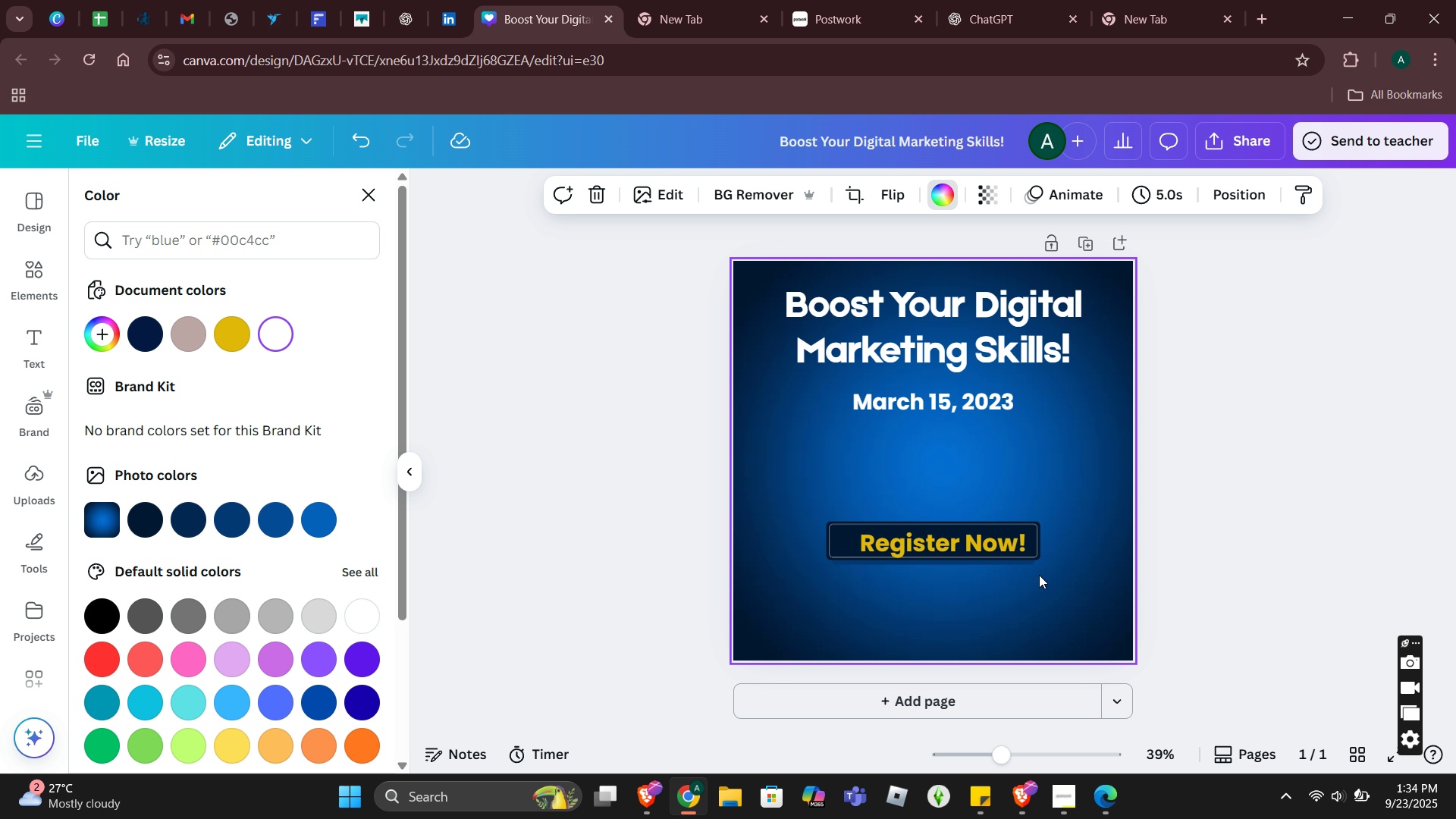 
left_click_drag(start_coordinate=[966, 539], to_coordinate=[997, 436])
 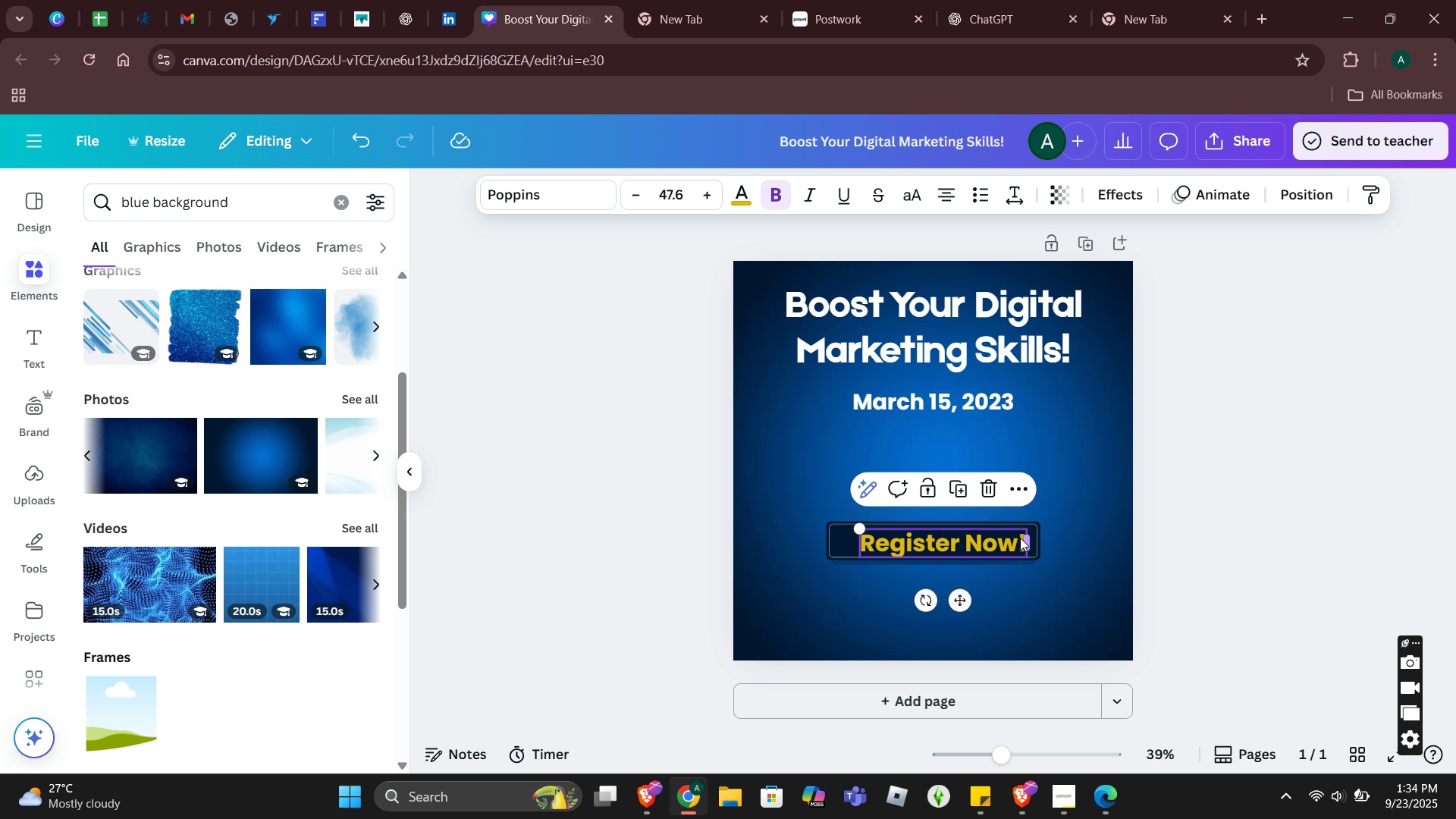 
left_click_drag(start_coordinate=[1007, 544], to_coordinate=[1006, 566])
 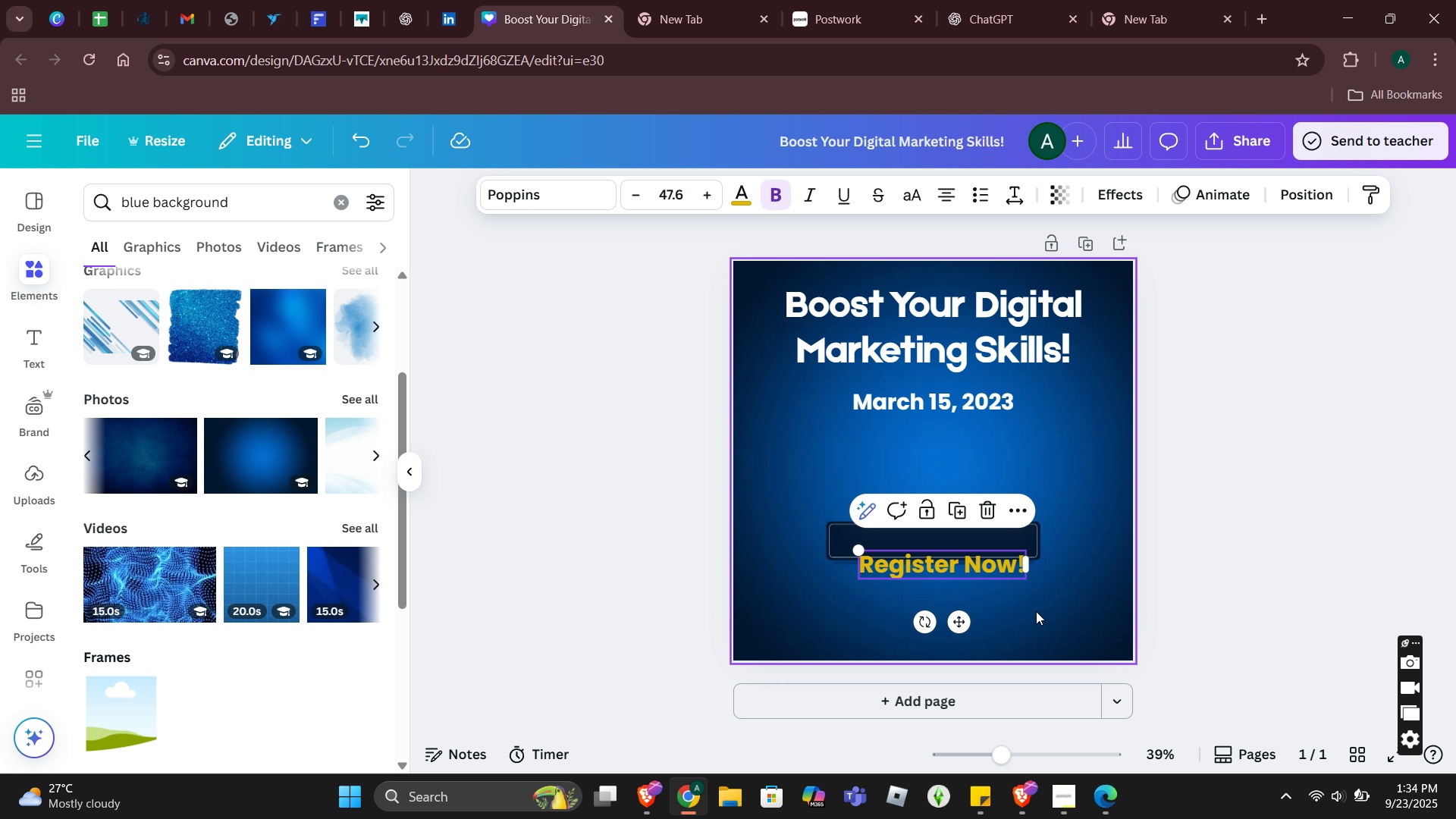 
left_click([1034, 611])
 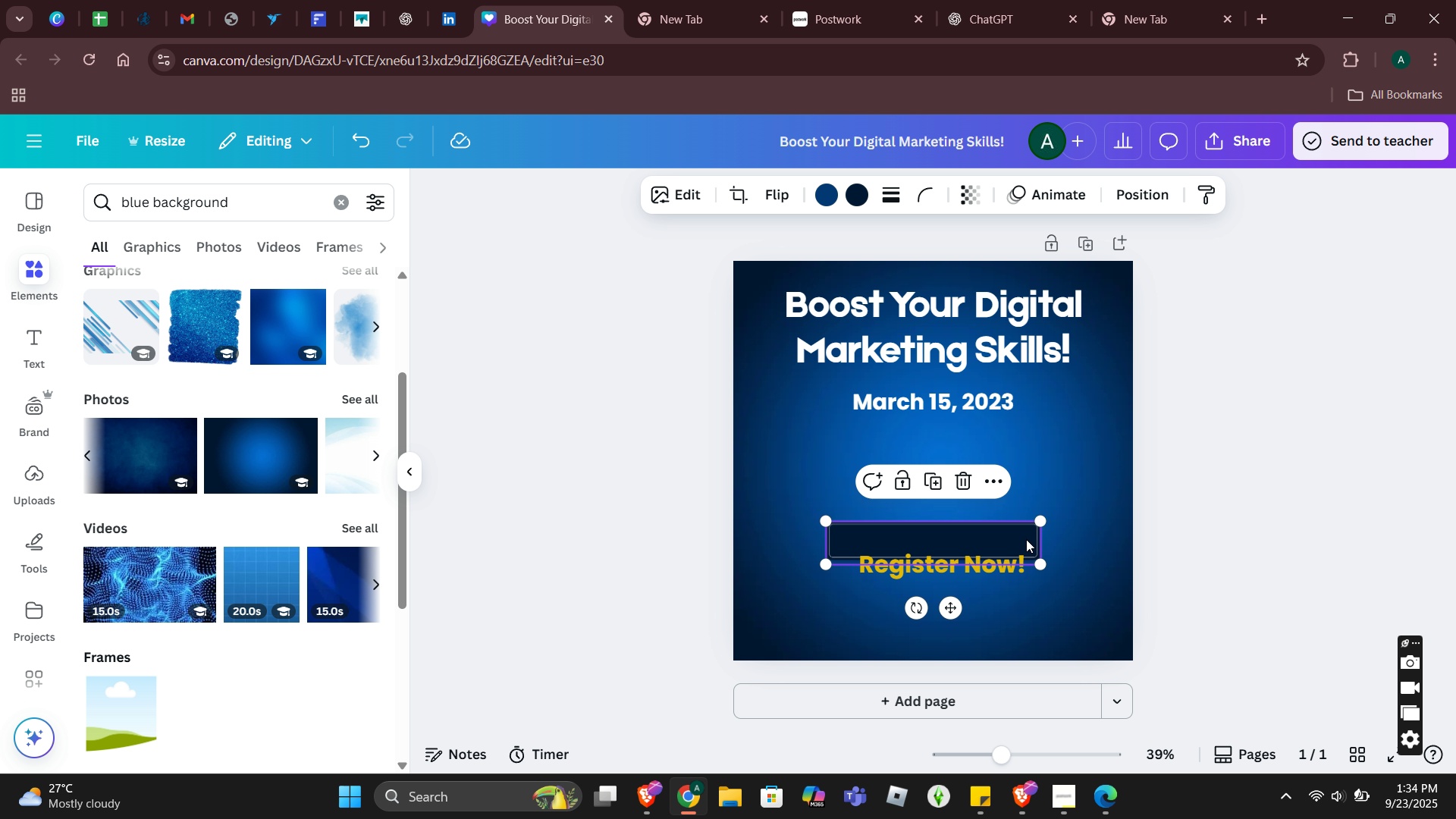 
left_click([1026, 539])
 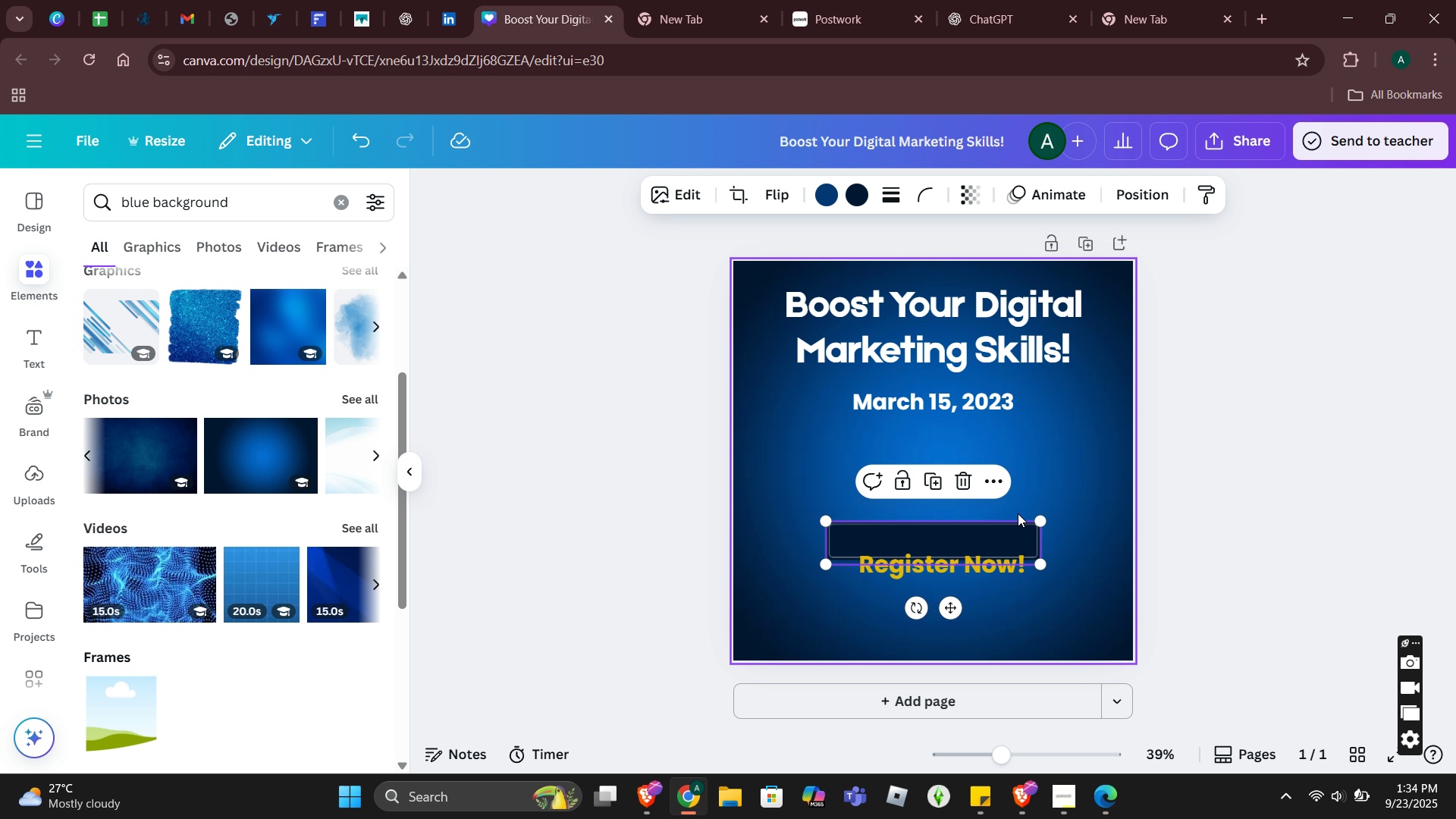 
left_click([1110, 443])
 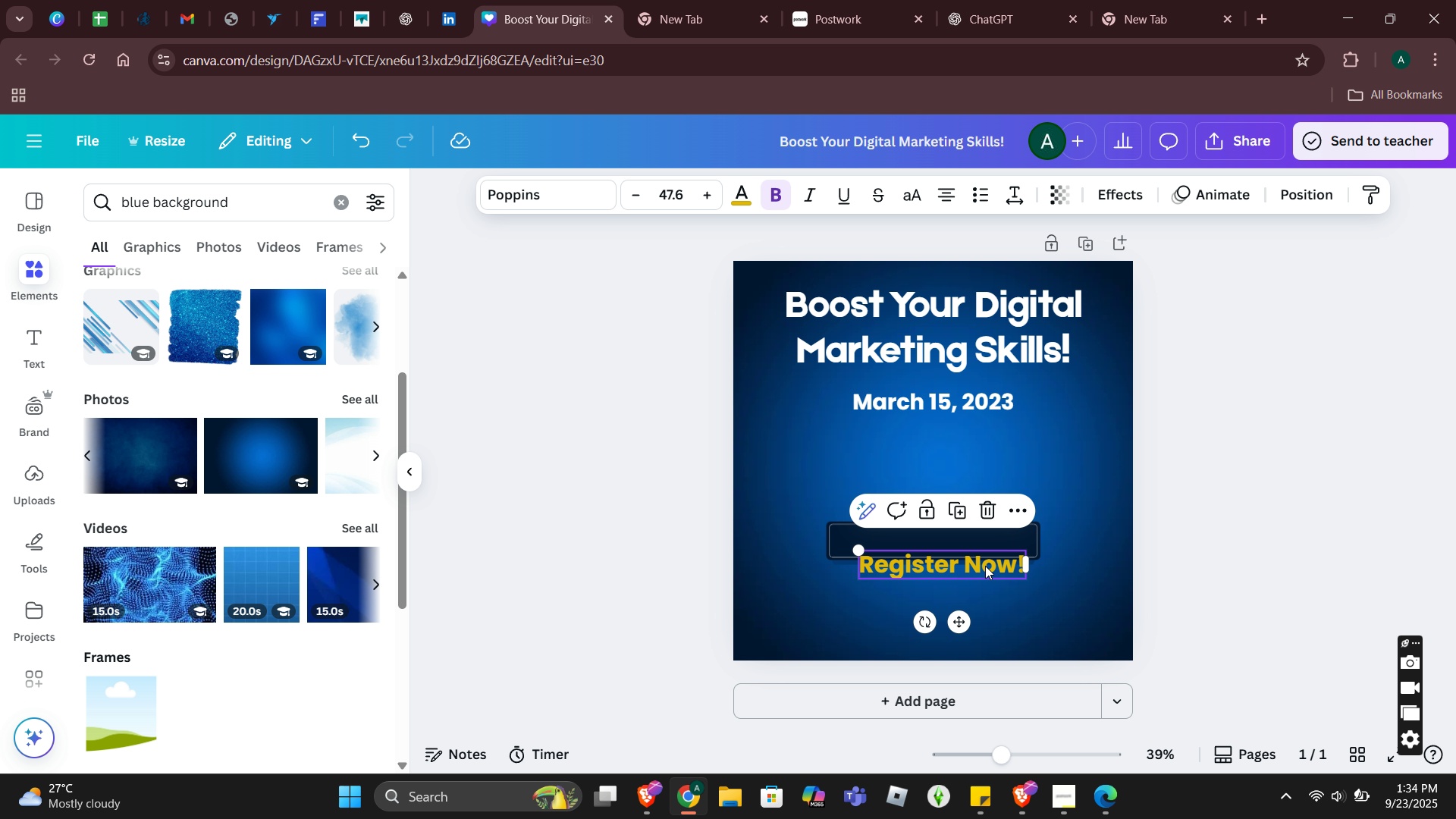 
left_click_drag(start_coordinate=[985, 566], to_coordinate=[979, 543])
 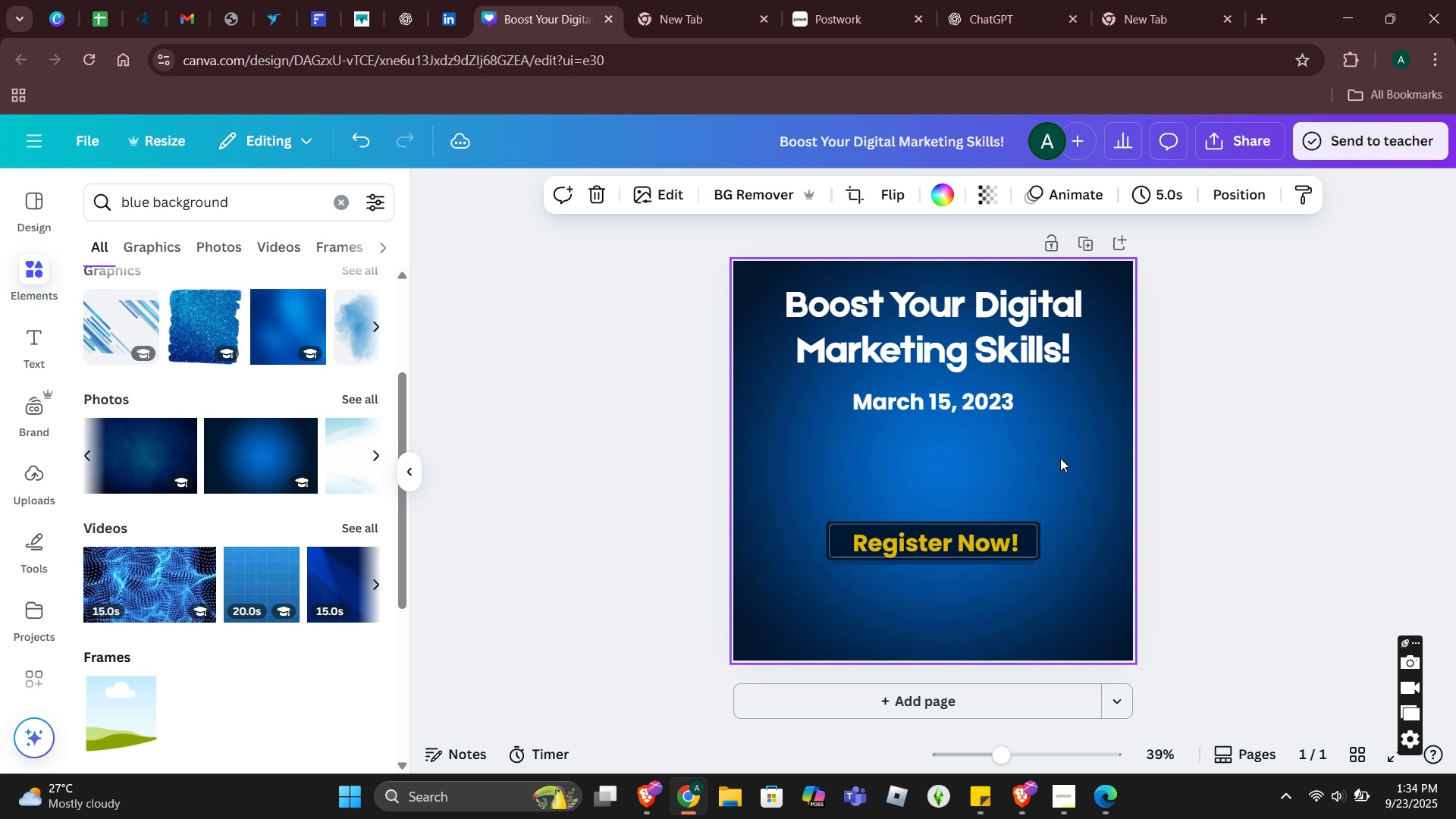 
left_click([1060, 458])
 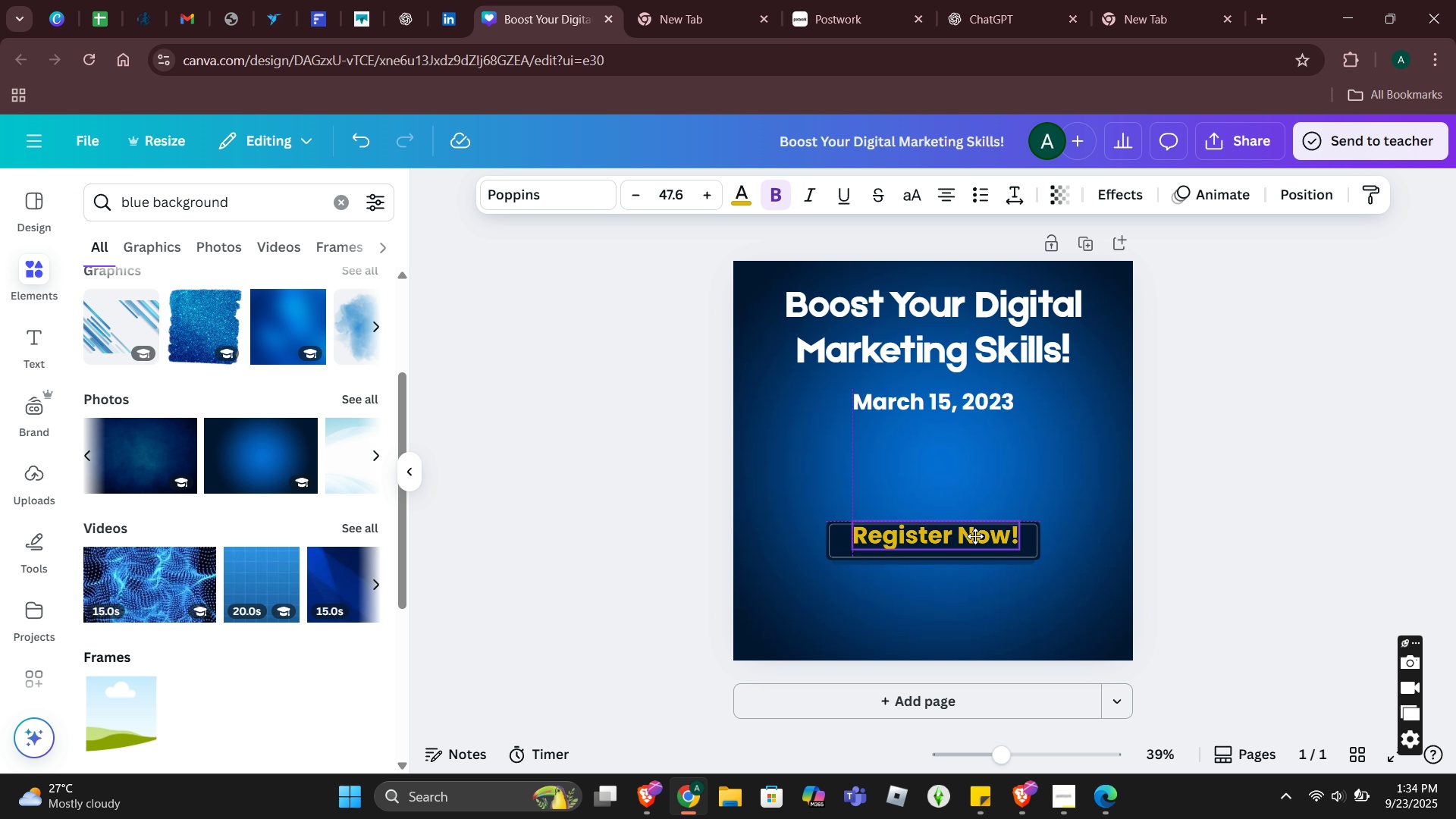 
left_click([1040, 435])
 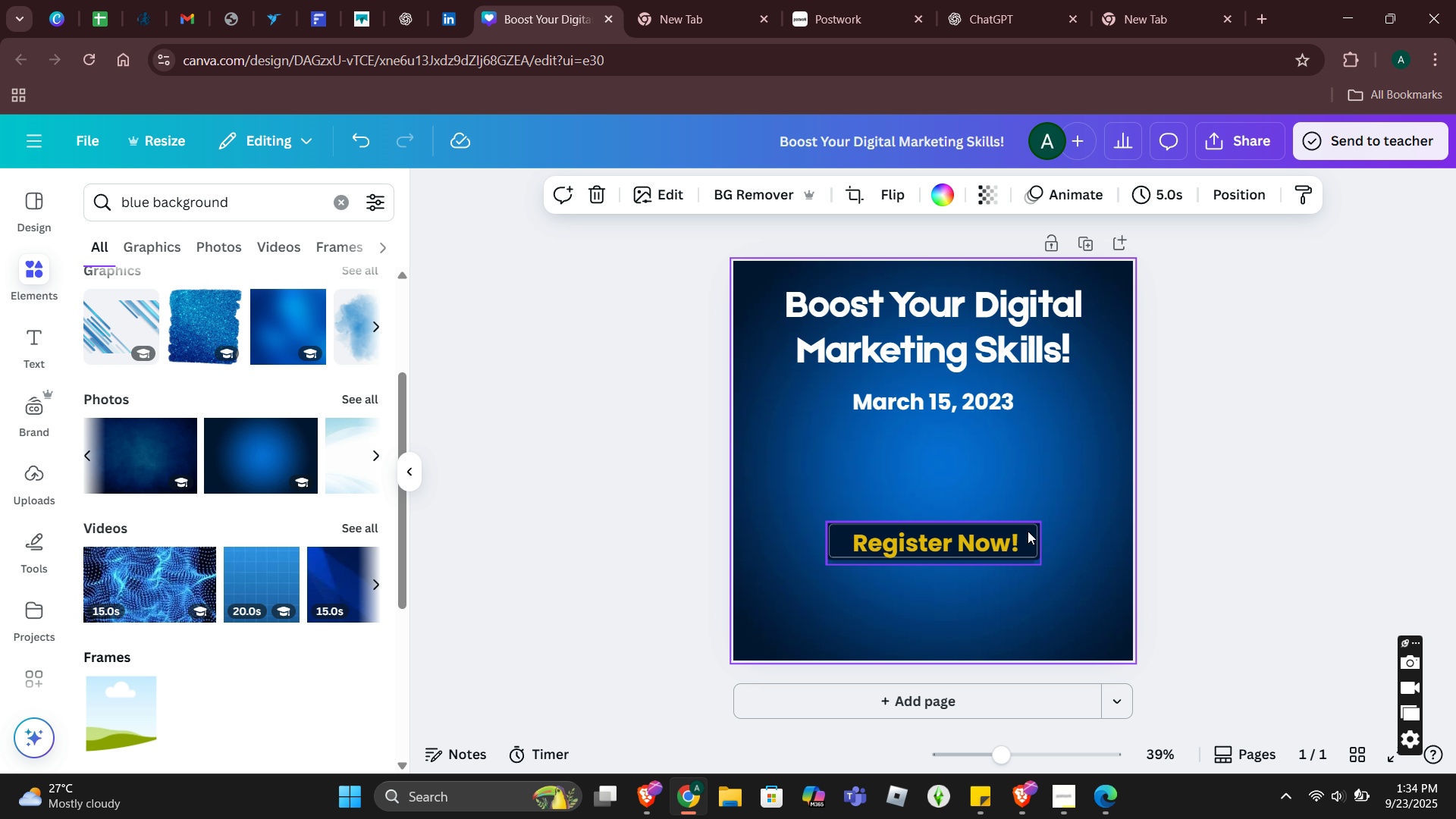 
left_click([1030, 531])
 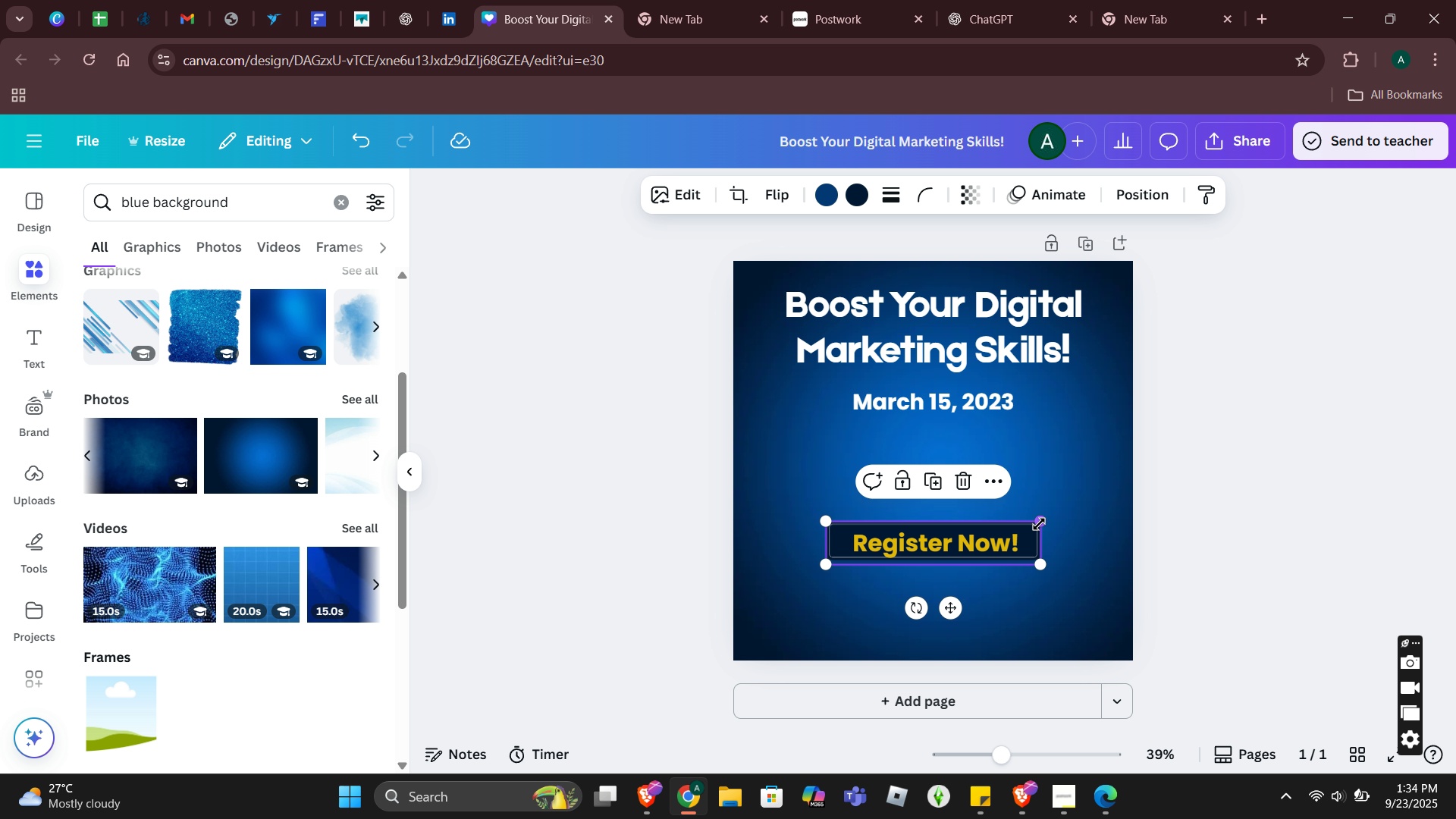 
left_click_drag(start_coordinate=[1040, 523], to_coordinate=[1037, 541])
 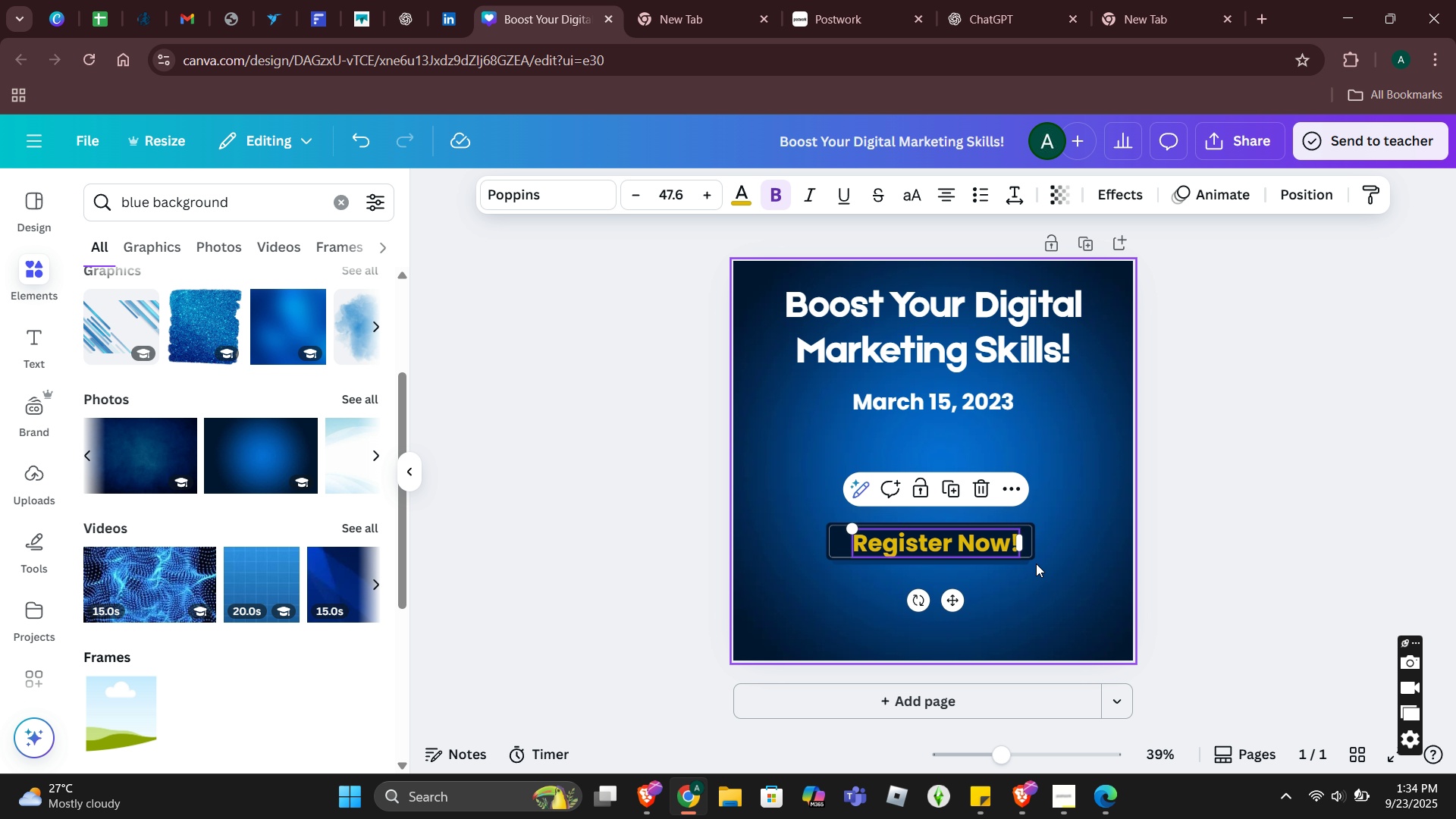 
left_click_drag(start_coordinate=[1033, 554], to_coordinate=[1032, 560])
 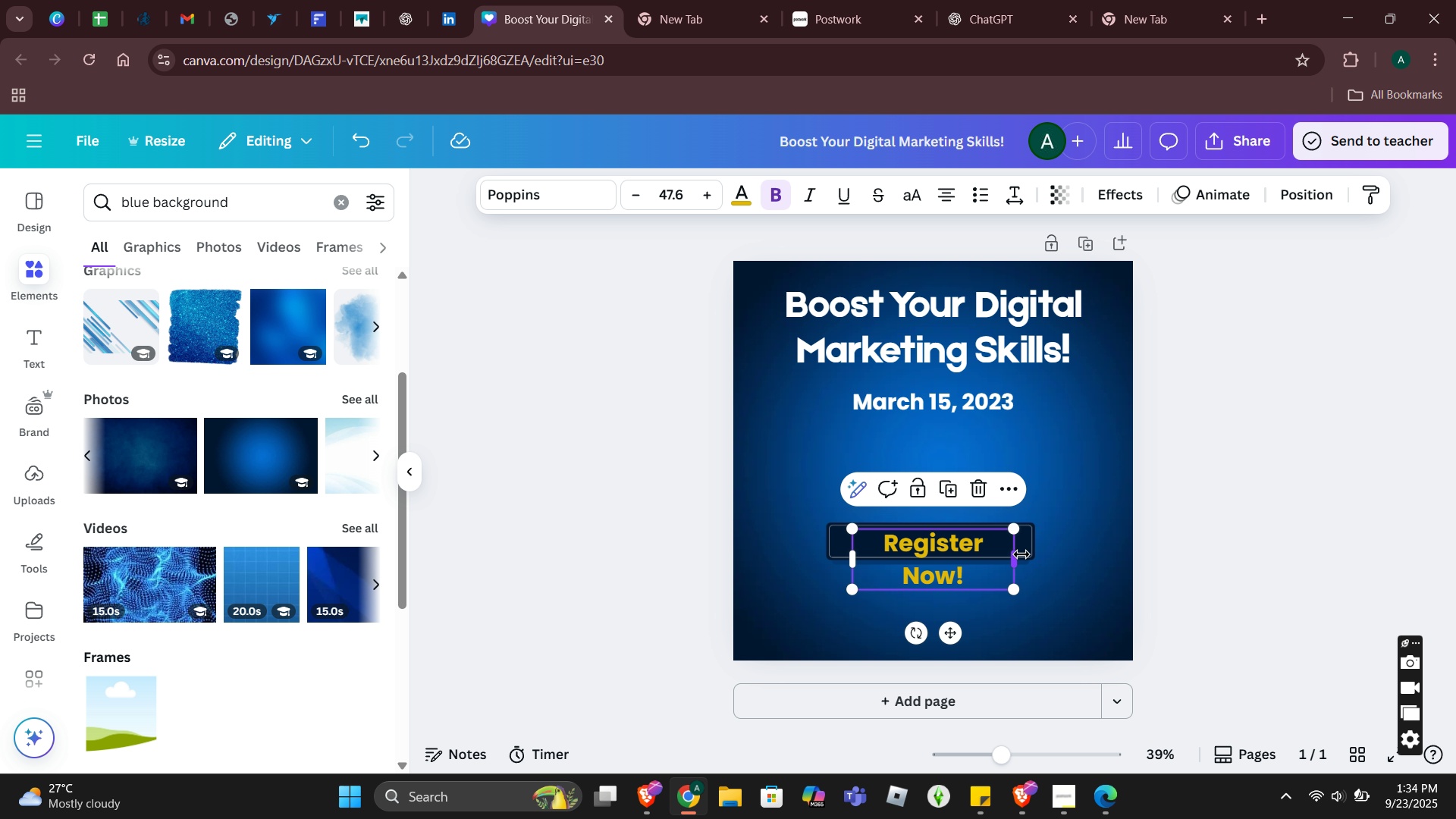 
left_click_drag(start_coordinate=[1020, 554], to_coordinate=[1037, 551])
 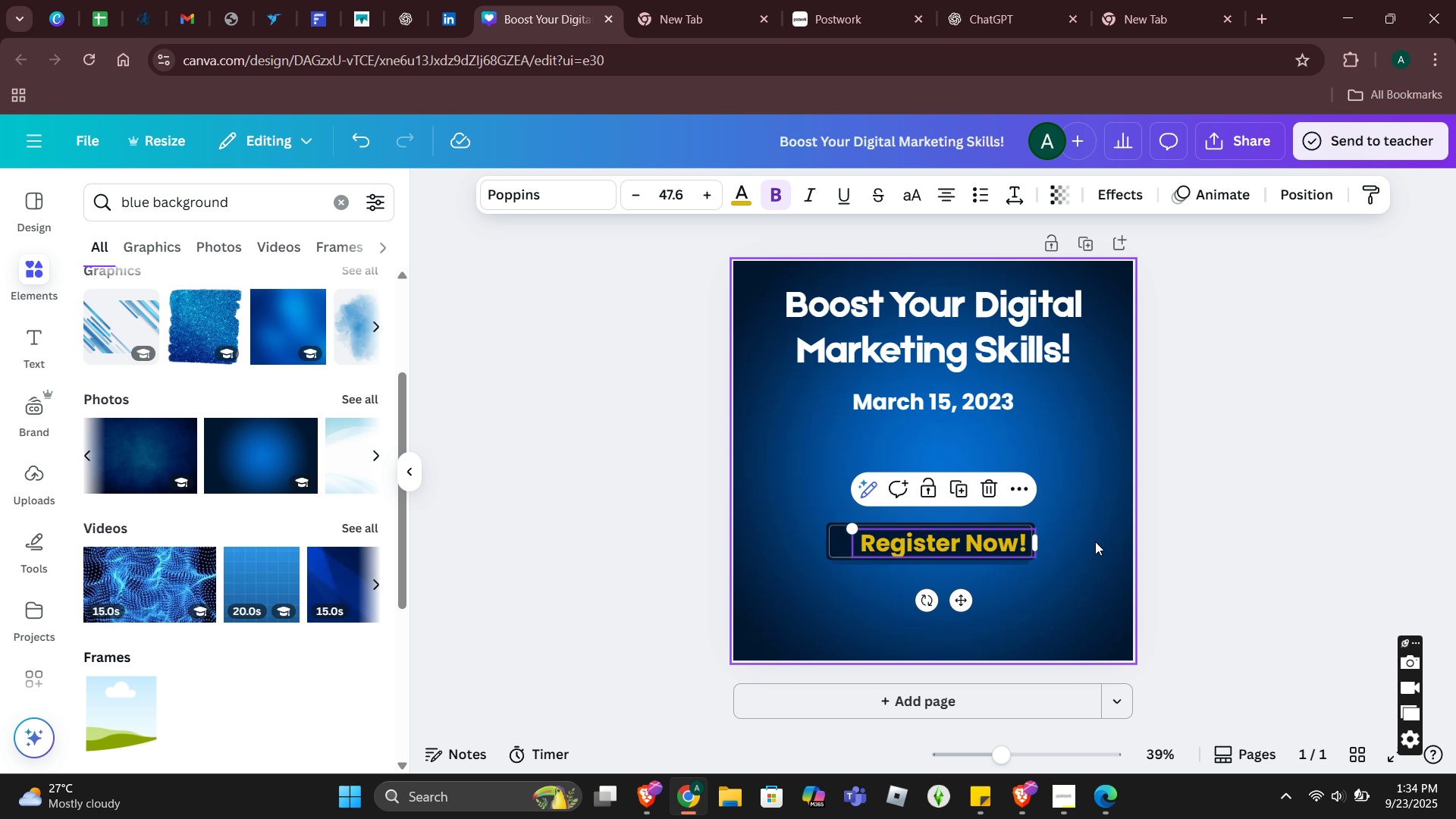 
left_click([1095, 541])
 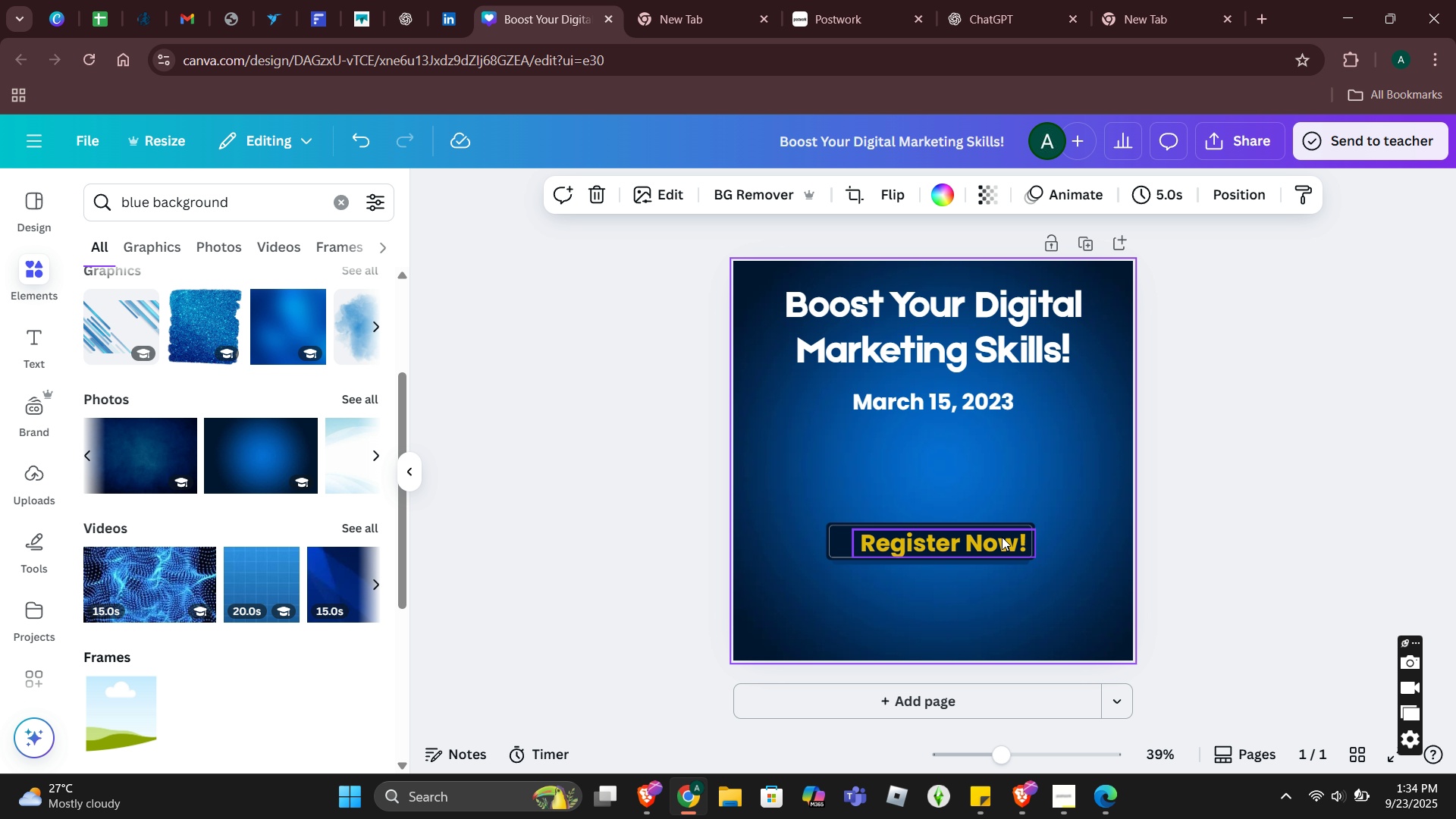 
left_click_drag(start_coordinate=[1001, 537], to_coordinate=[993, 539])
 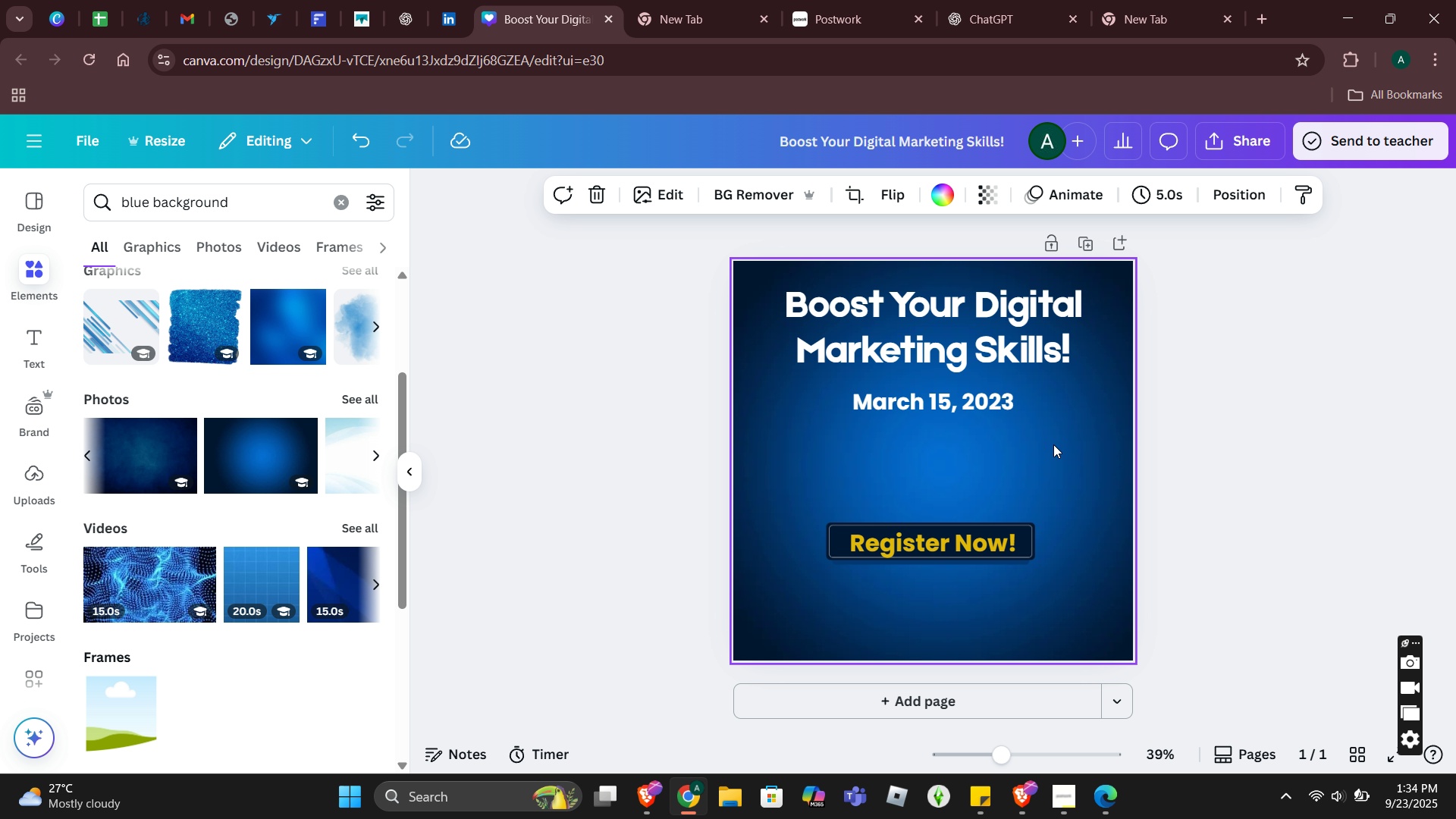 
wait(9.15)
 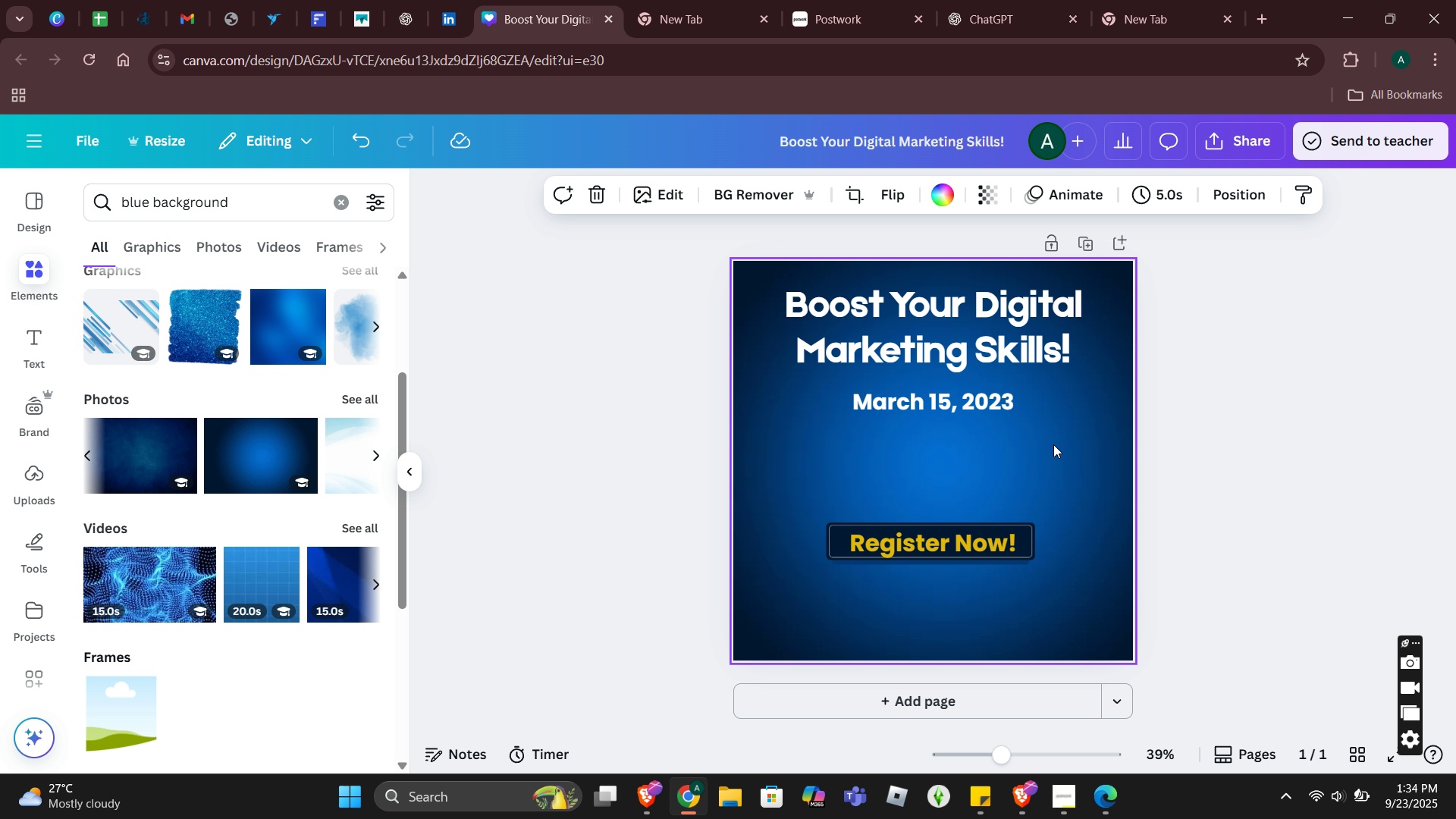 
left_click_drag(start_coordinate=[259, 197], to_coordinate=[70, 194])
 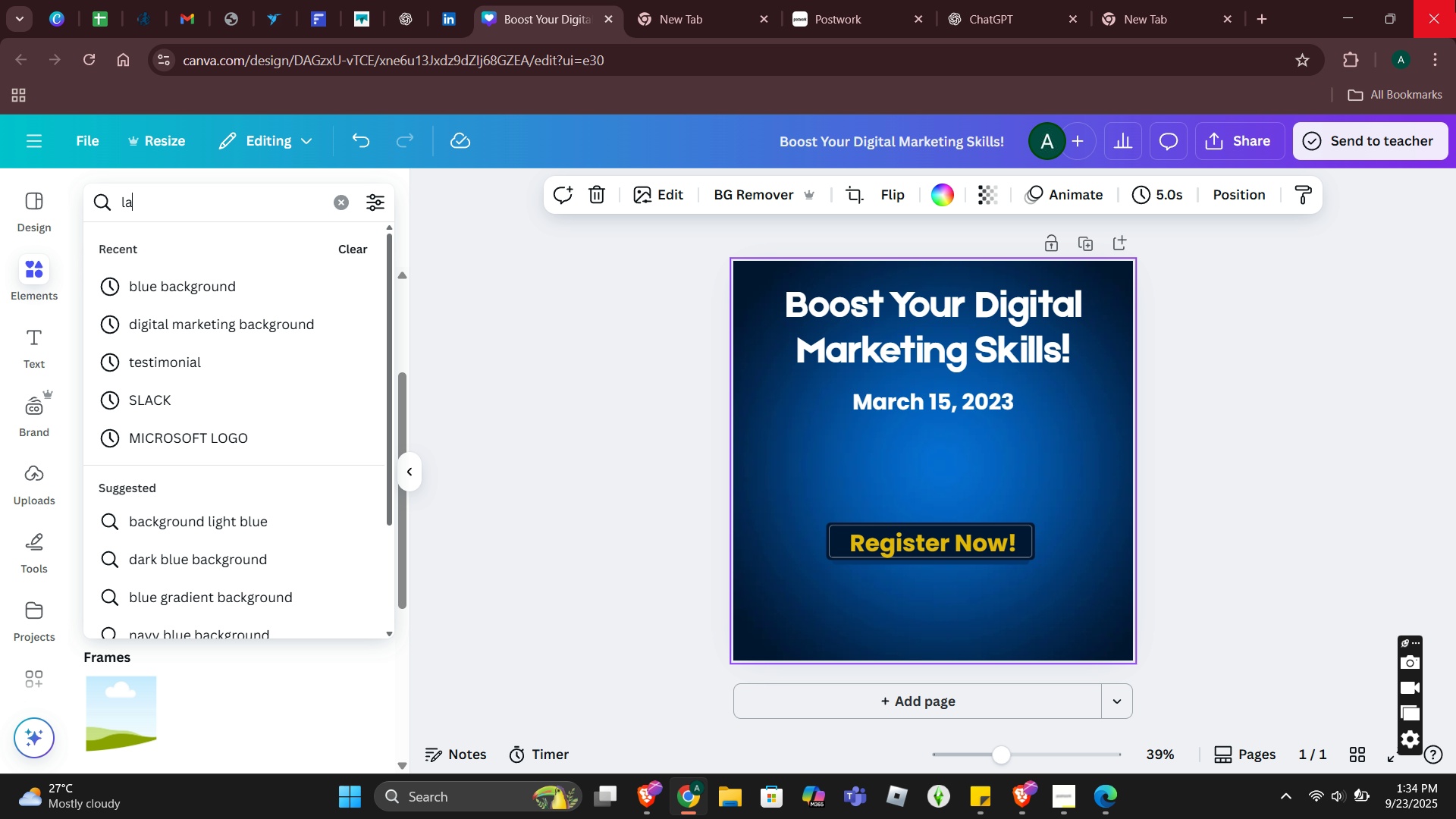 
type(laptop digital marketing)
 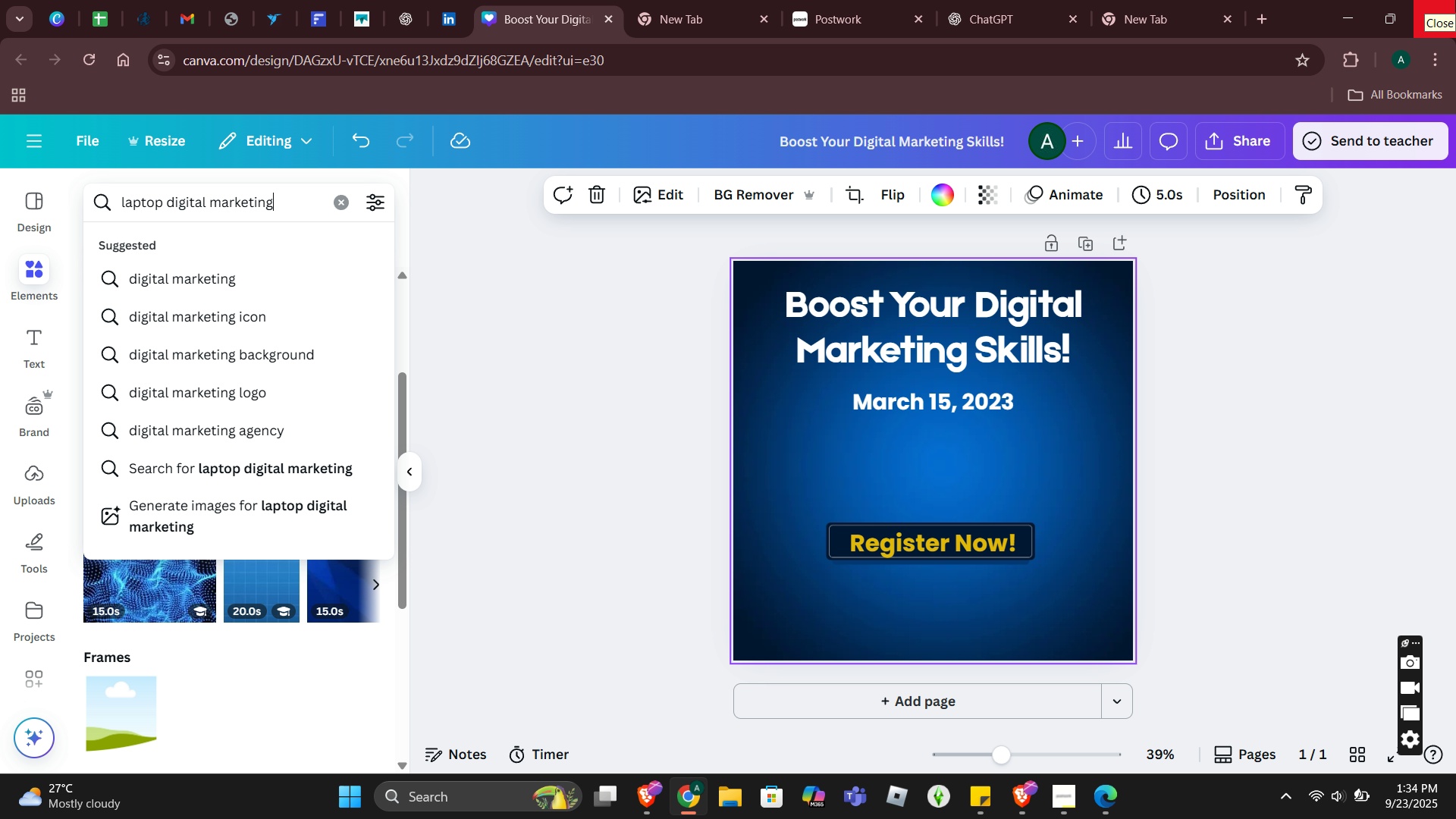 
key(Enter)
 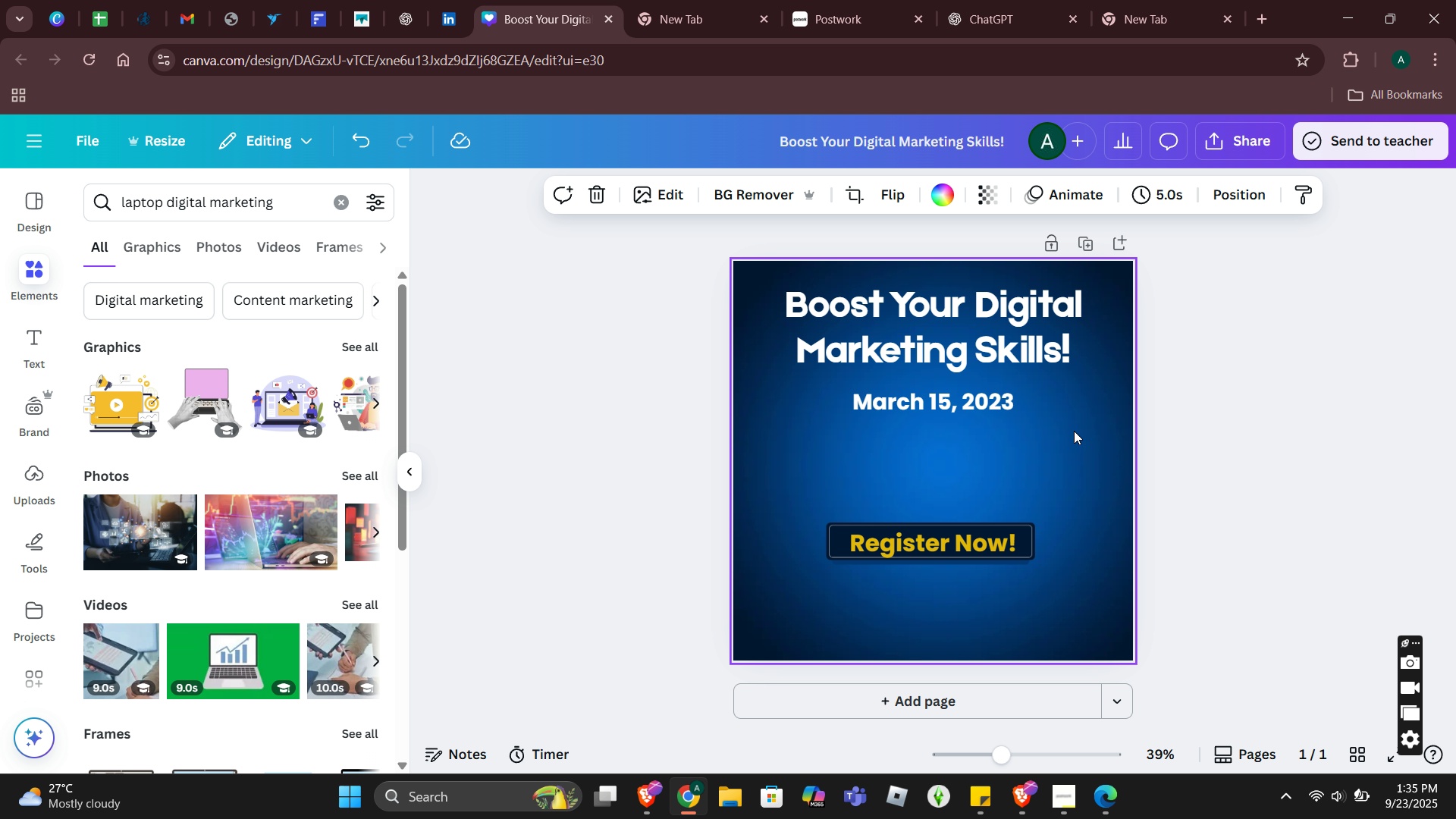 
wait(10.46)
 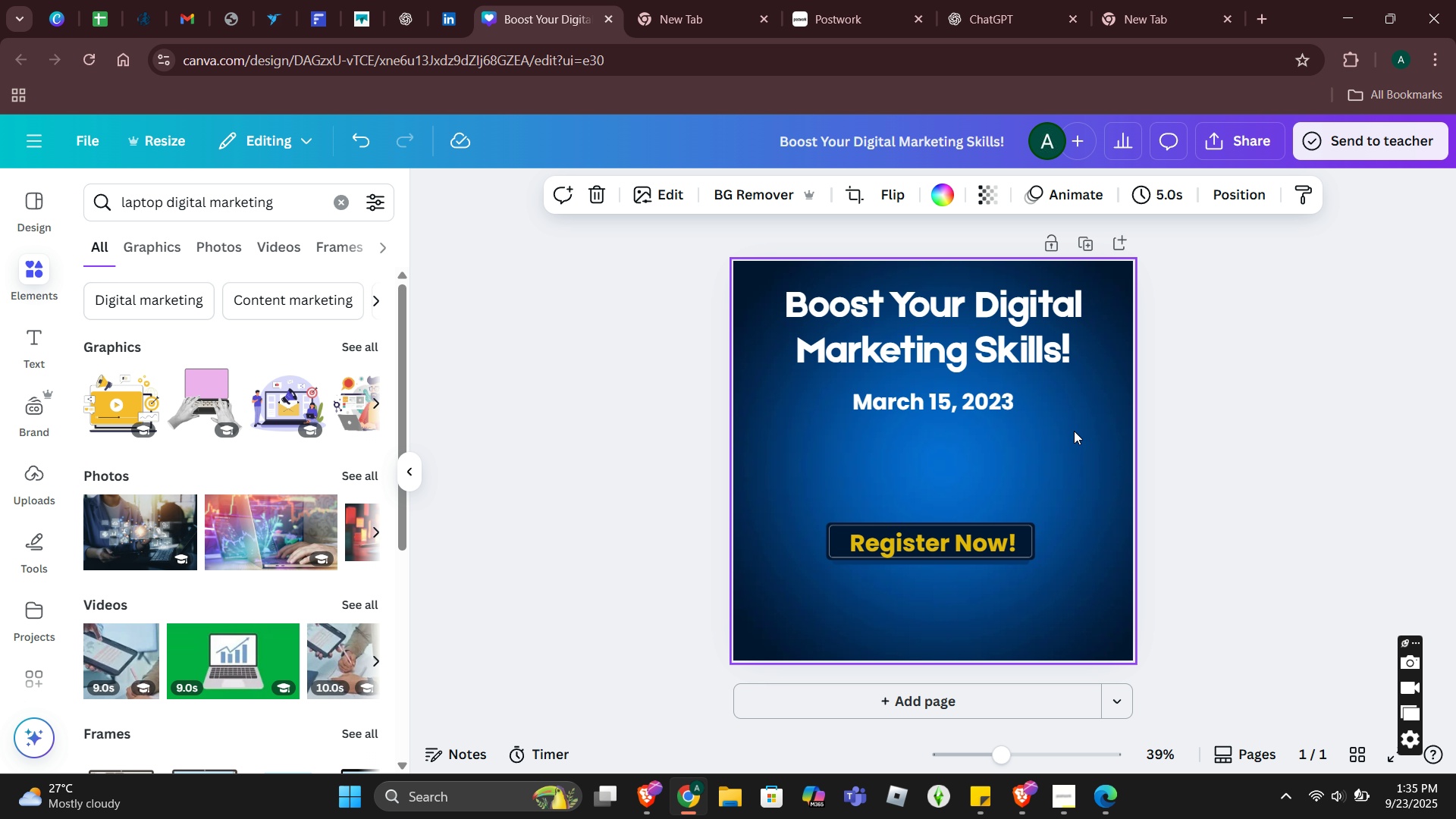 
left_click([350, 468])
 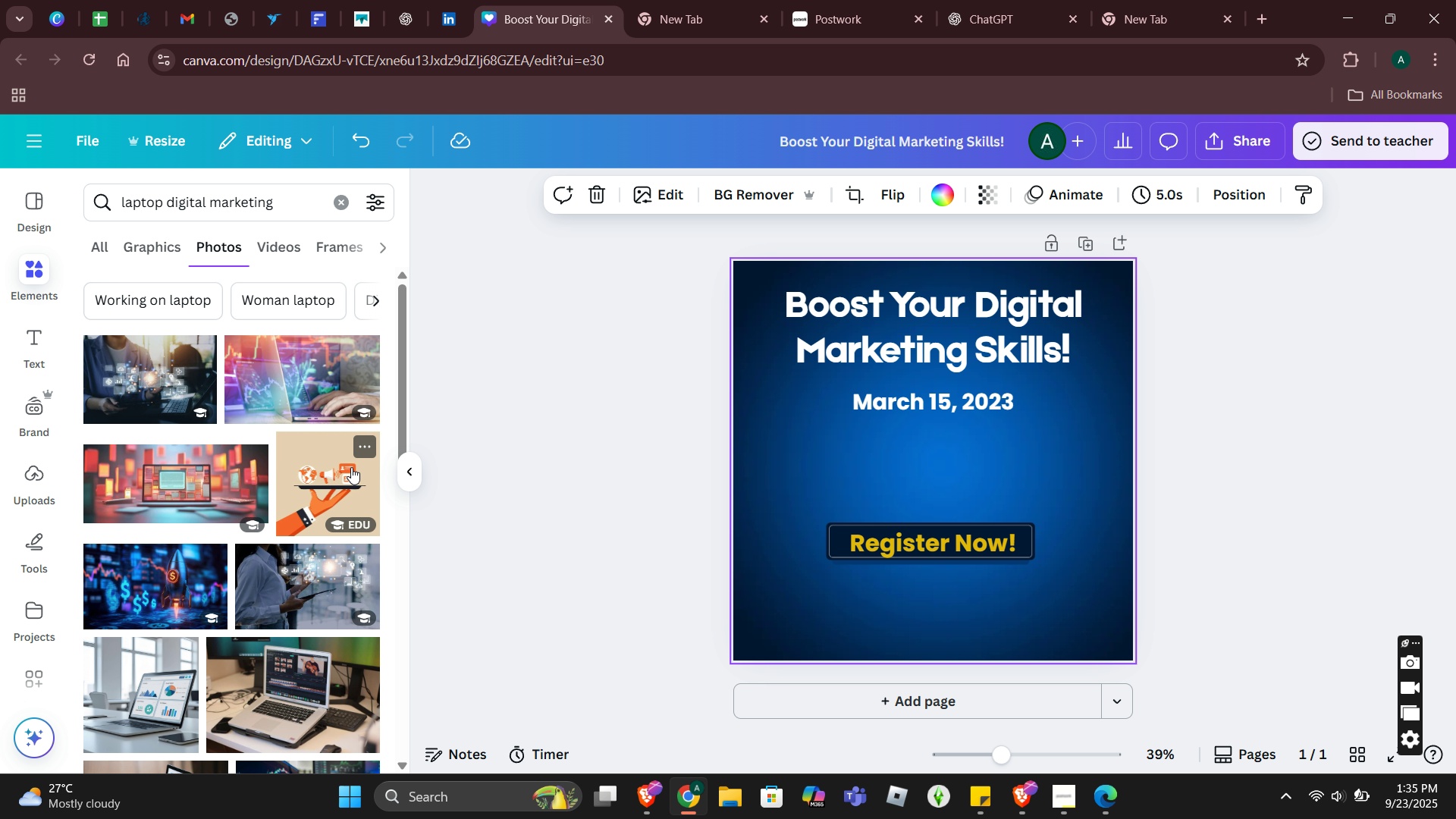 
wait(20.5)
 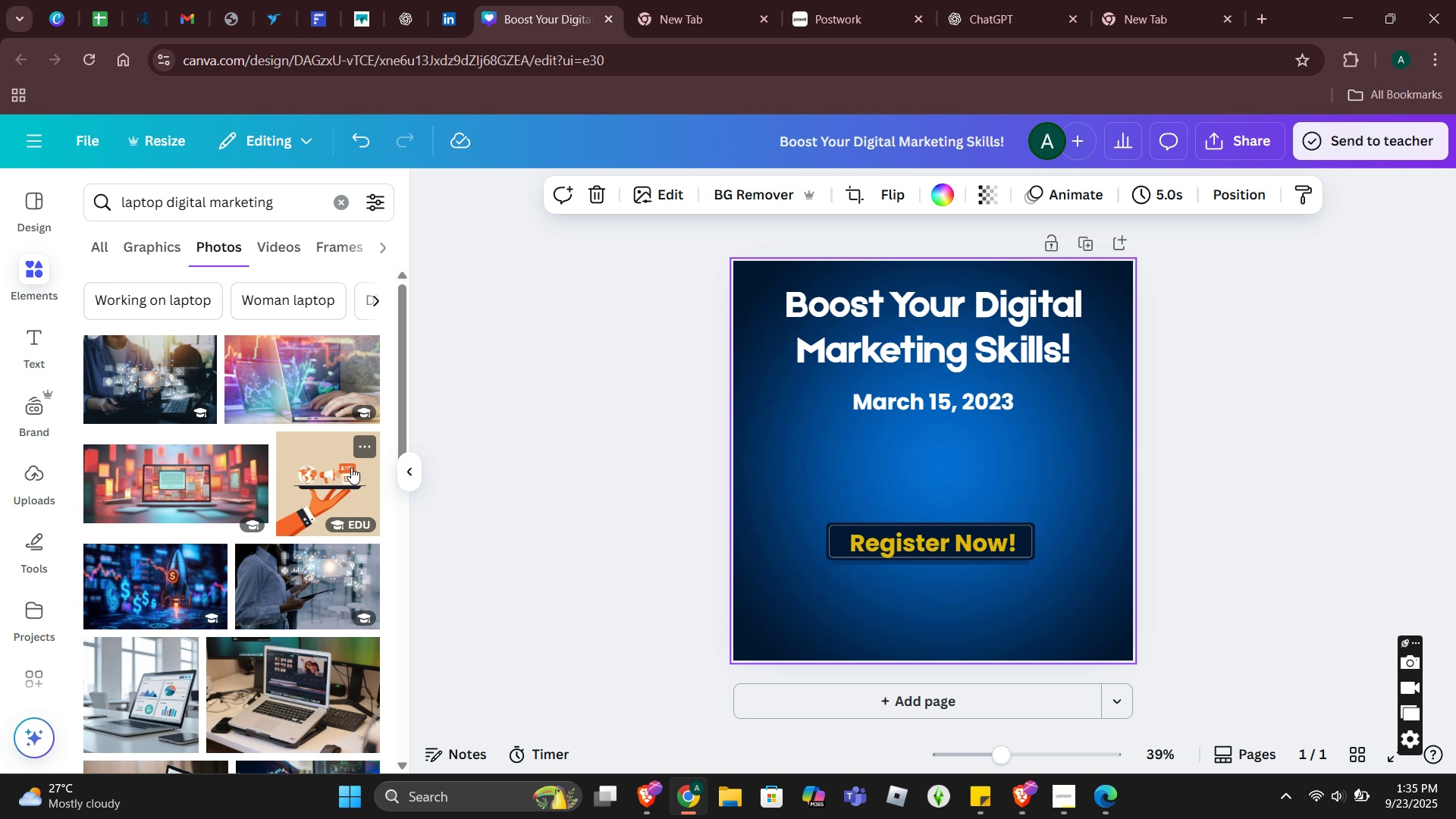 
scroll: coordinate [306, 585], scroll_direction: down, amount: 3.0
 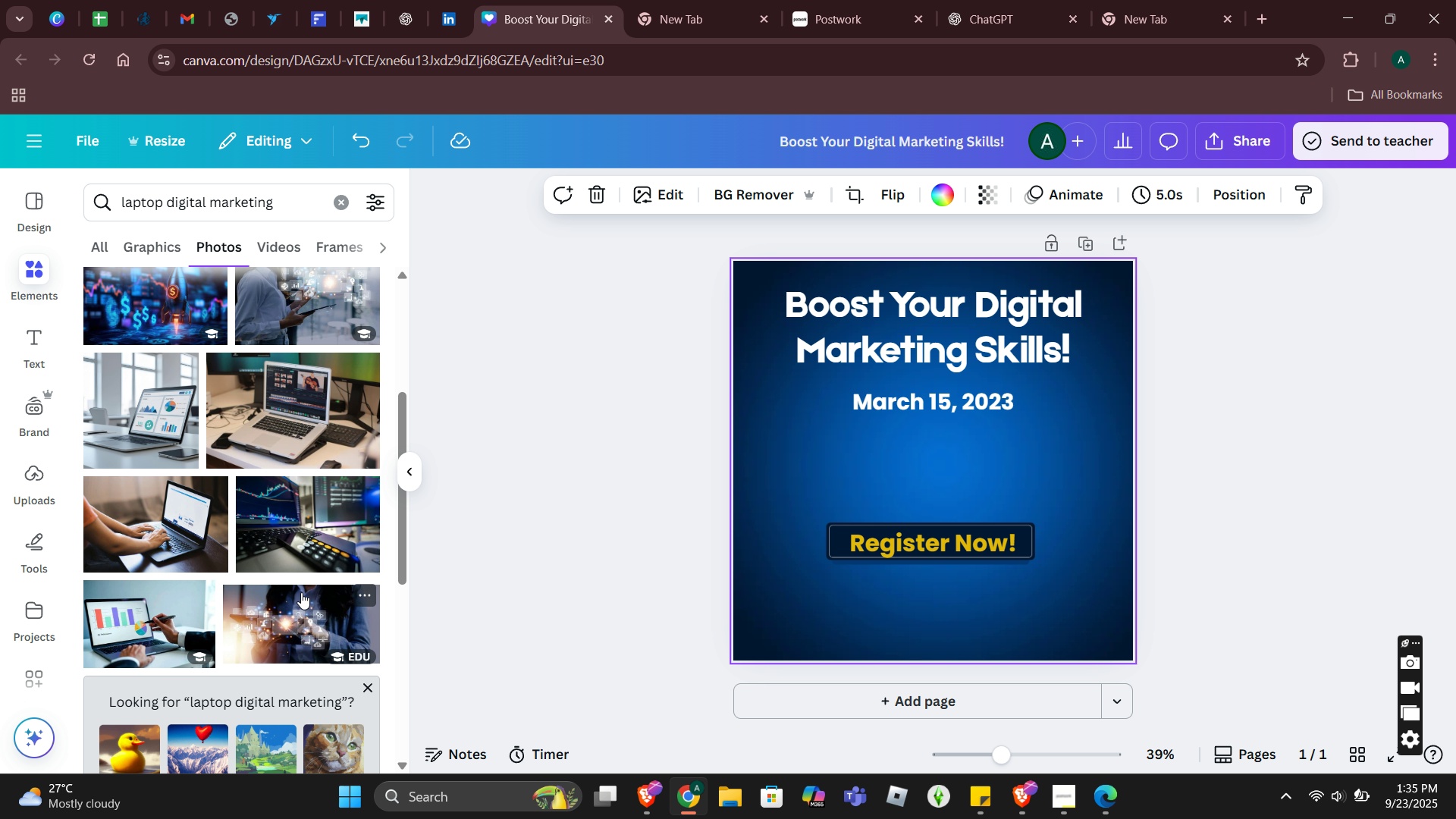 
wait(6.05)
 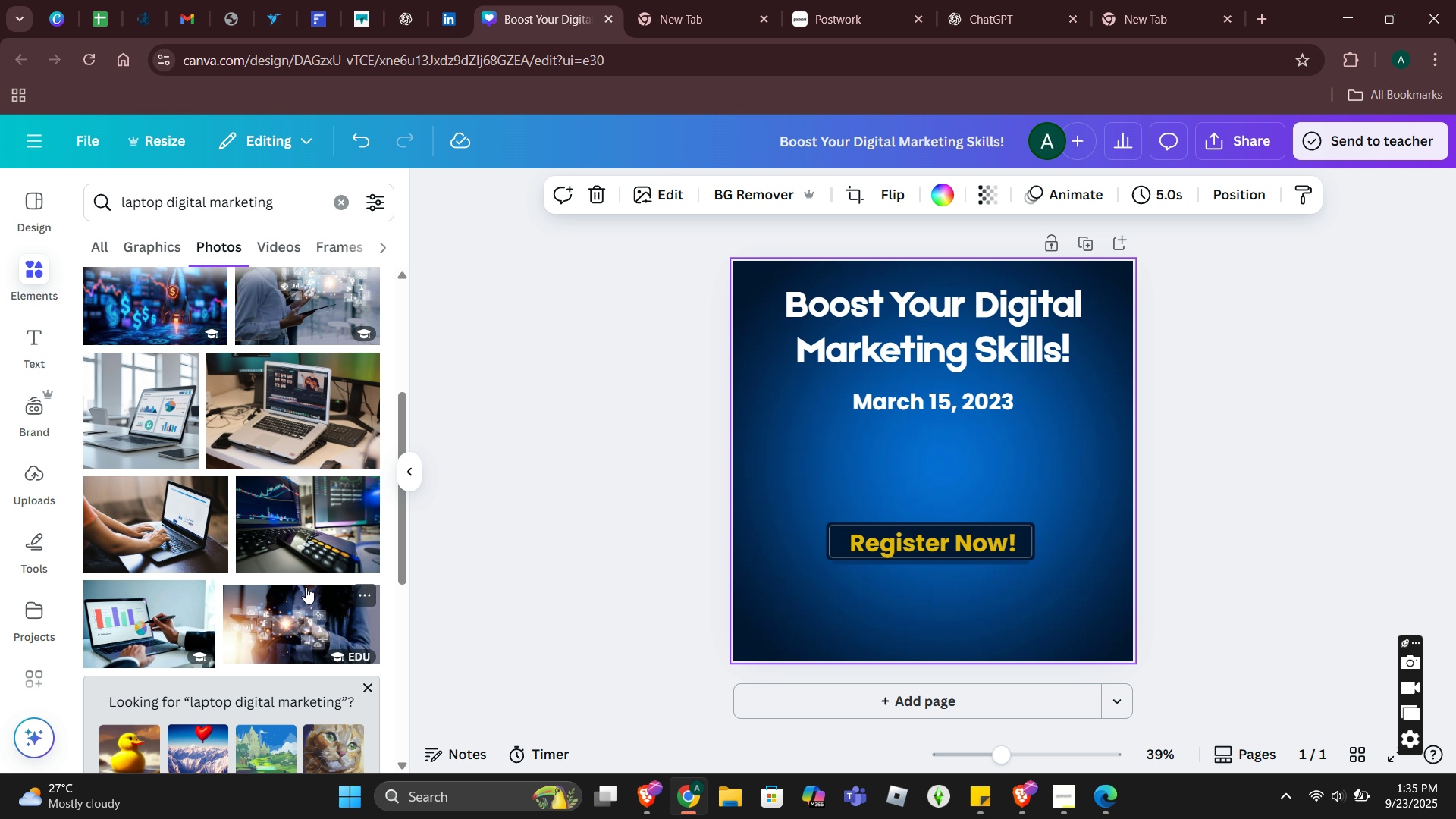 
left_click([159, 243])
 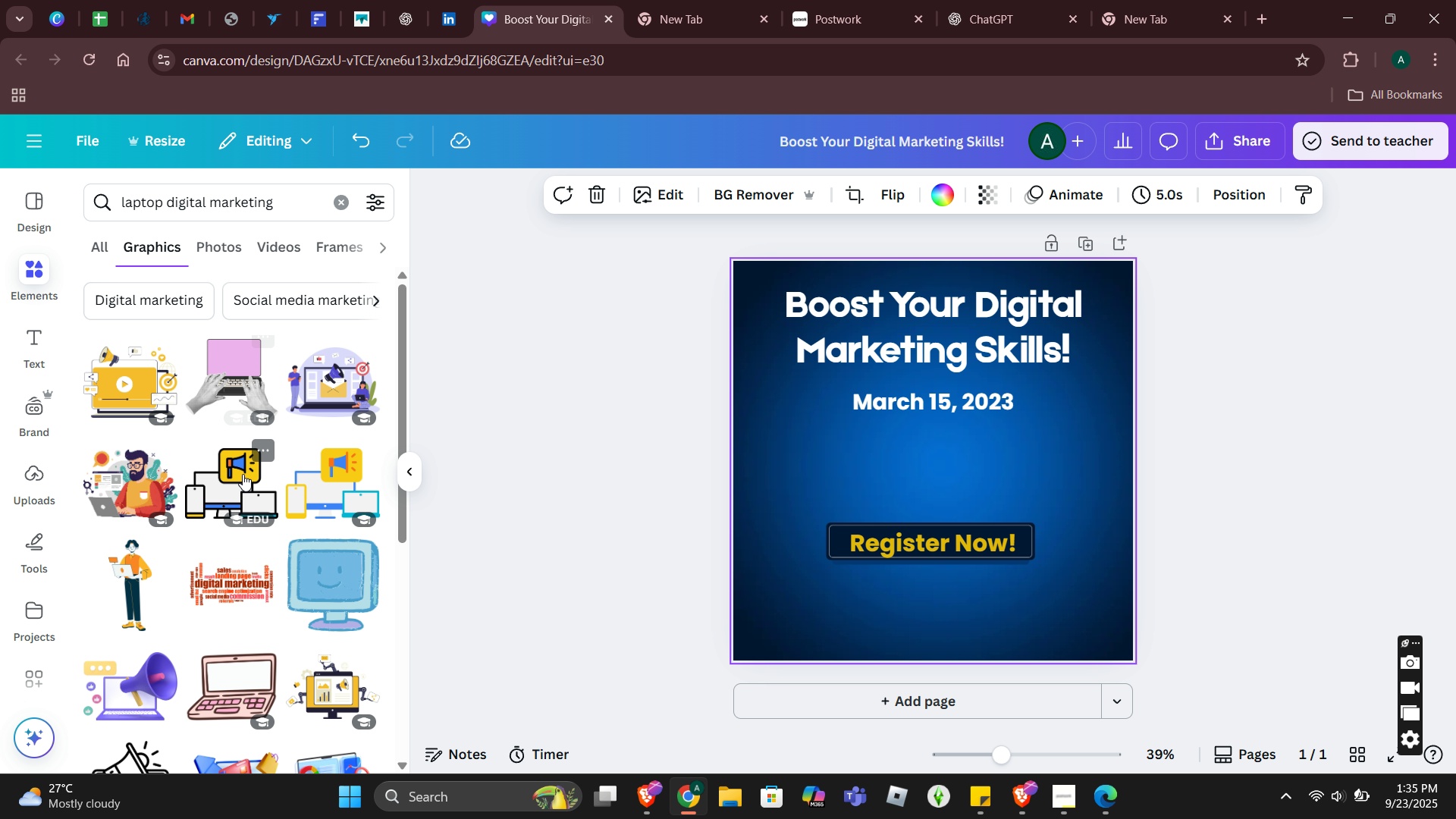 
scroll: coordinate [282, 582], scroll_direction: down, amount: 2.0
 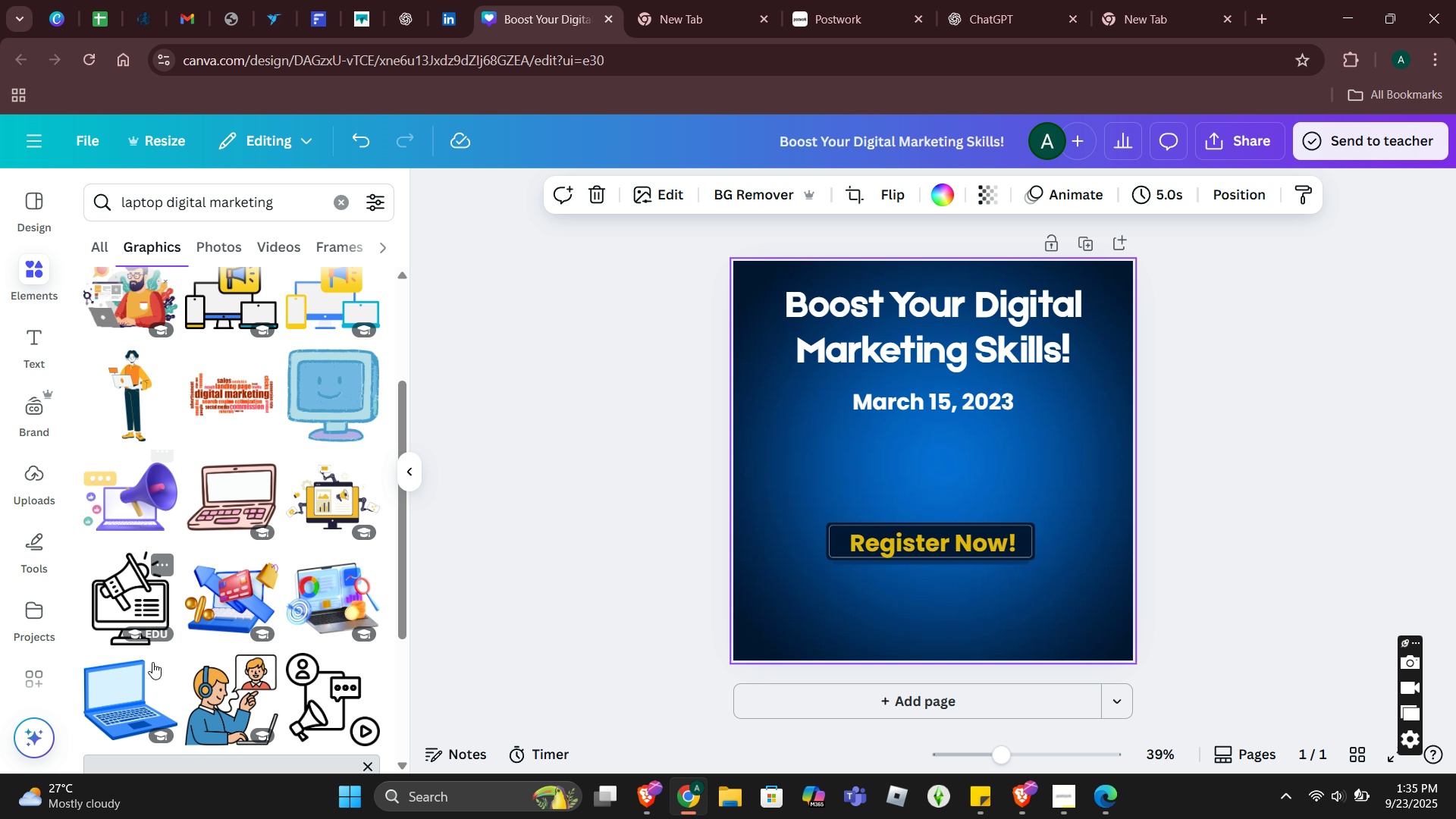 
left_click([146, 512])
 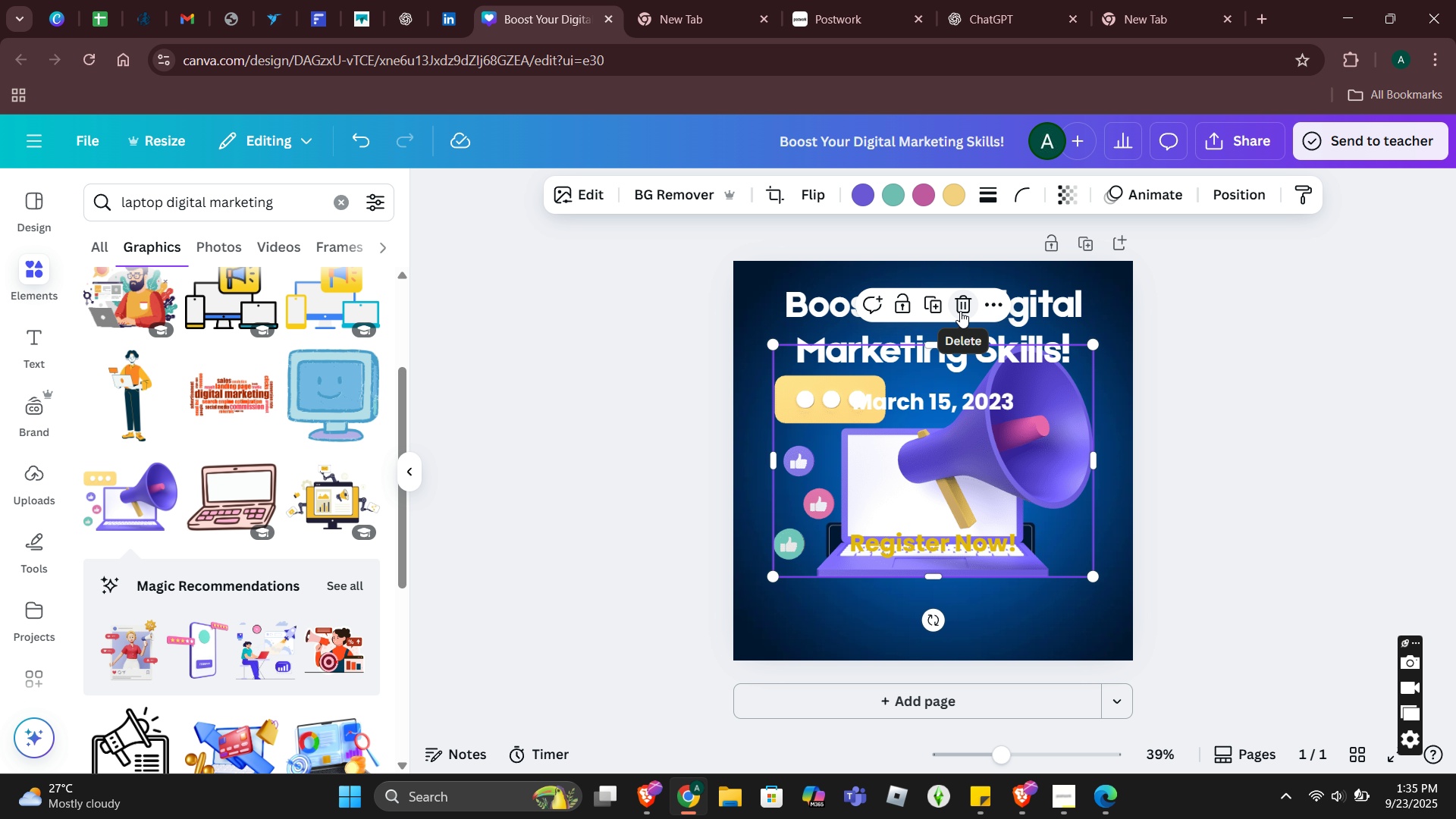 
scroll: coordinate [224, 485], scroll_direction: down, amount: 3.0
 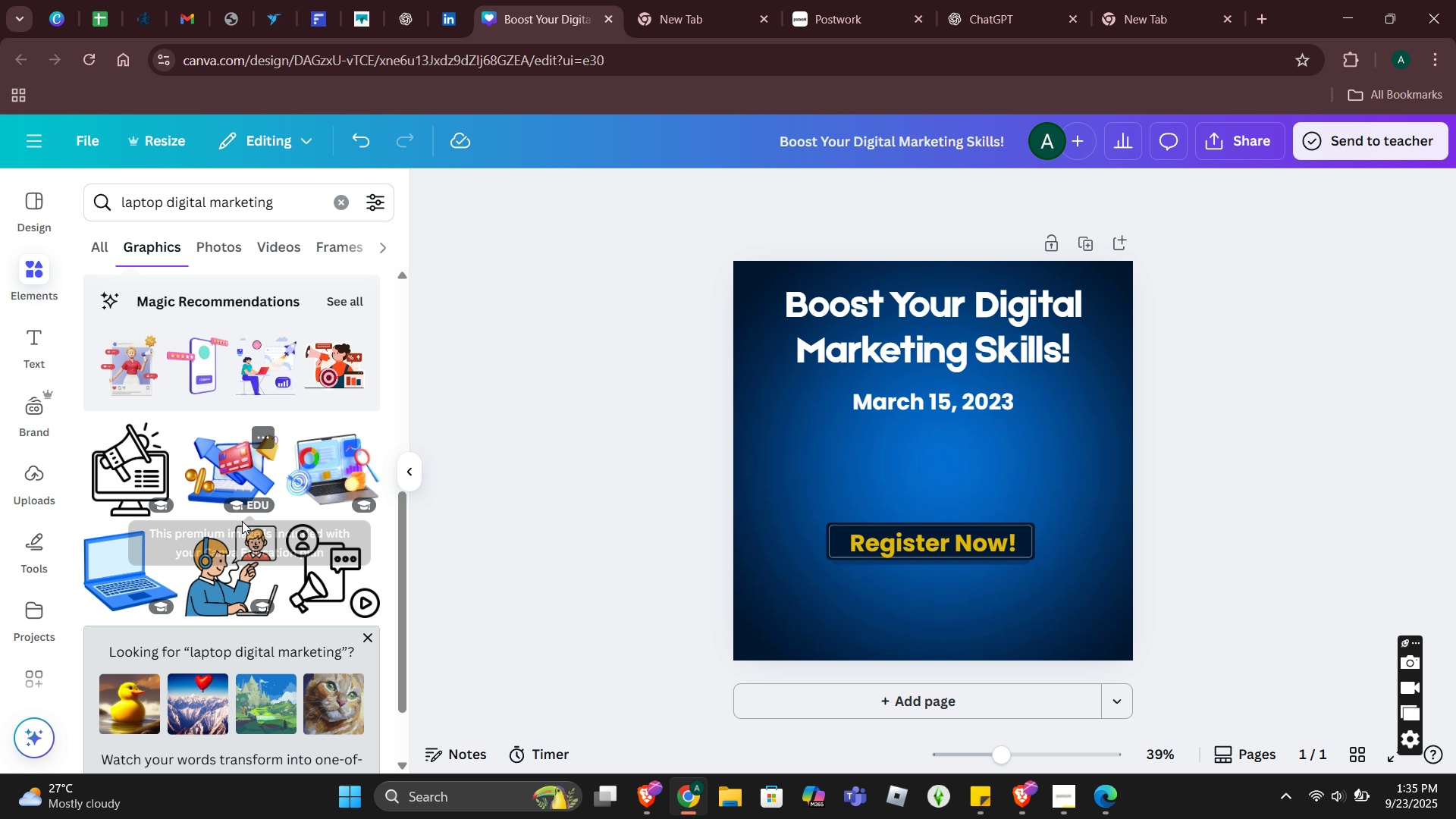 
mouse_move([284, 565])
 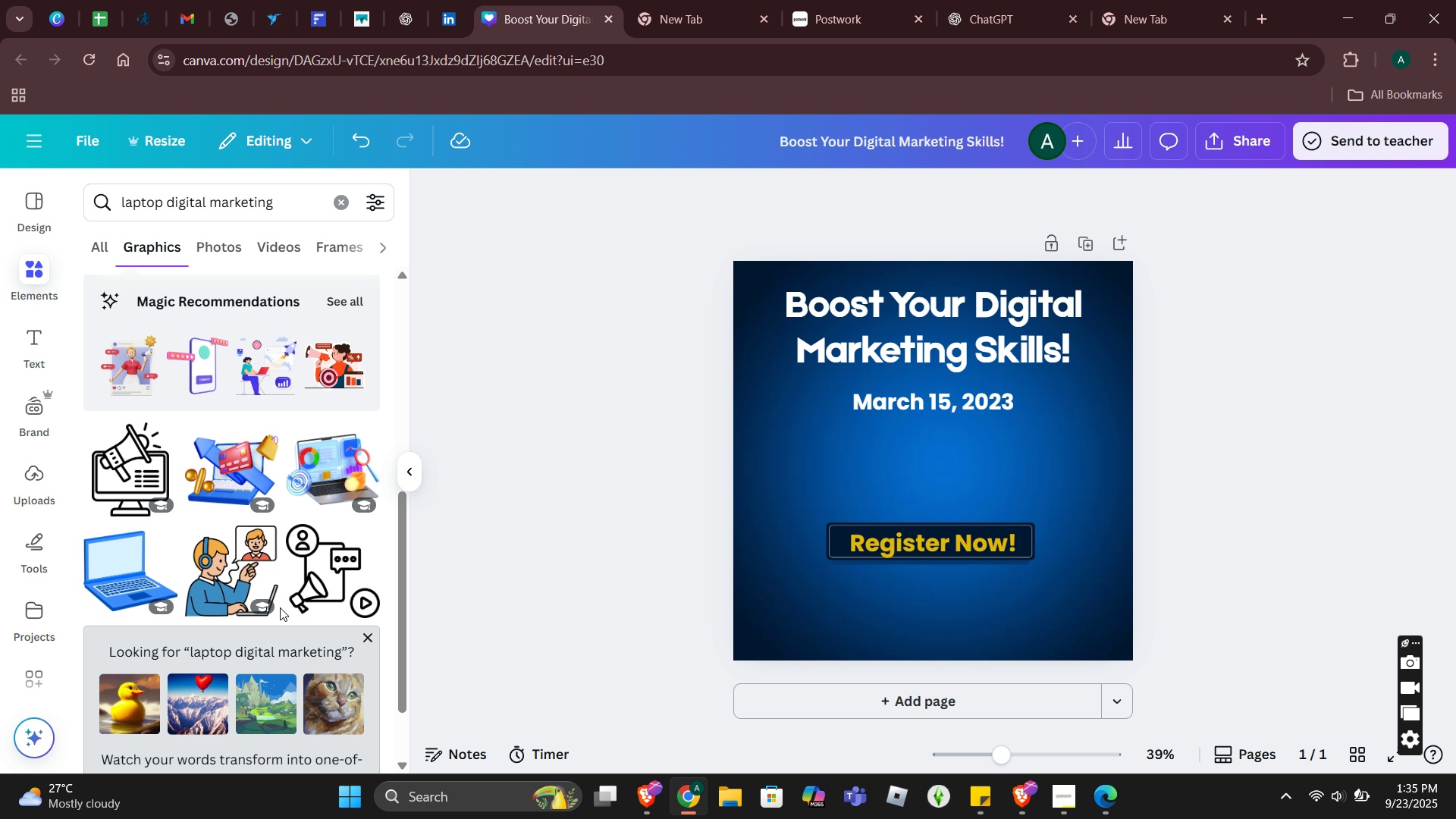 
scroll: coordinate [257, 485], scroll_direction: down, amount: 9.0
 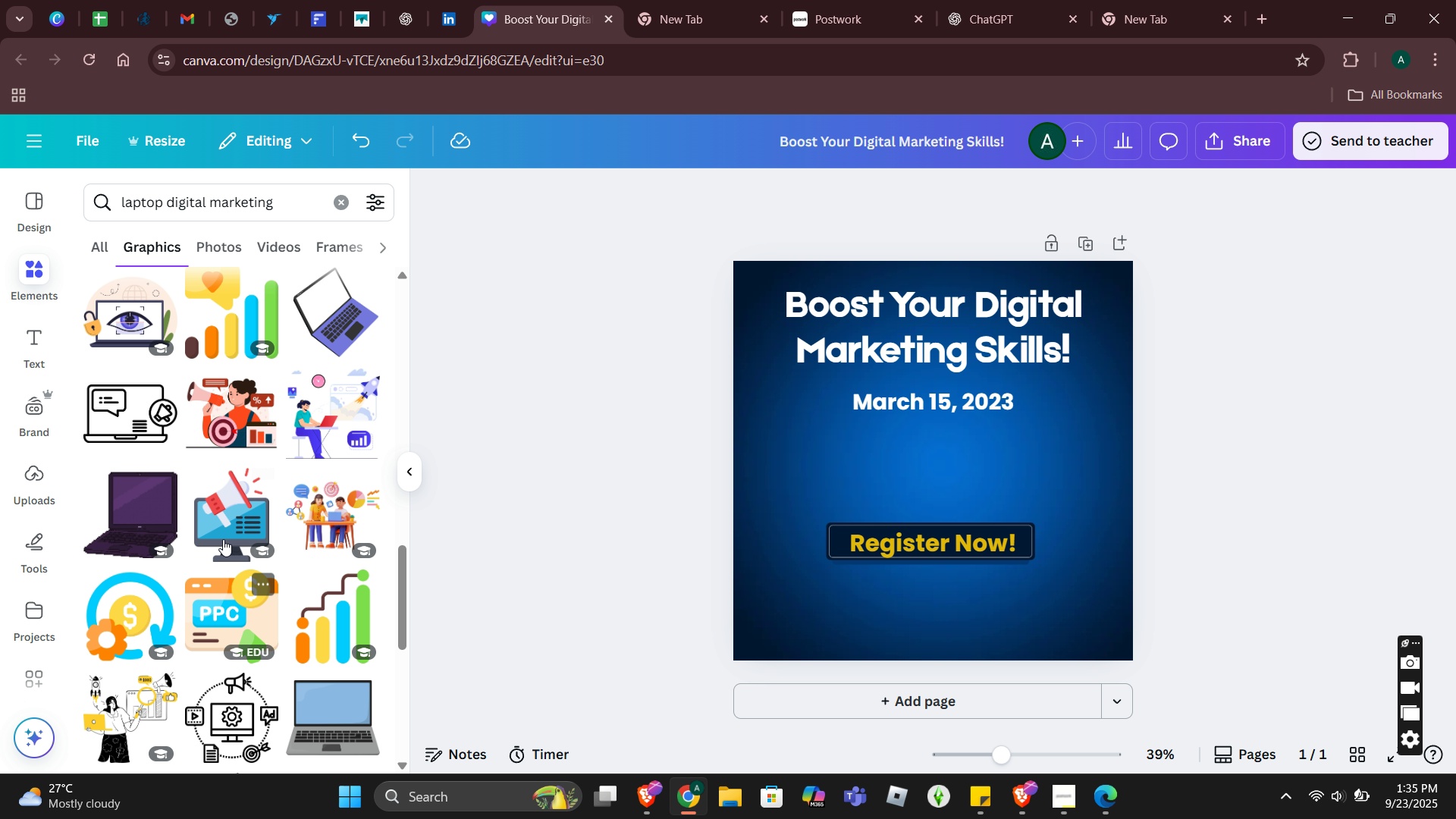 
left_click([221, 537])
 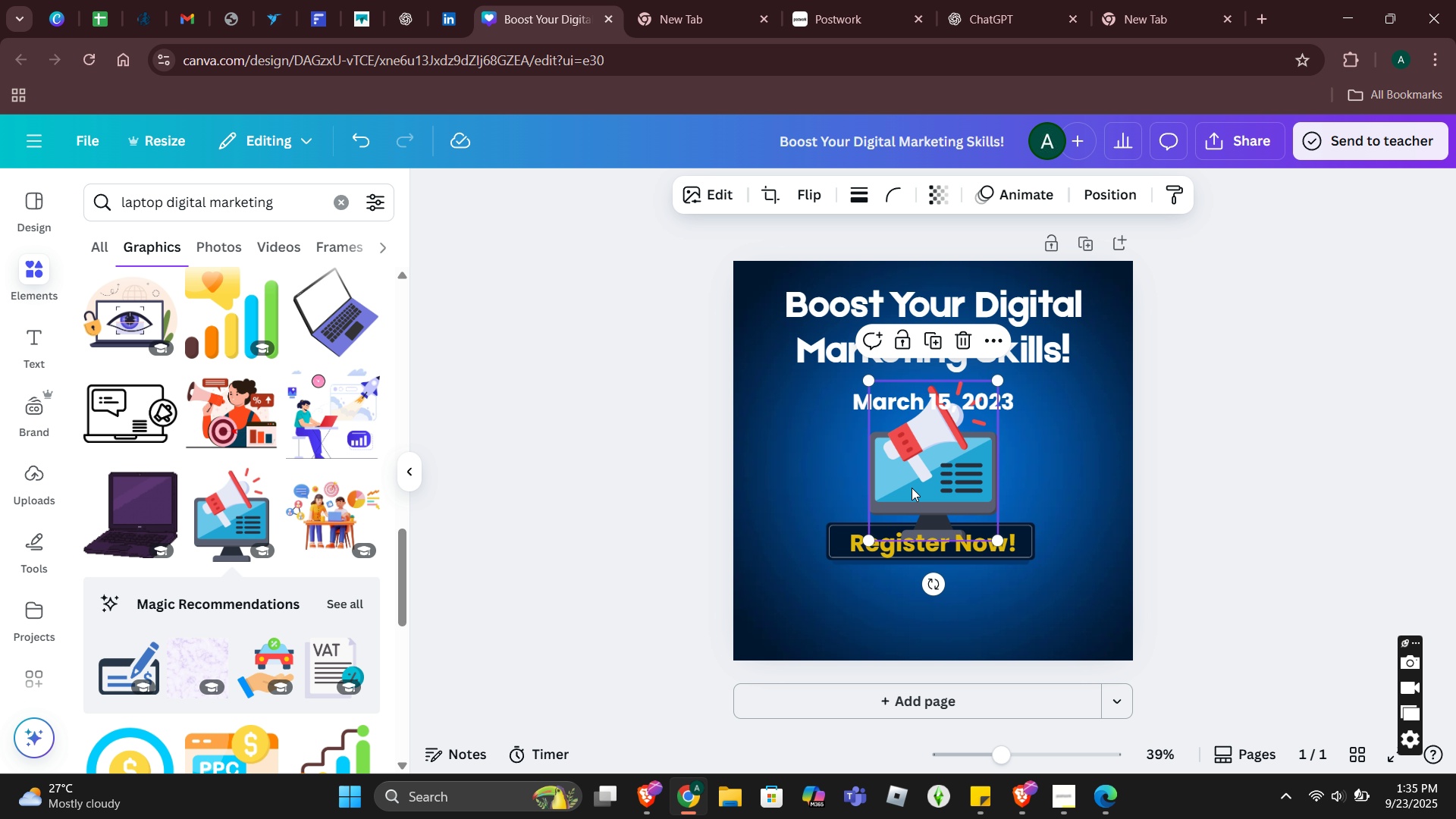 
left_click_drag(start_coordinate=[915, 488], to_coordinate=[1018, 513])
 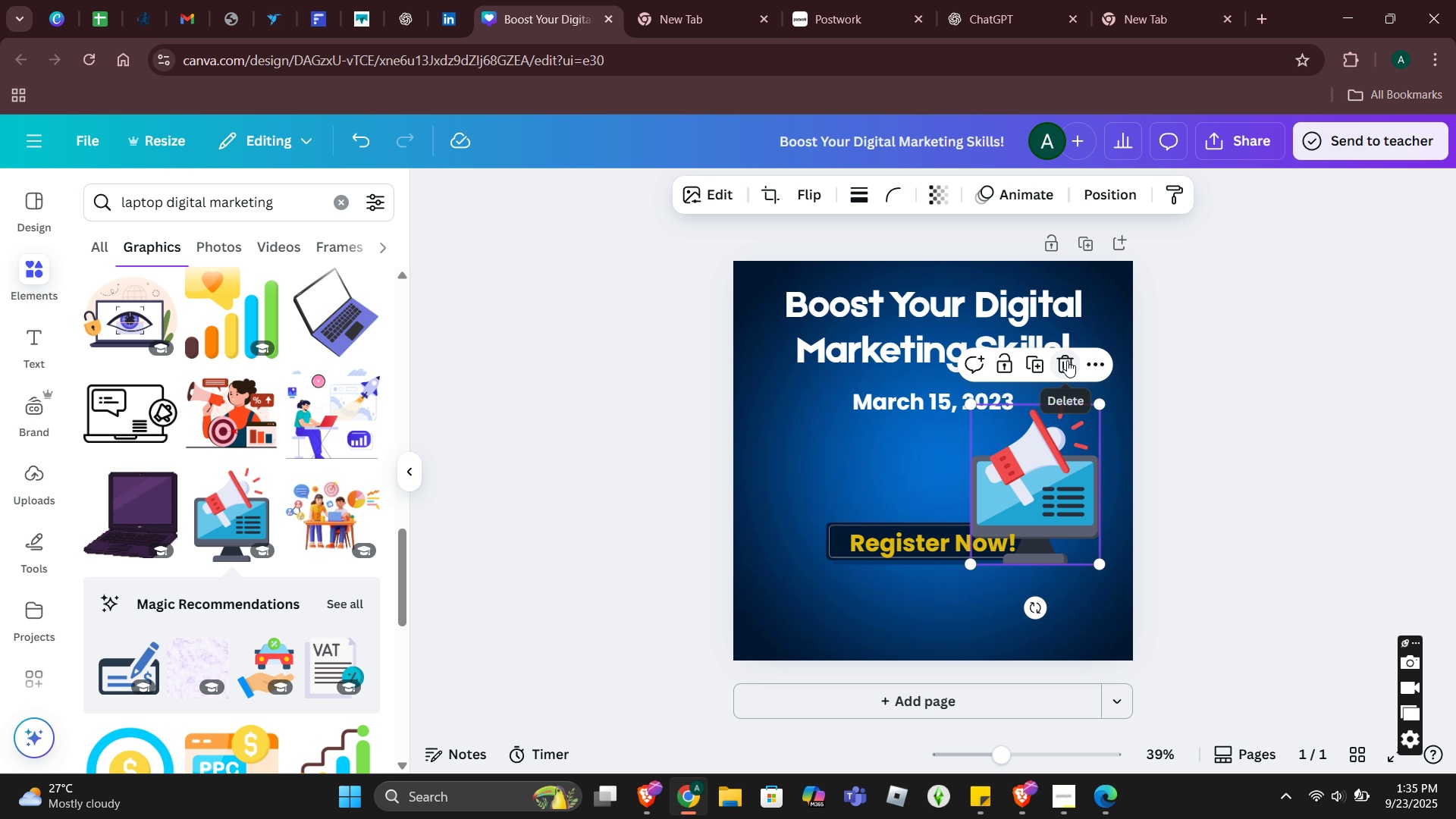 
left_click([1067, 360])
 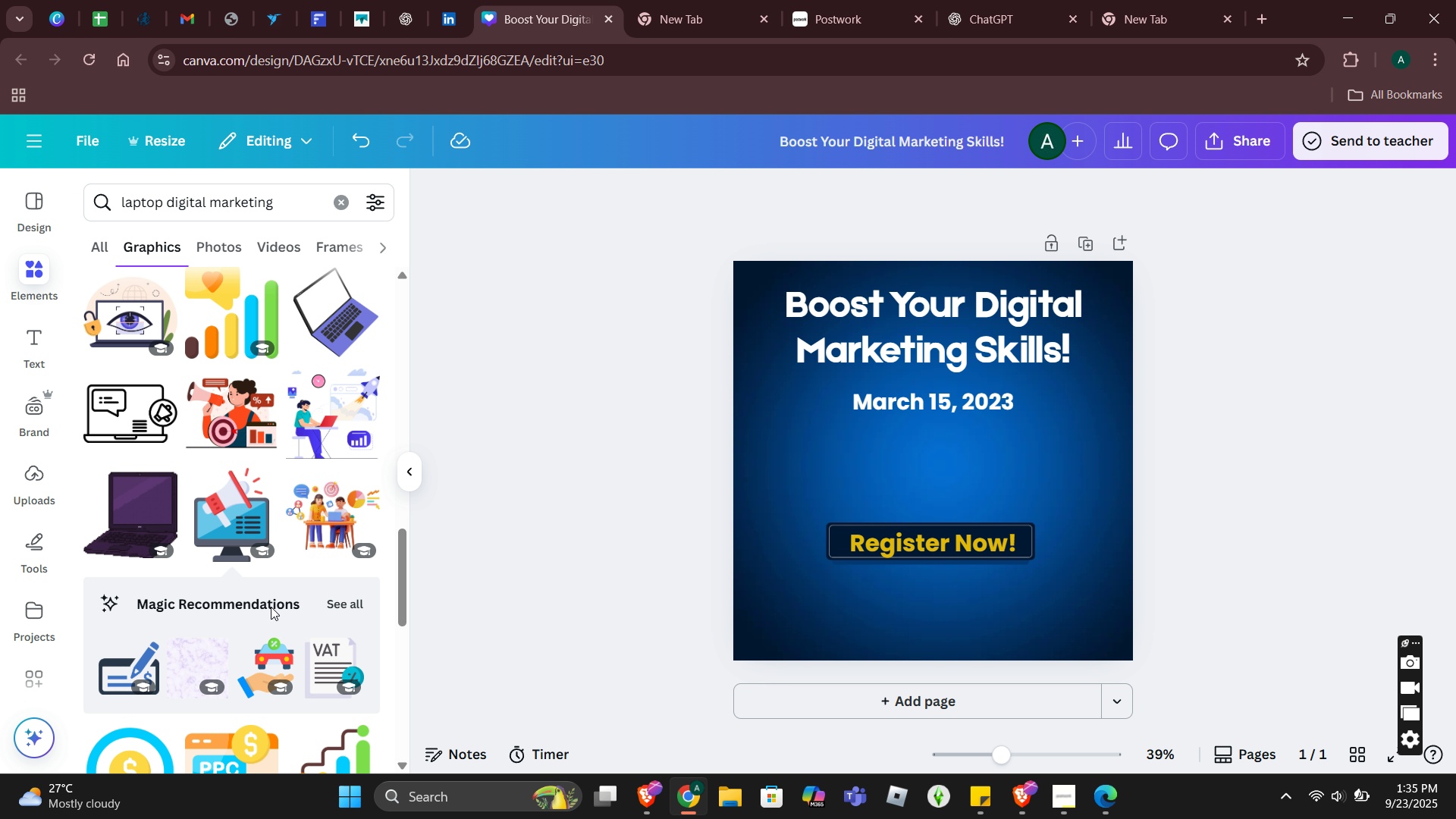 
scroll: coordinate [193, 482], scroll_direction: down, amount: 4.0
 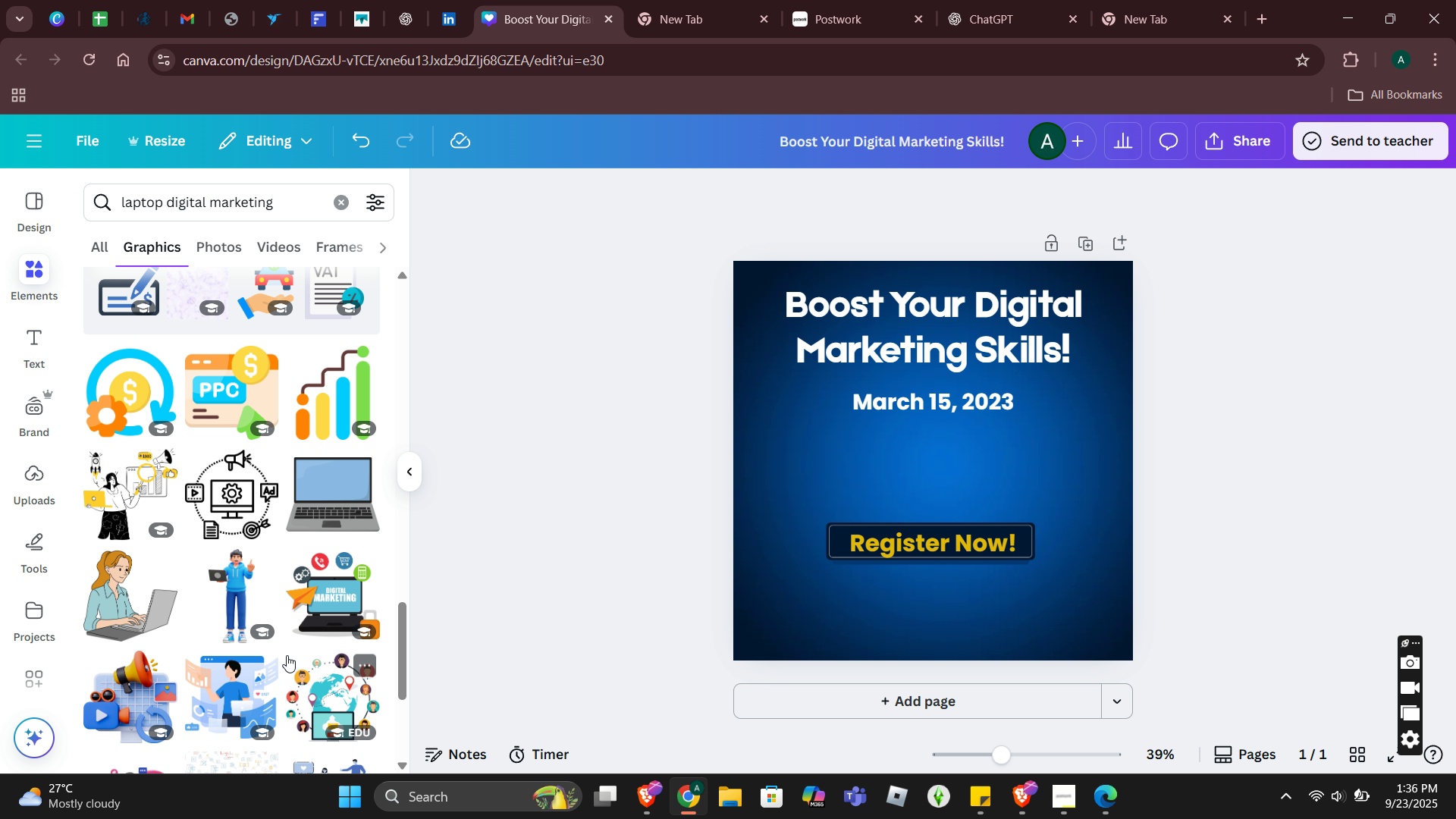 
wait(10.45)
 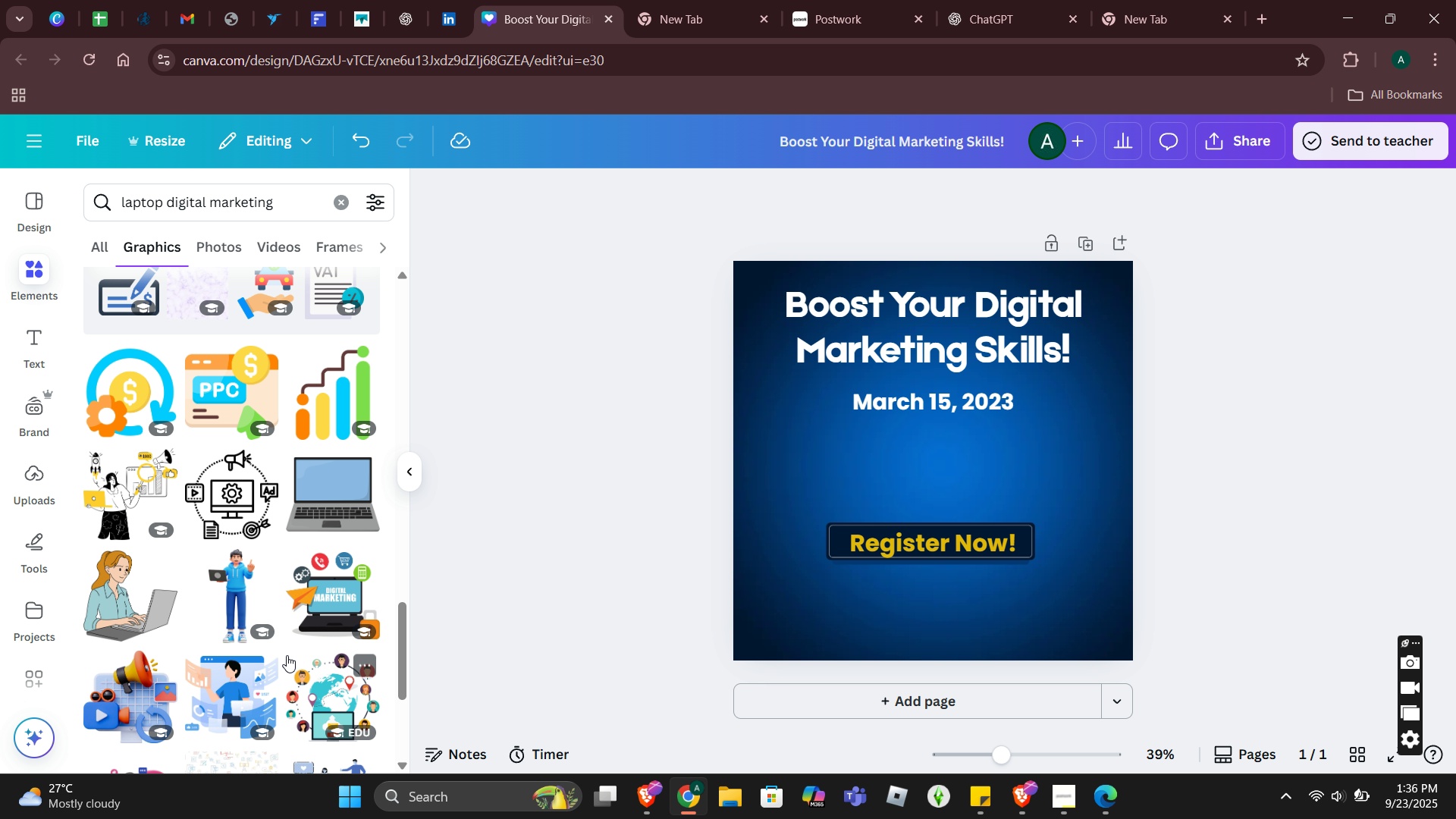 
scroll: coordinate [217, 645], scroll_direction: up, amount: 14.0
 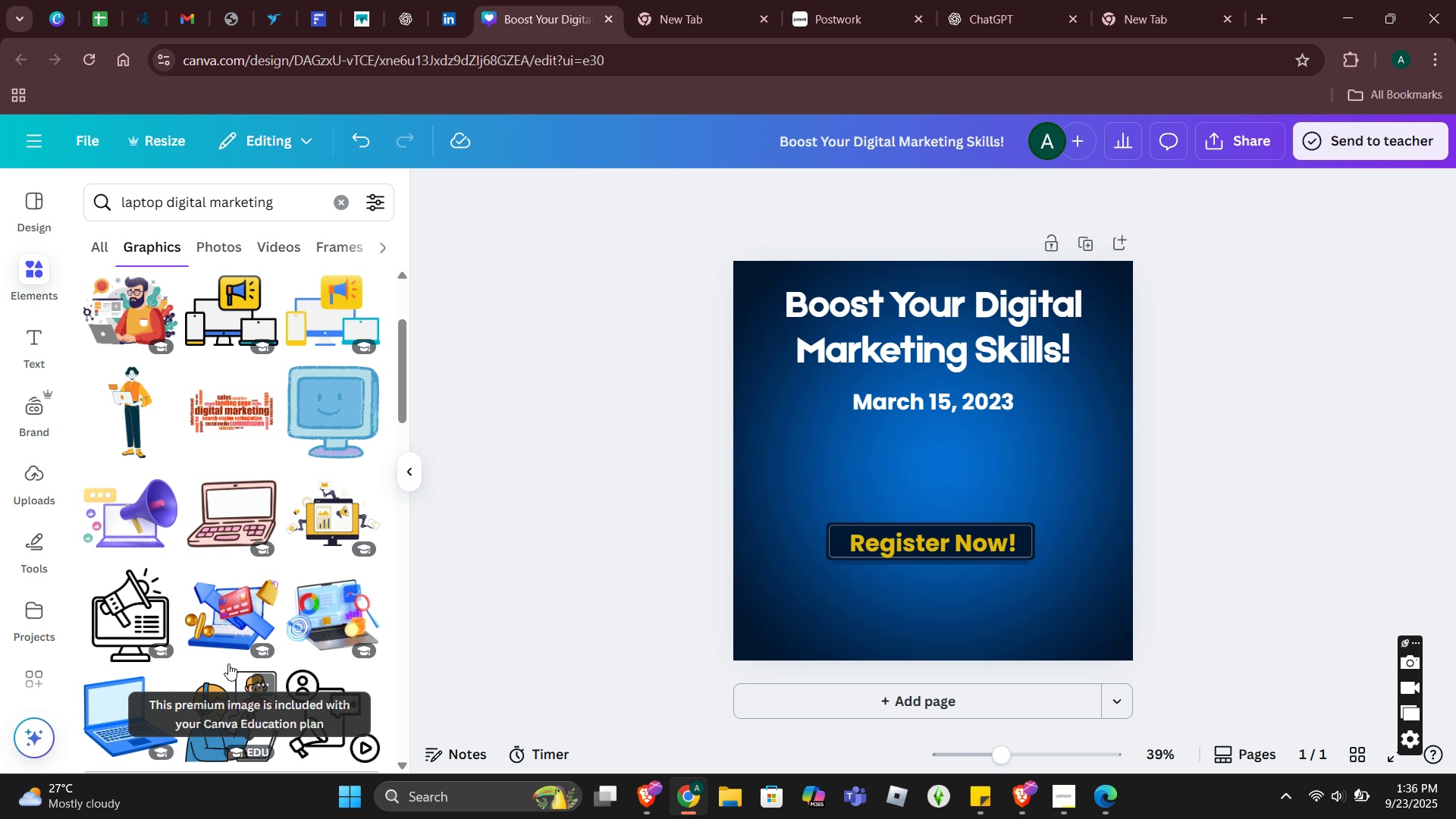 
left_click([219, 630])
 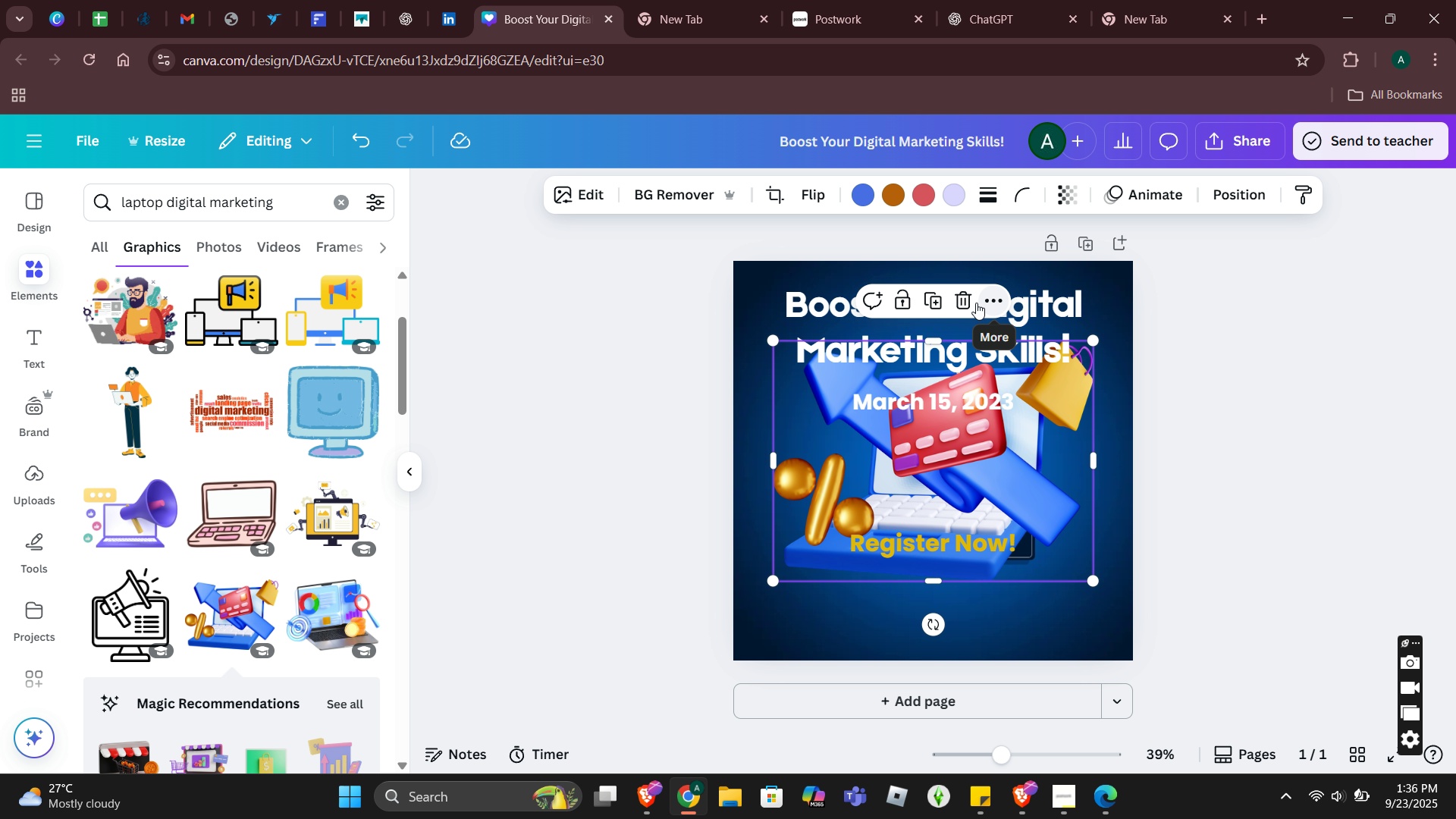 
left_click([970, 302])
 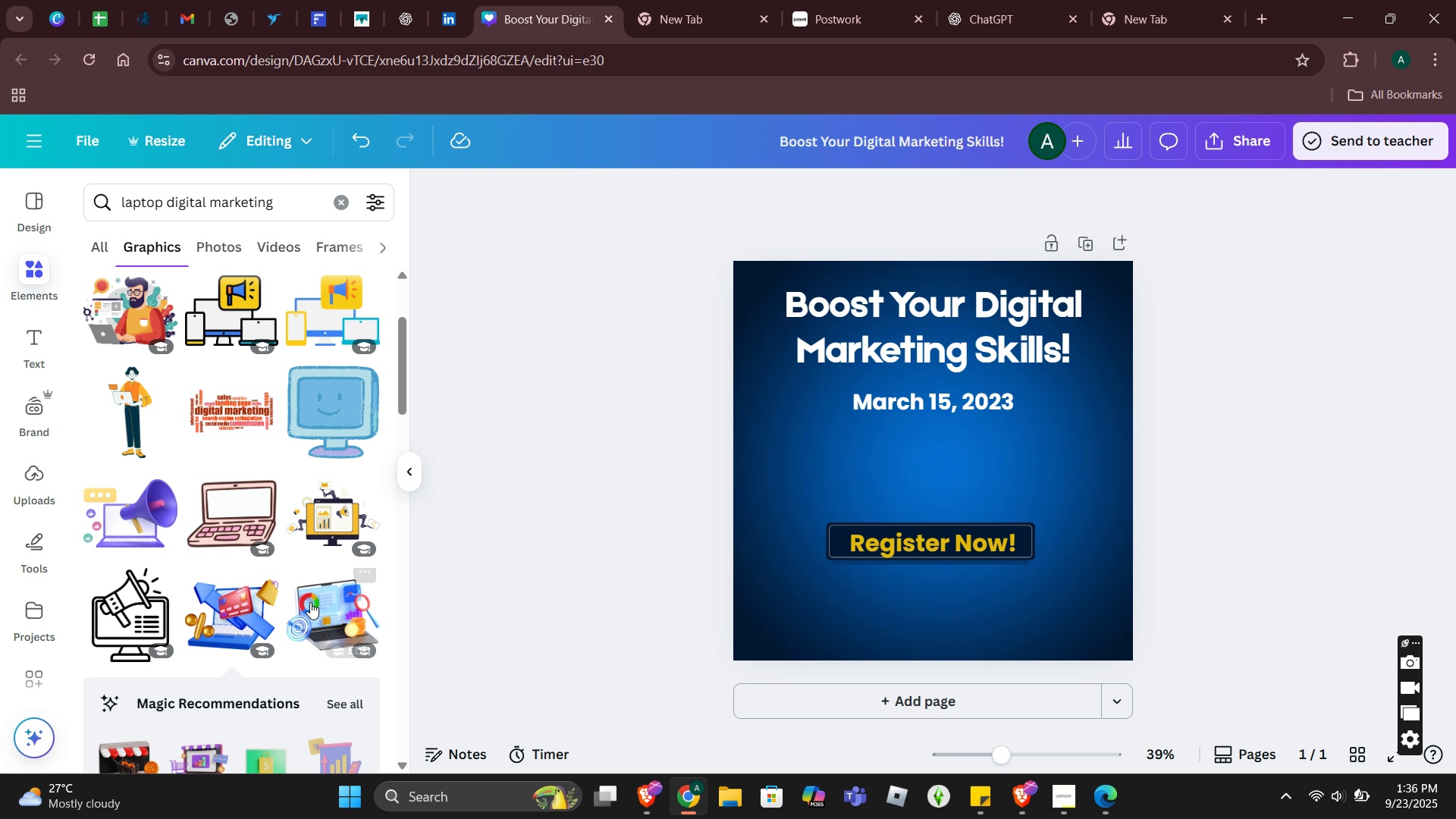 
left_click([301, 612])
 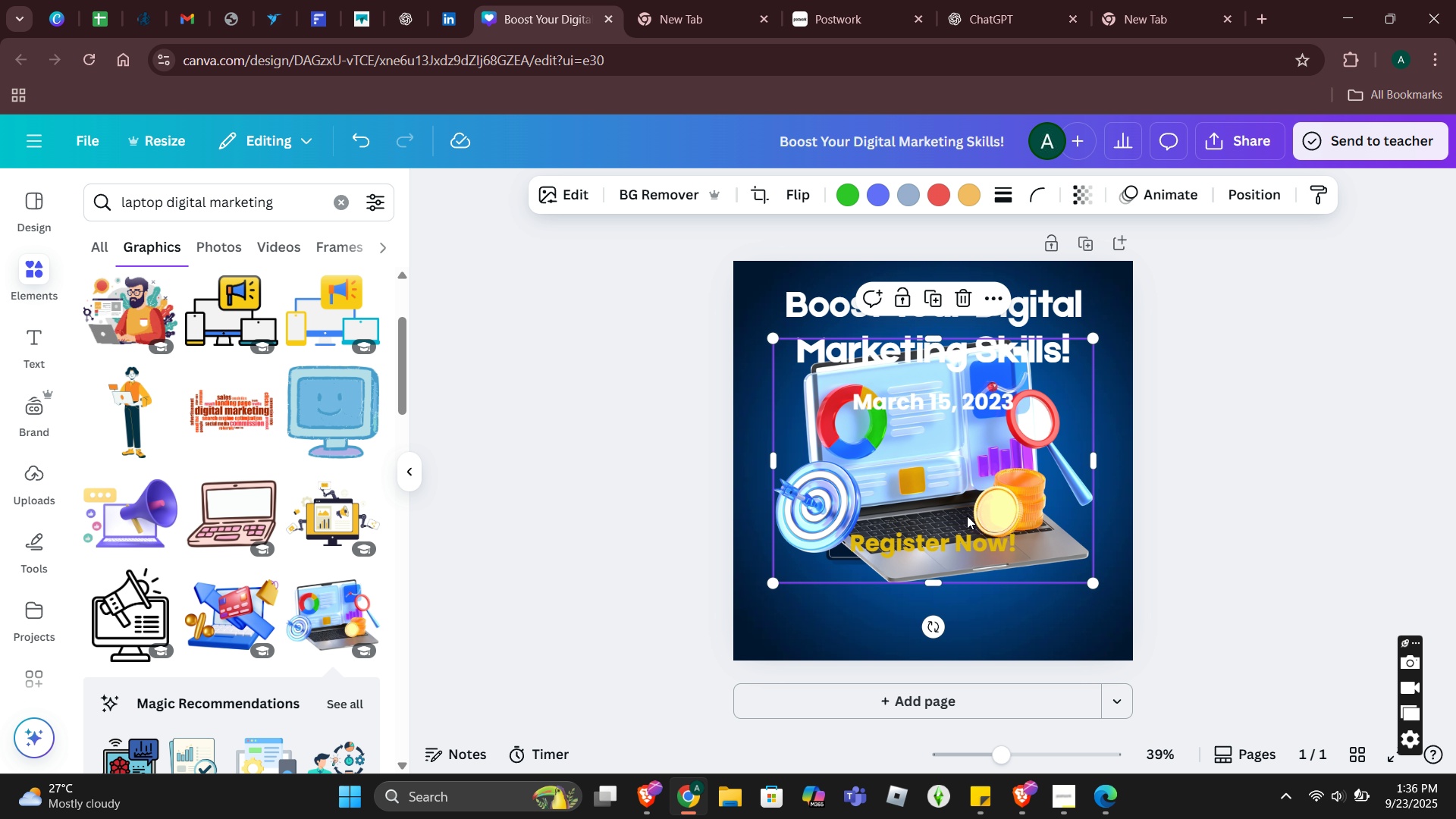 
left_click_drag(start_coordinate=[962, 497], to_coordinate=[971, 573])
 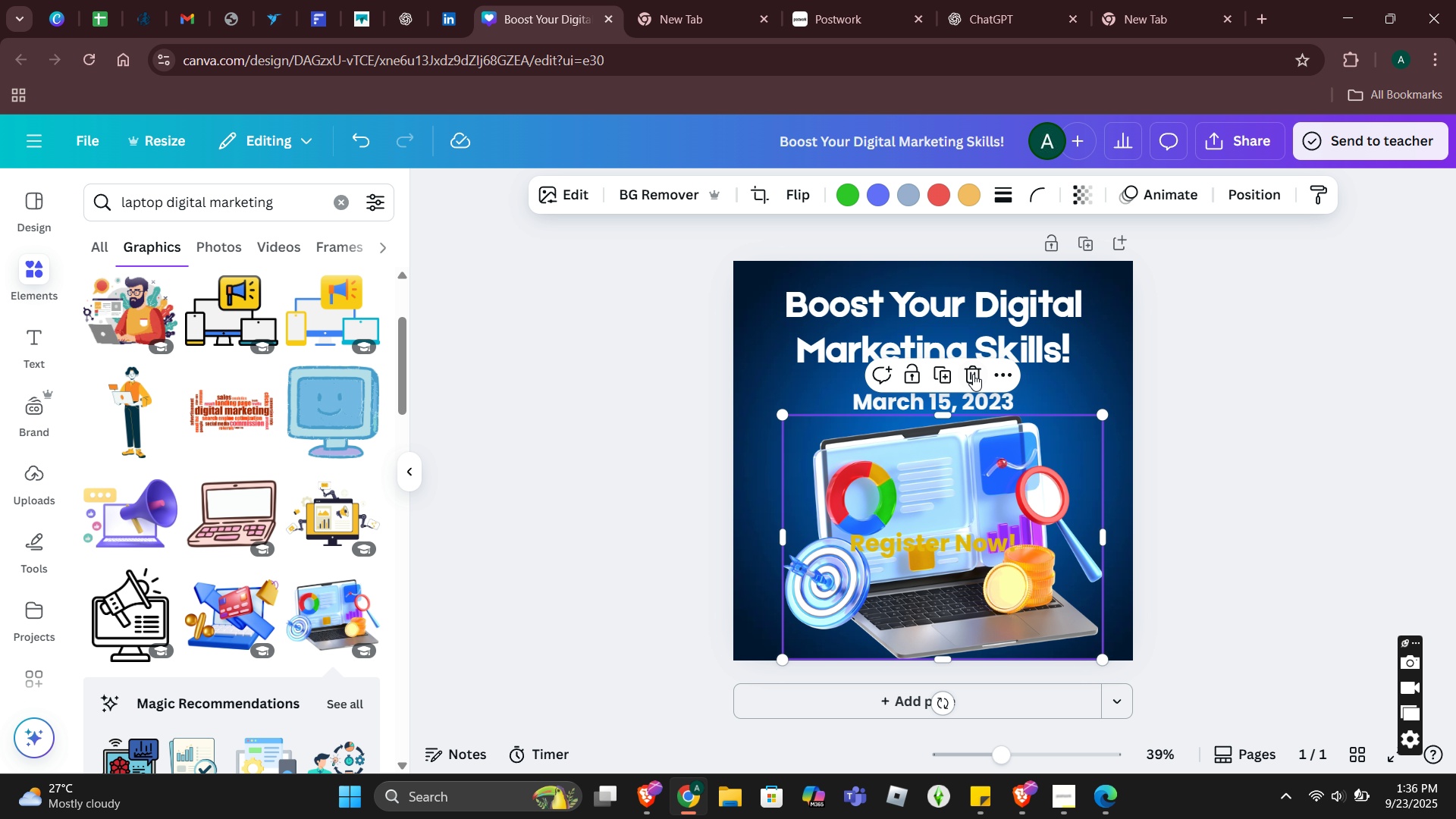 
left_click([973, 375])
 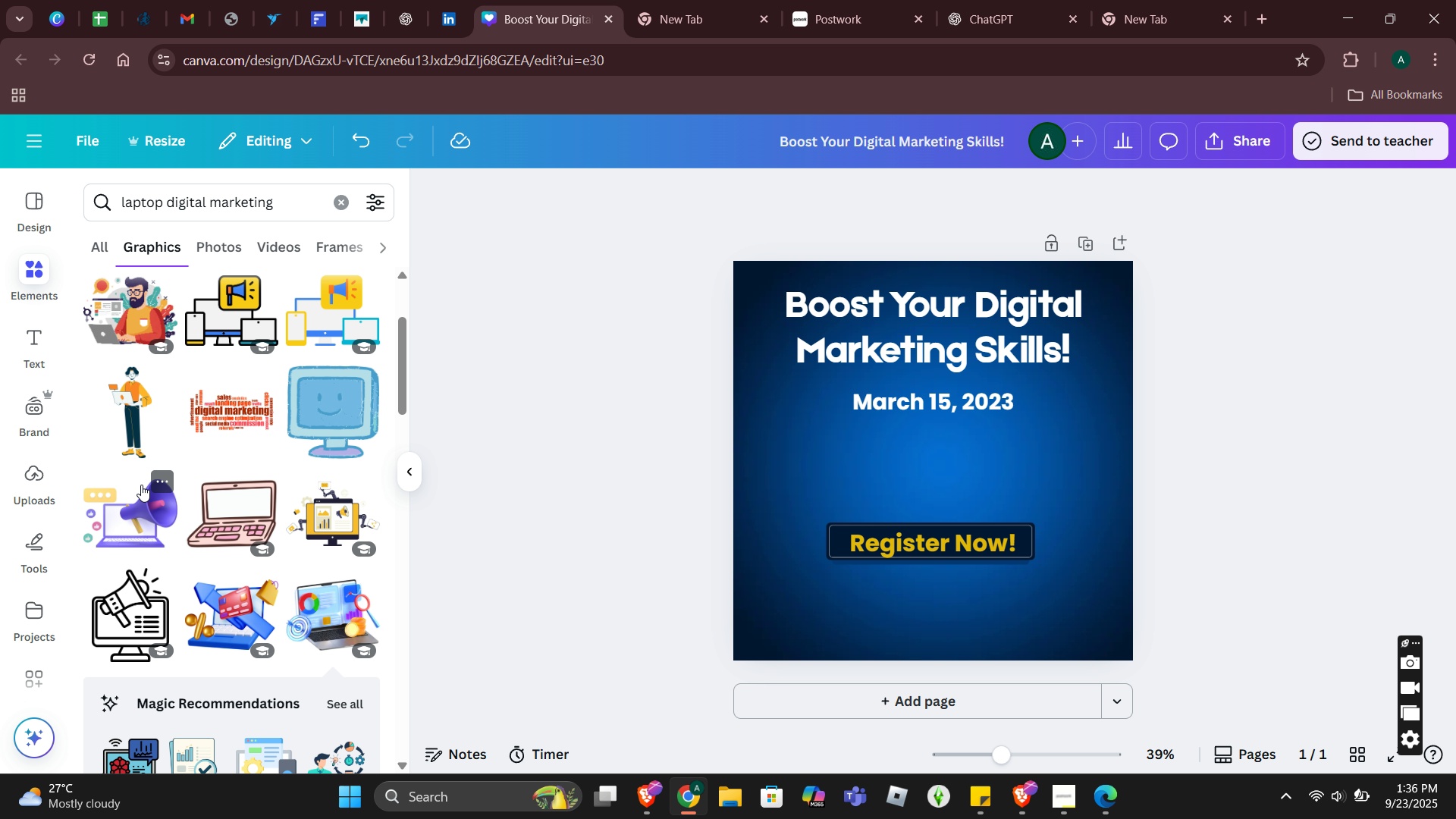 
scroll: coordinate [210, 546], scroll_direction: up, amount: 3.0
 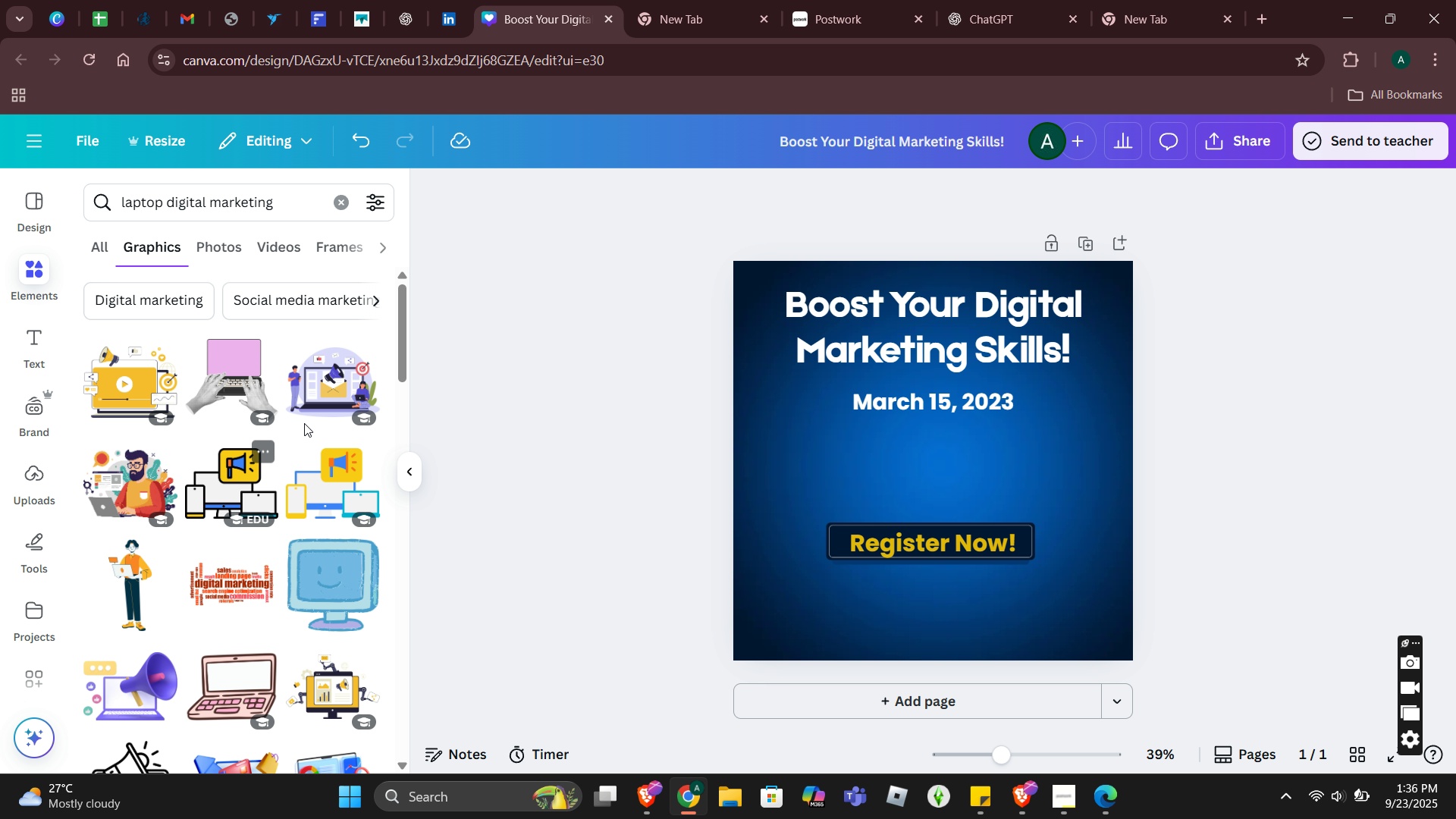 
left_click([312, 394])
 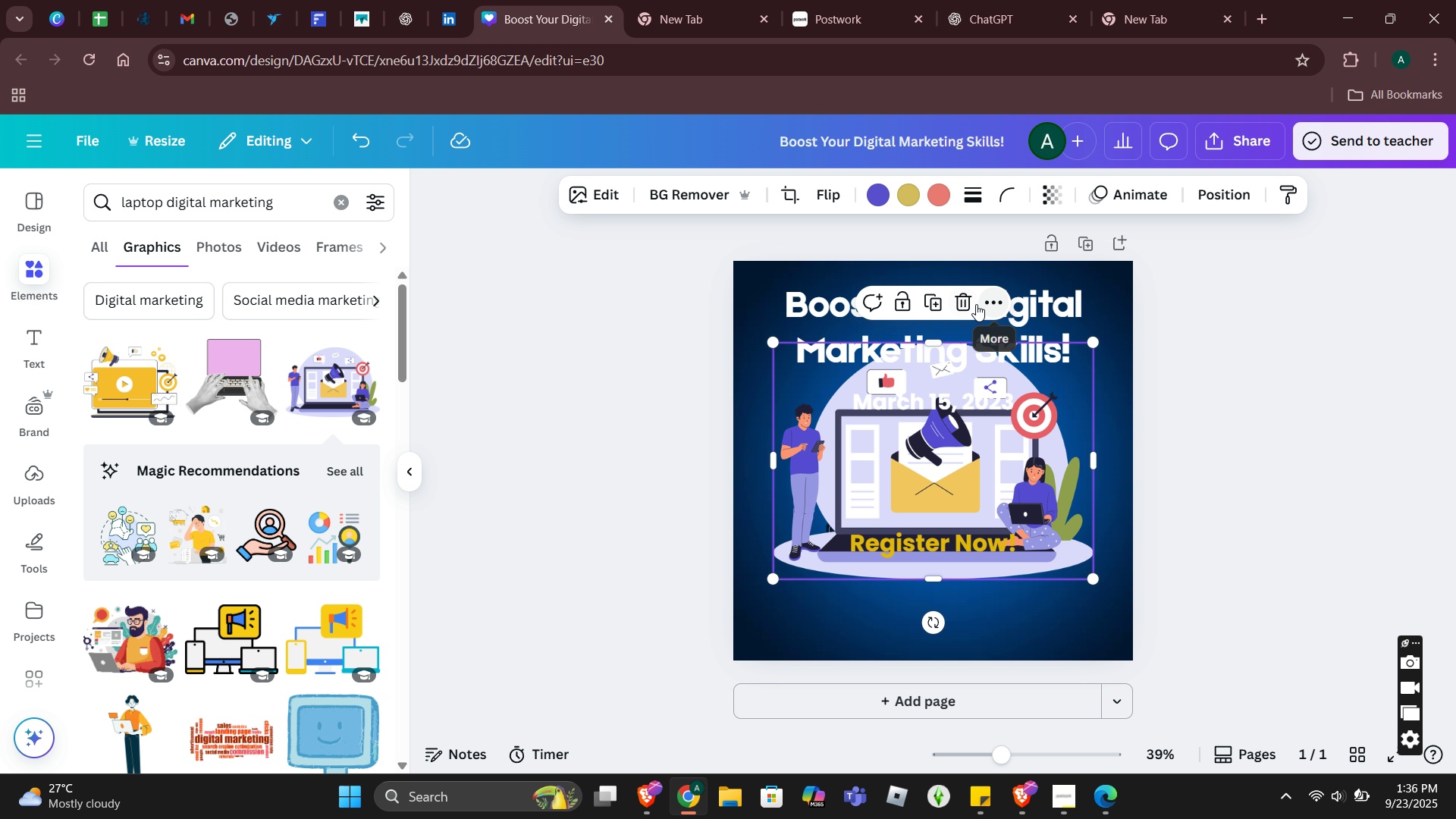 
left_click([965, 303])
 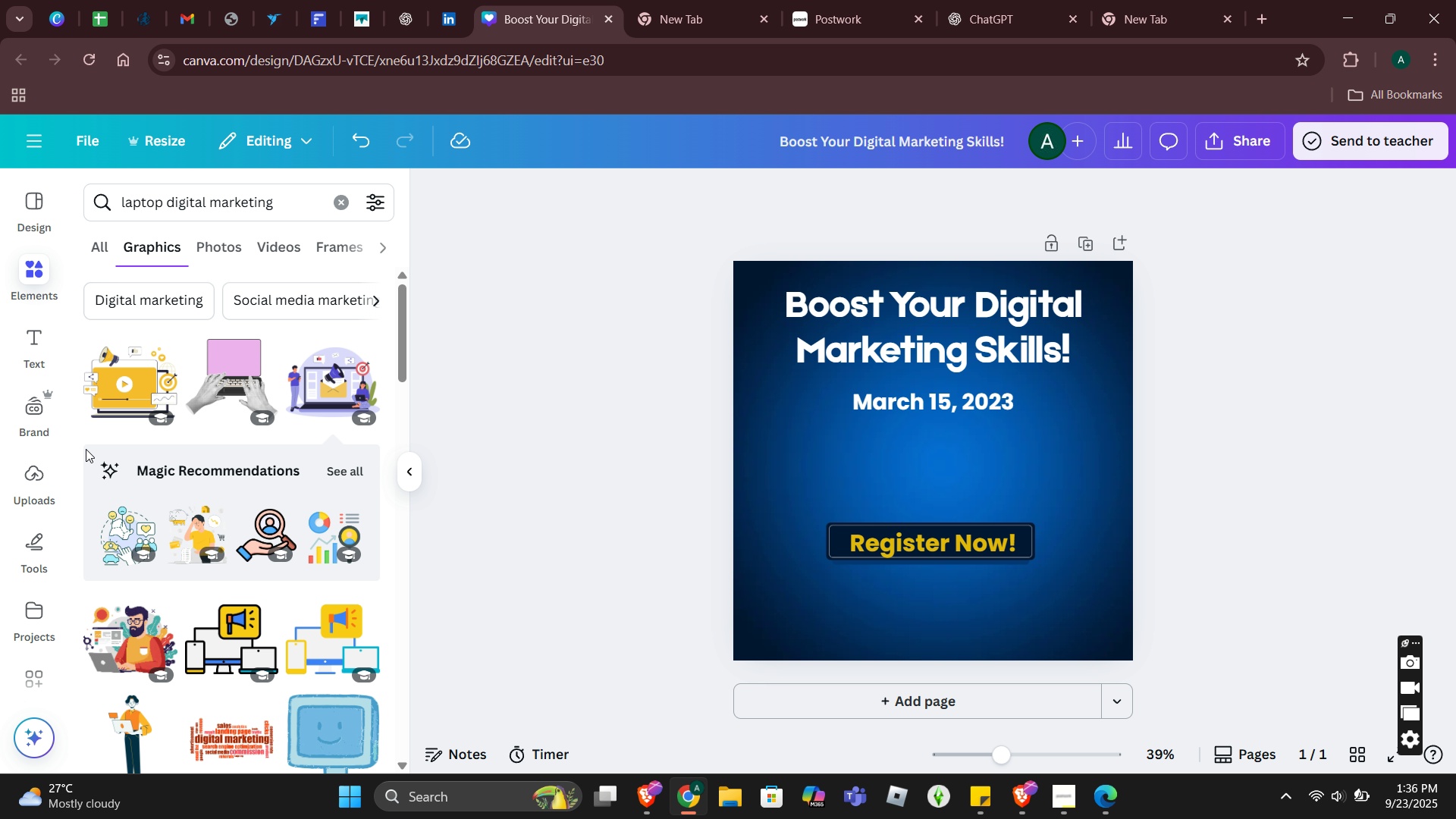 
scroll: coordinate [87, 455], scroll_direction: down, amount: 1.0
 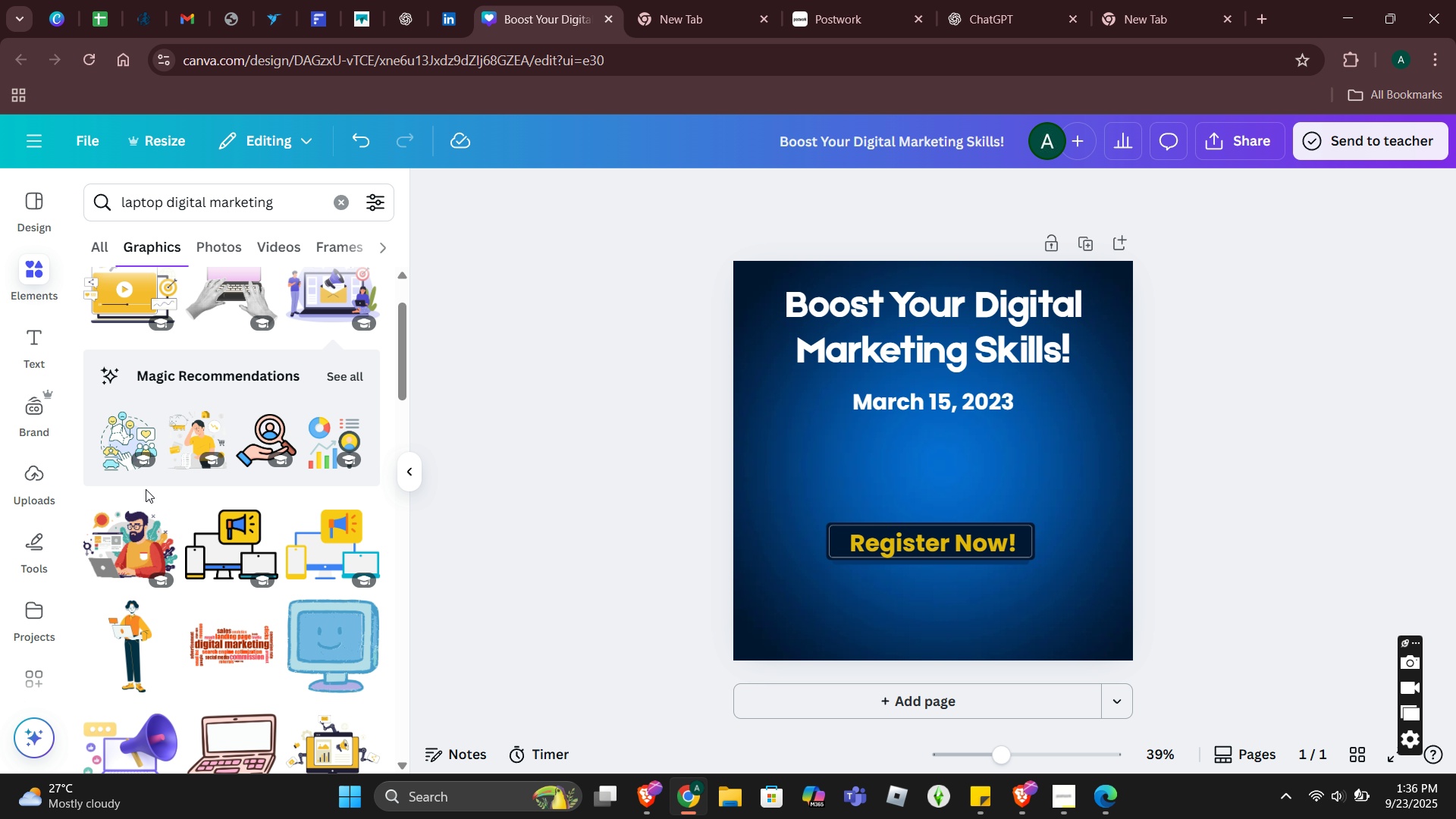 
scroll: coordinate [146, 489], scroll_direction: up, amount: 1.0
 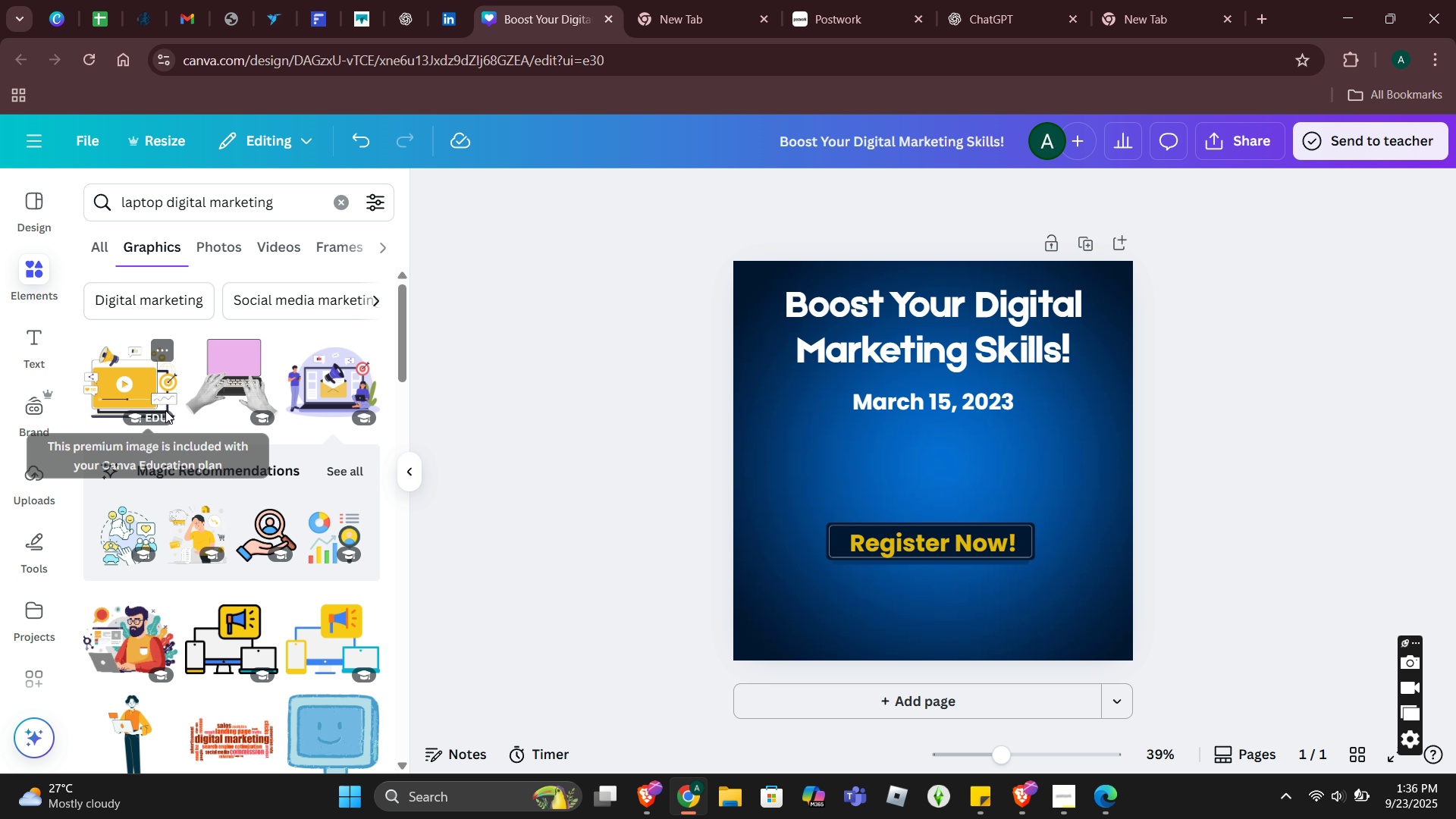 
left_click([134, 299])
 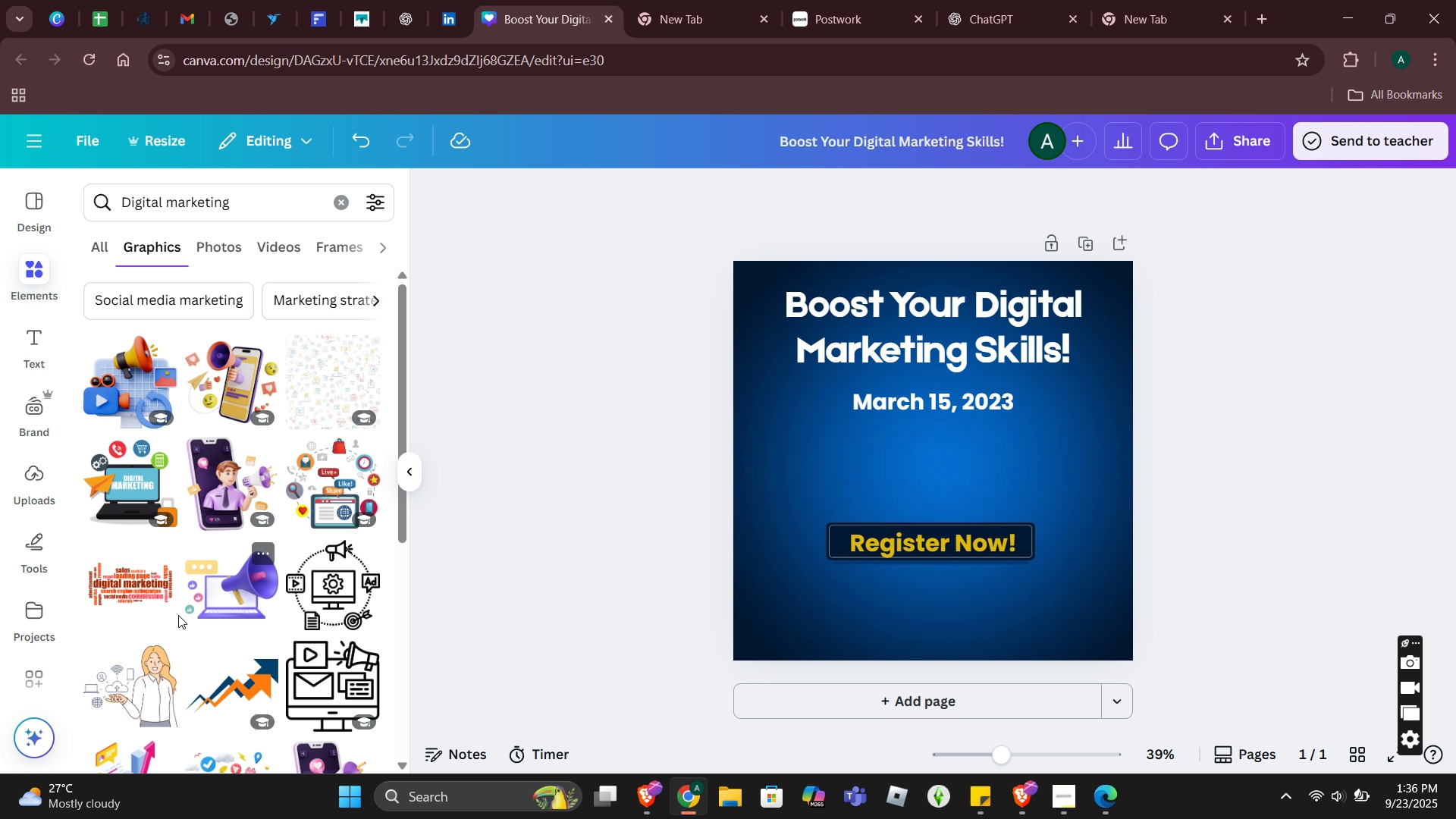 
wait(5.37)
 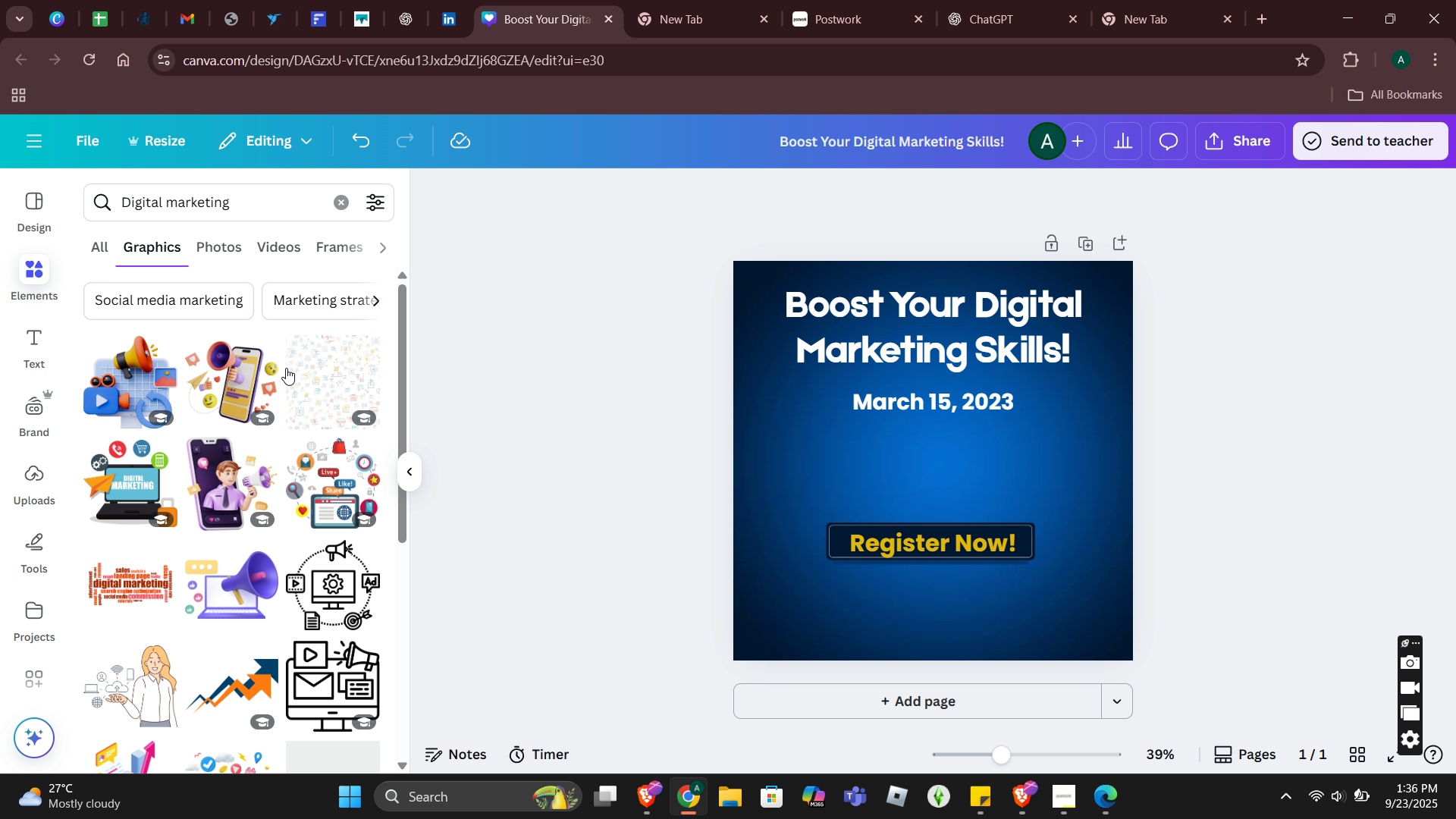 
scroll: coordinate [238, 509], scroll_direction: down, amount: 4.0
 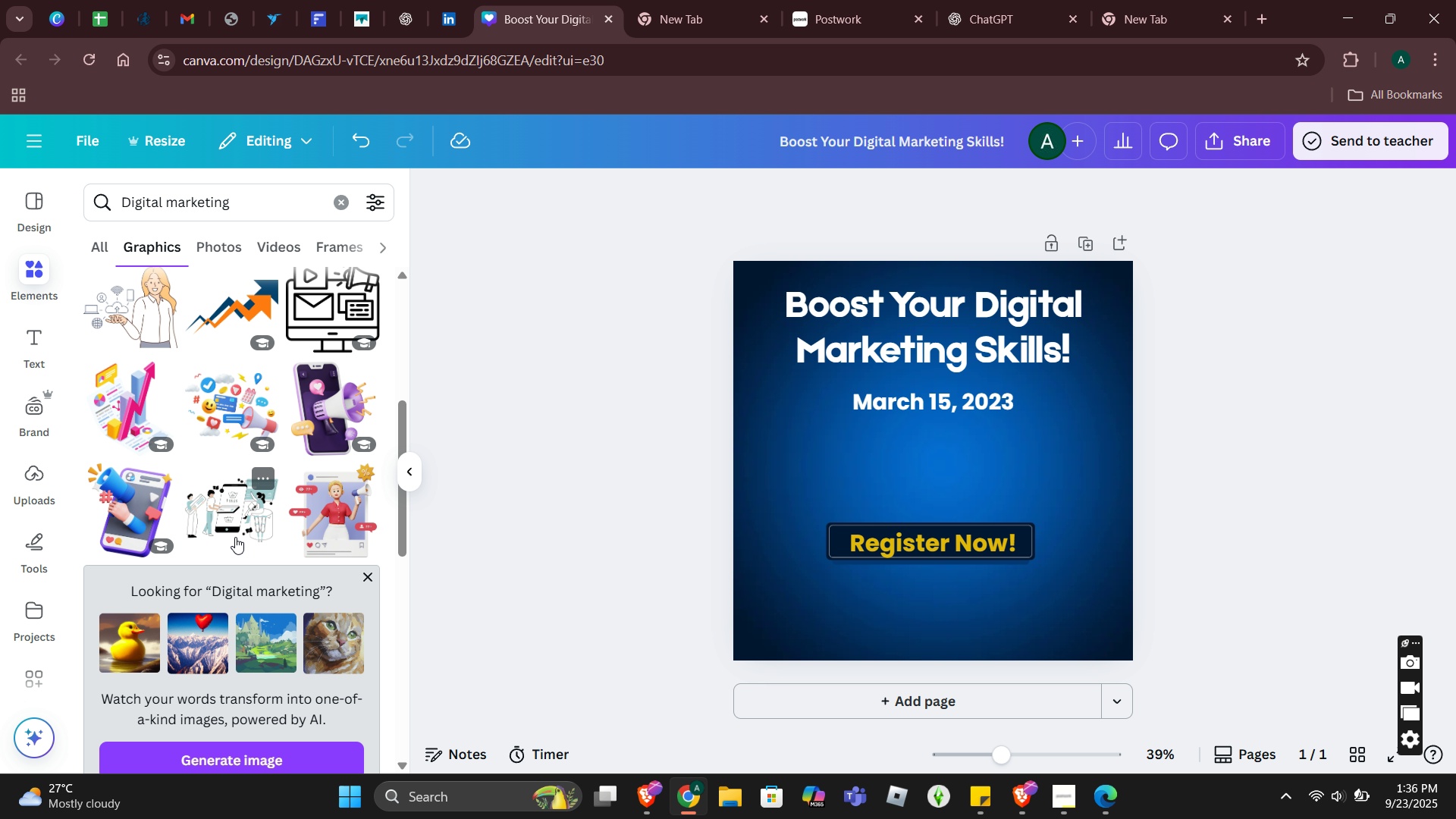 
mouse_move([219, 490])
 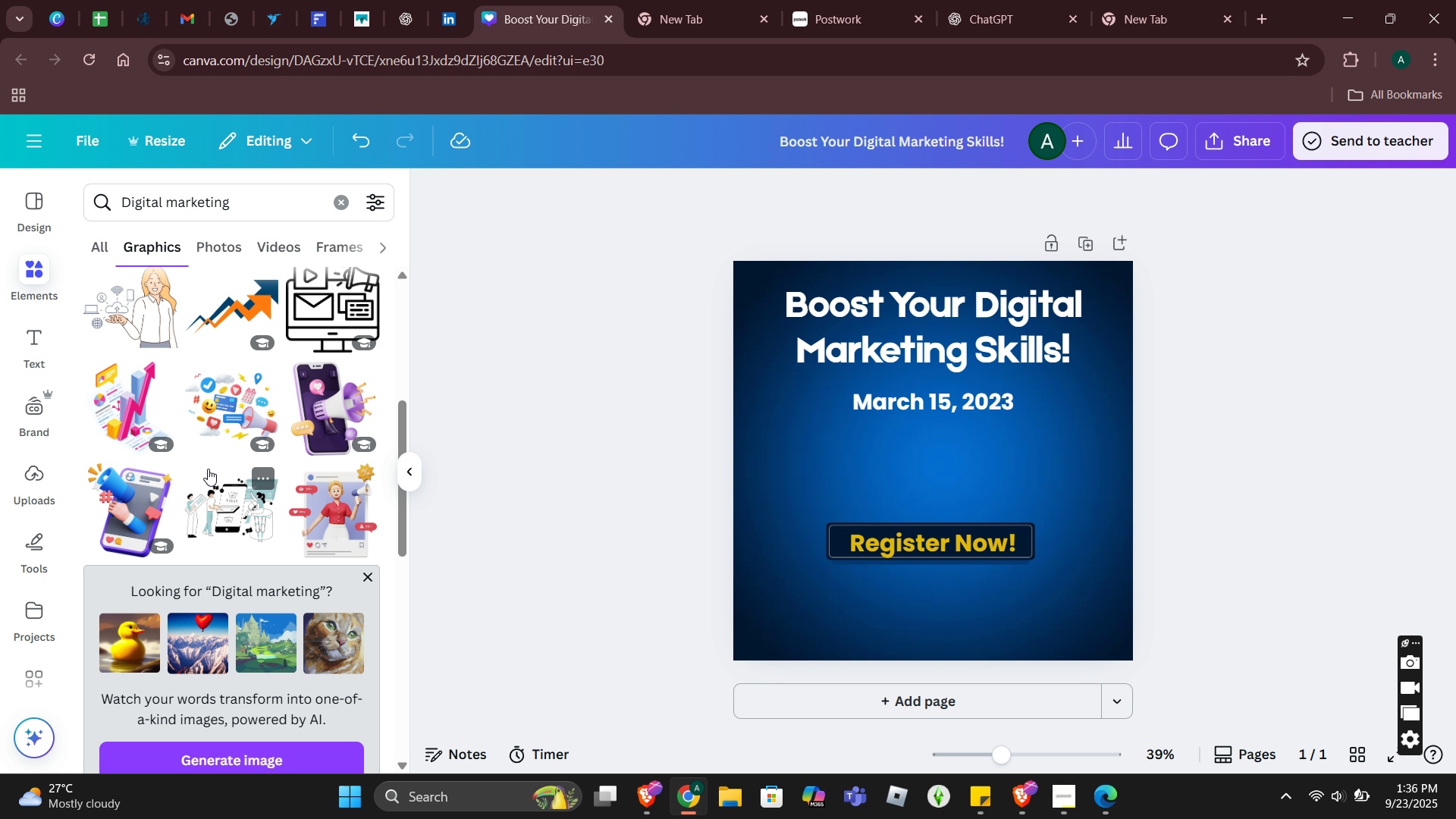 
scroll: coordinate [271, 592], scroll_direction: down, amount: 5.0
 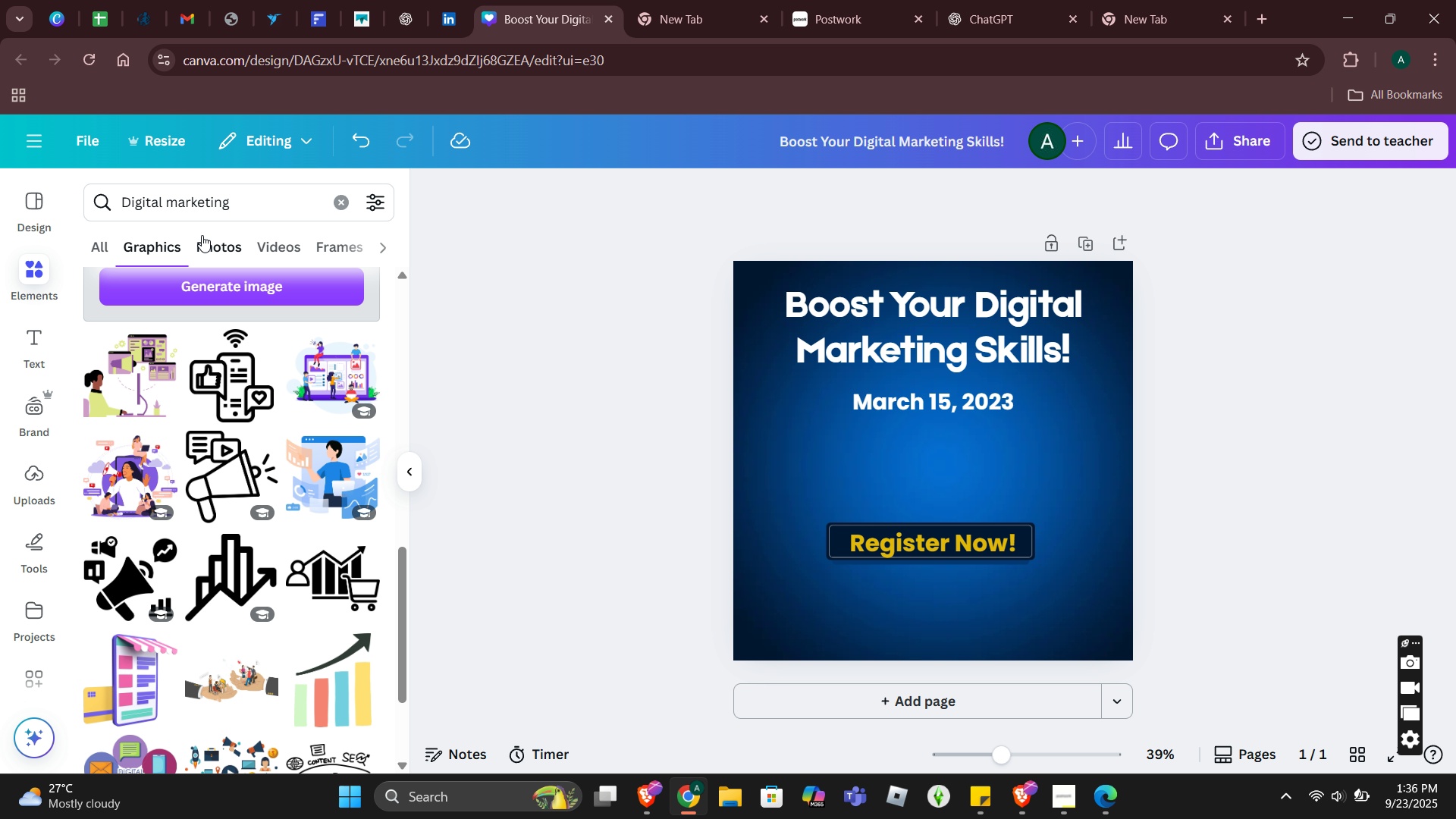 
left_click_drag(start_coordinate=[234, 206], to_coordinate=[36, 201])
 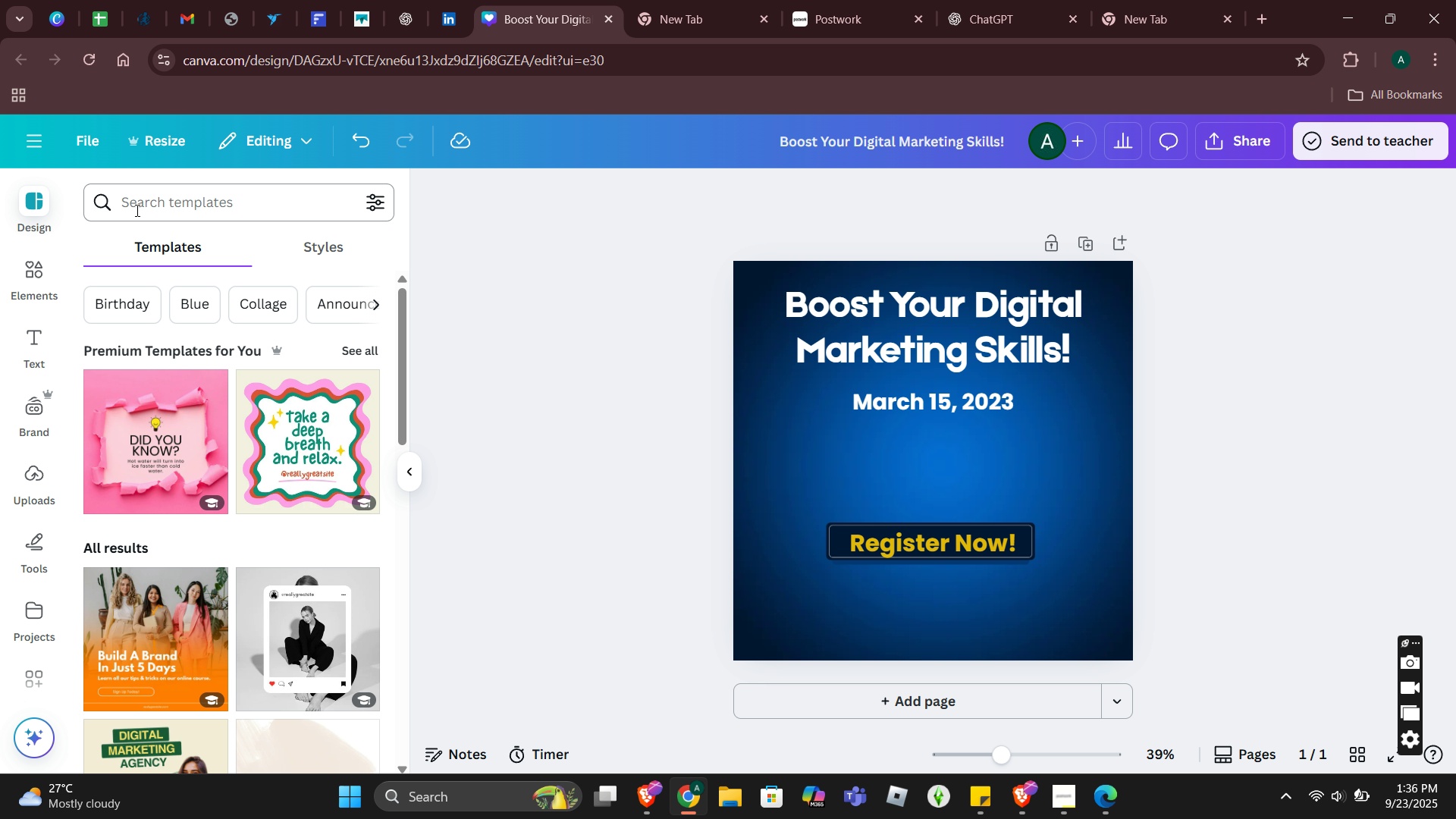 
left_click([164, 210])
 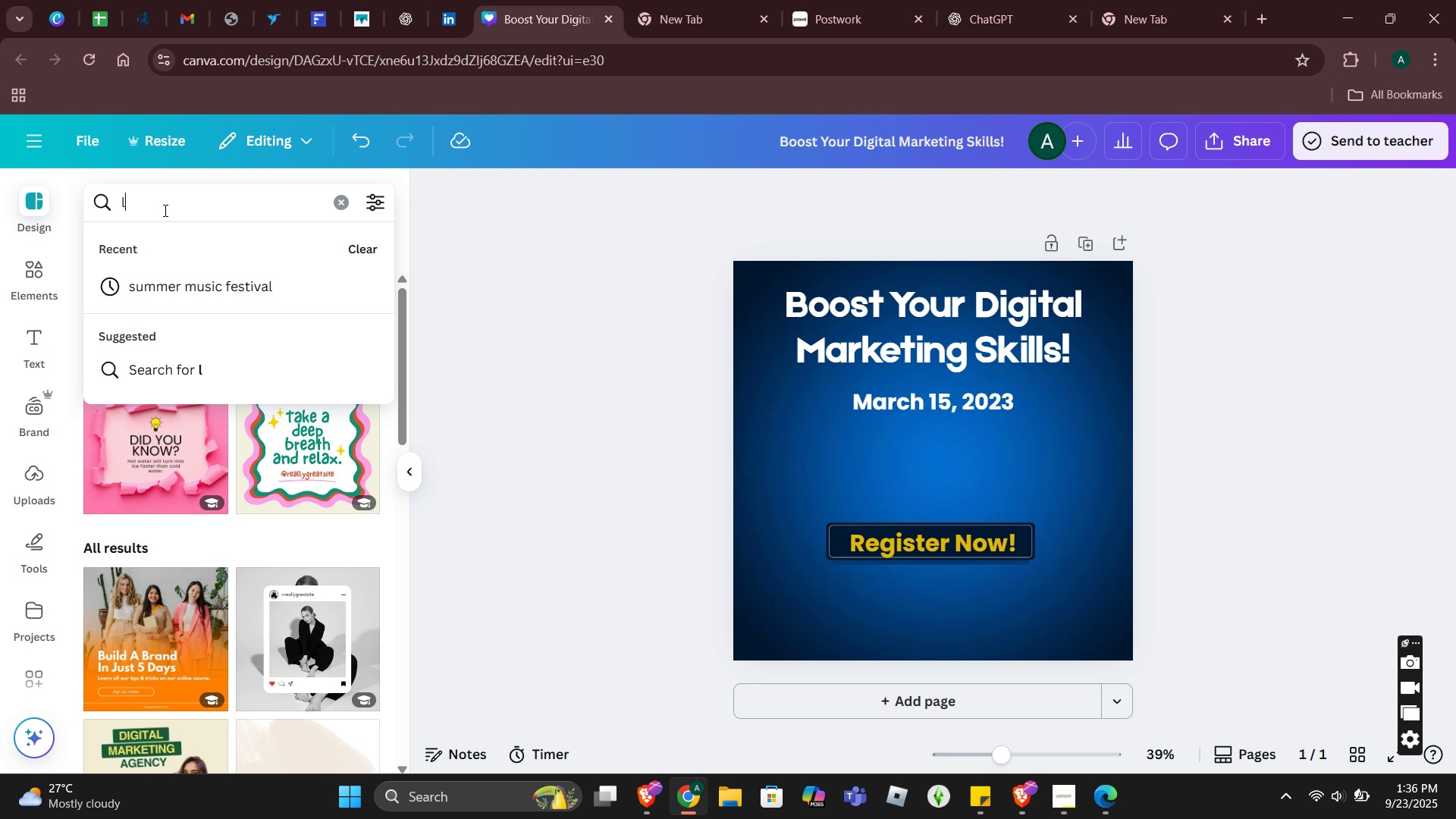 
type(laptop)
 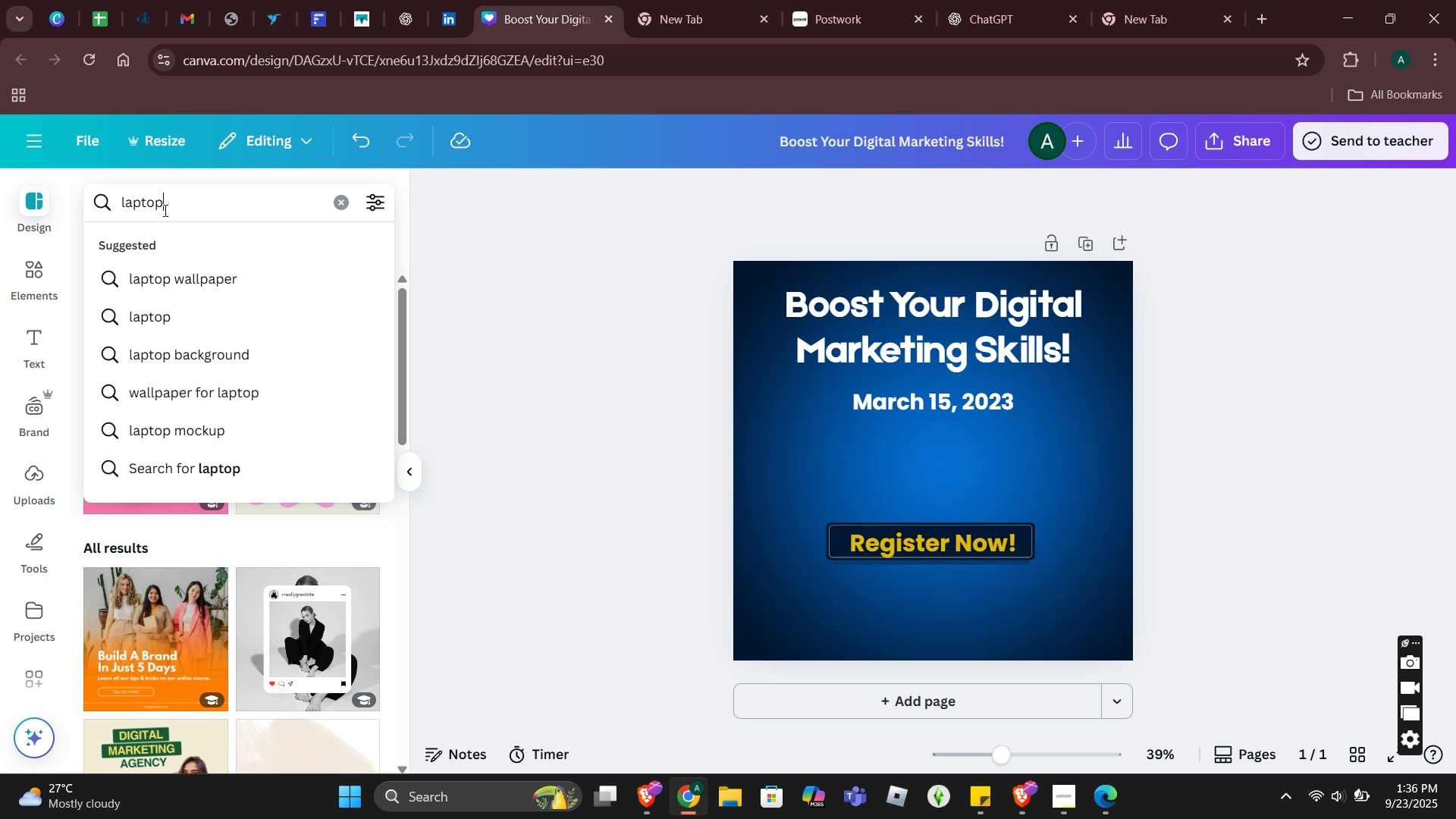 
key(Enter)
 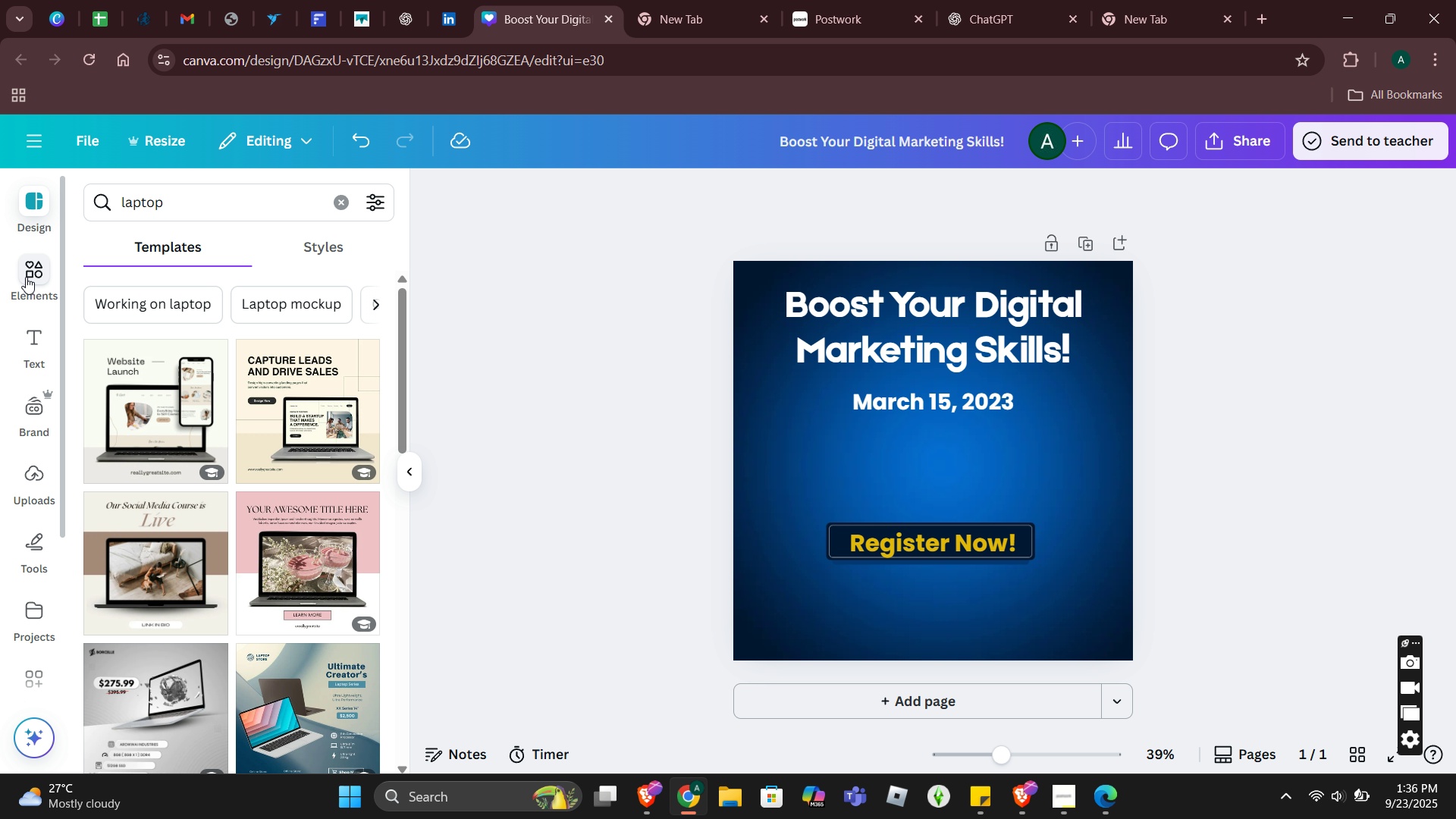 
left_click([27, 277])
 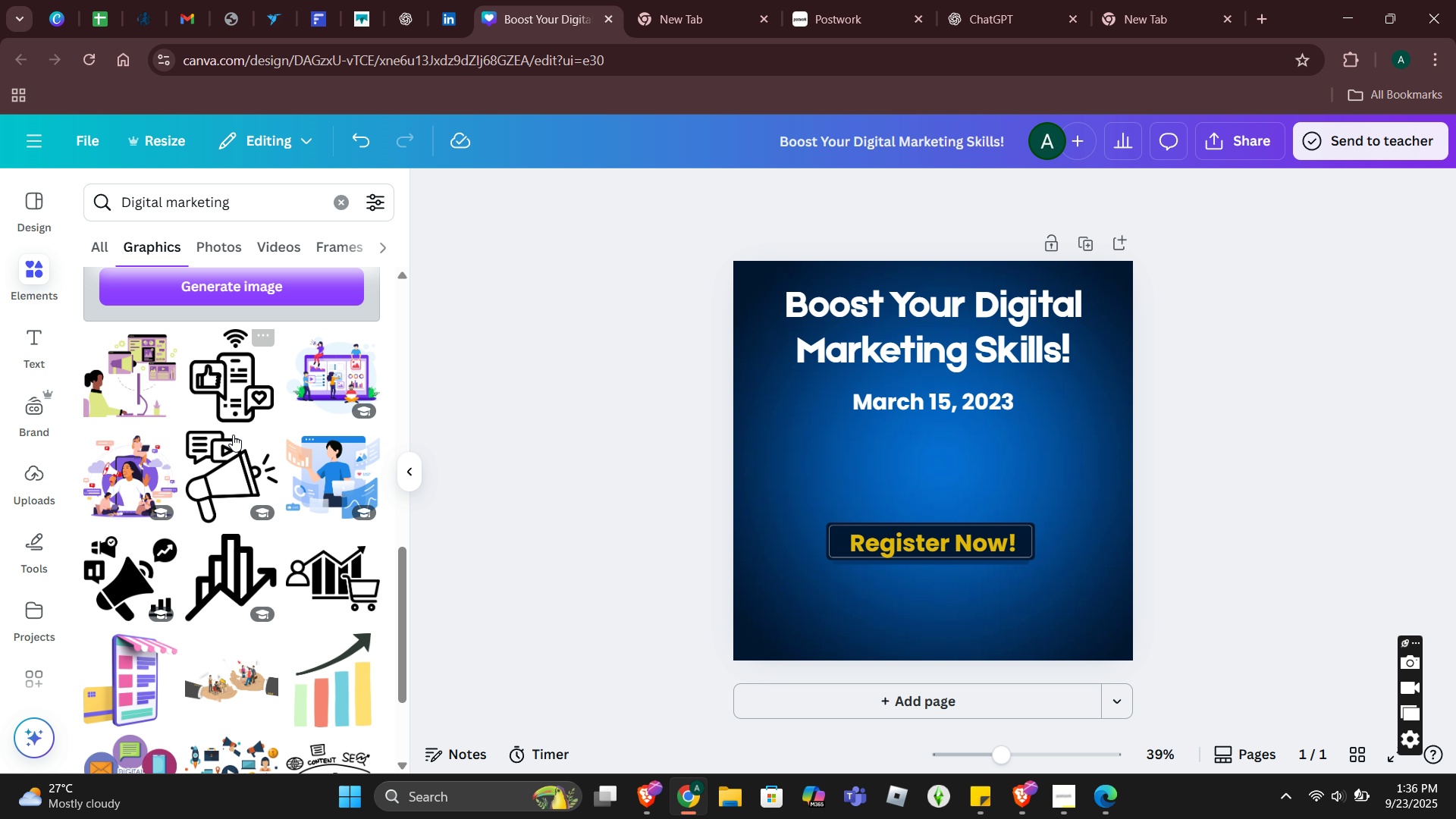 
scroll: coordinate [187, 375], scroll_direction: up, amount: 1.0
 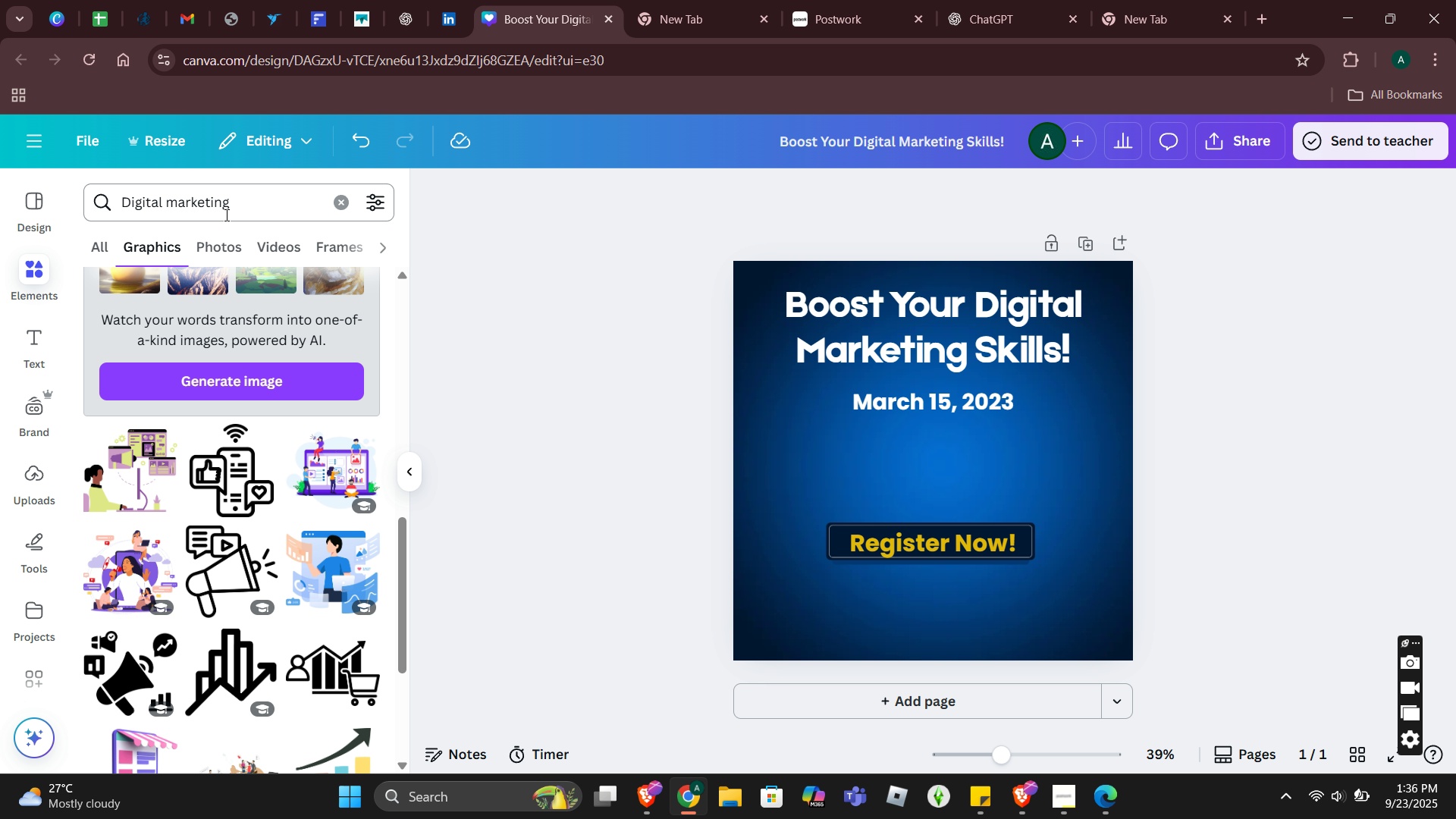 
left_click_drag(start_coordinate=[237, 203], to_coordinate=[88, 196])
 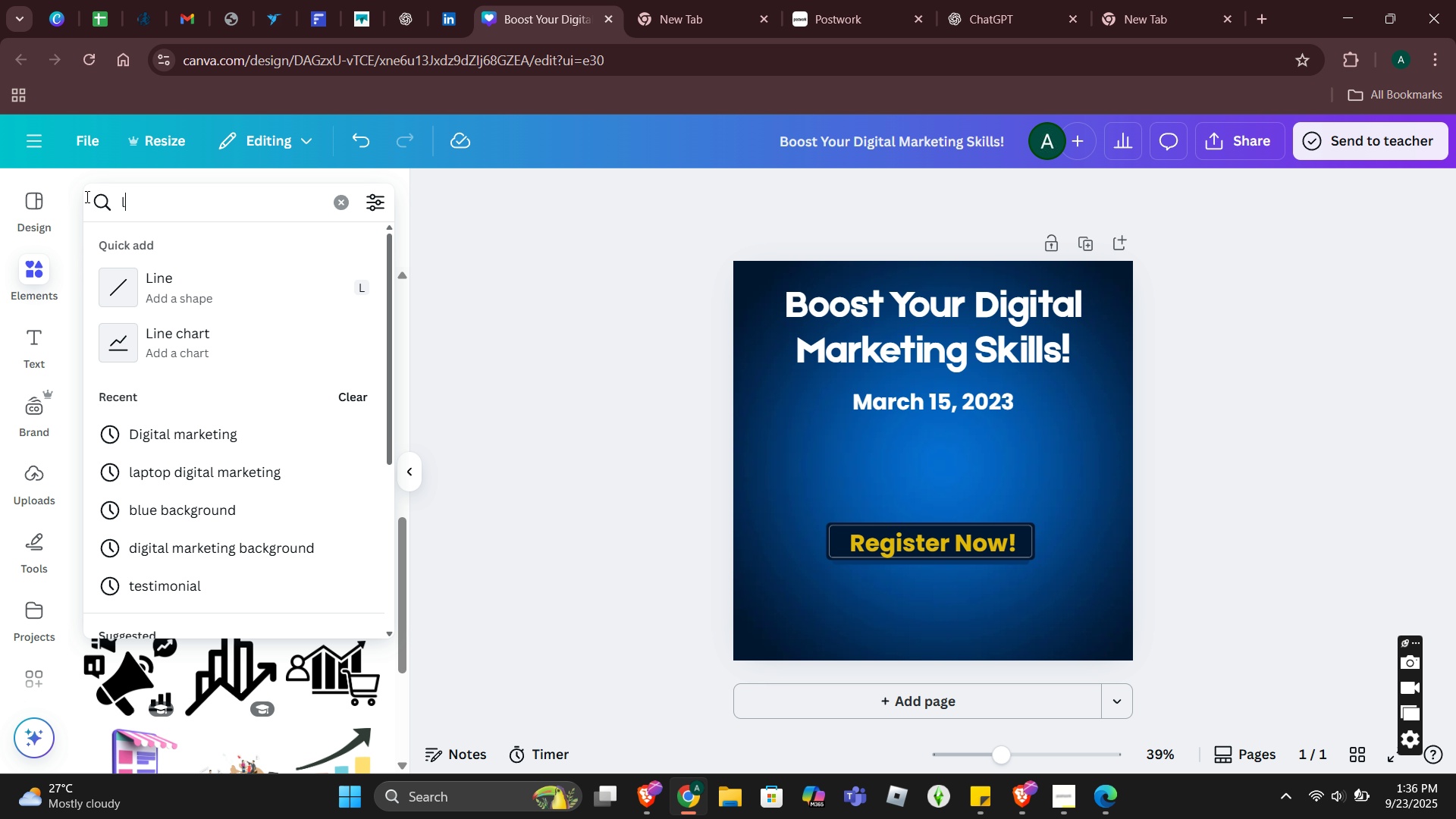 
type(laptop)
 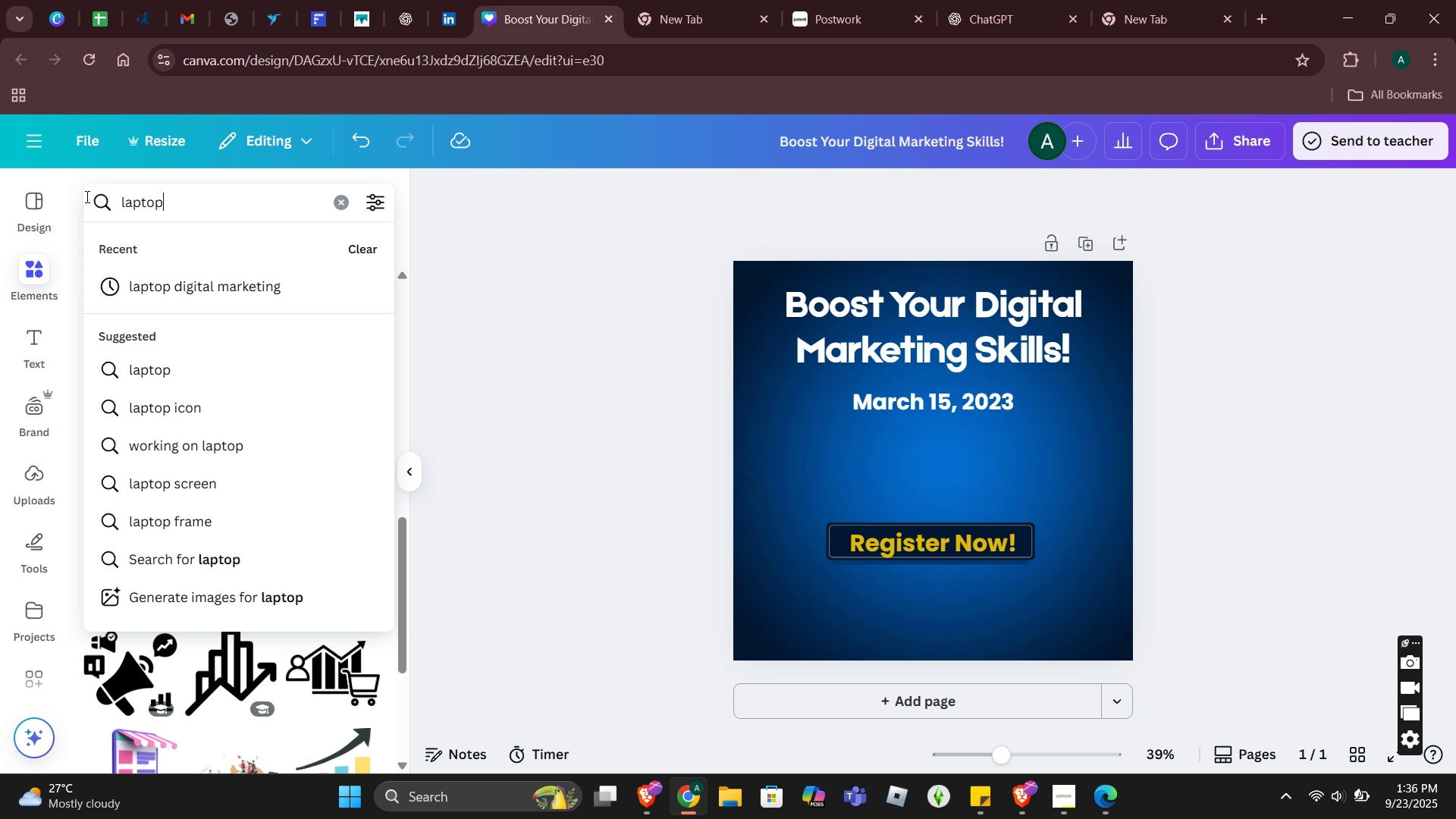 
key(Enter)
 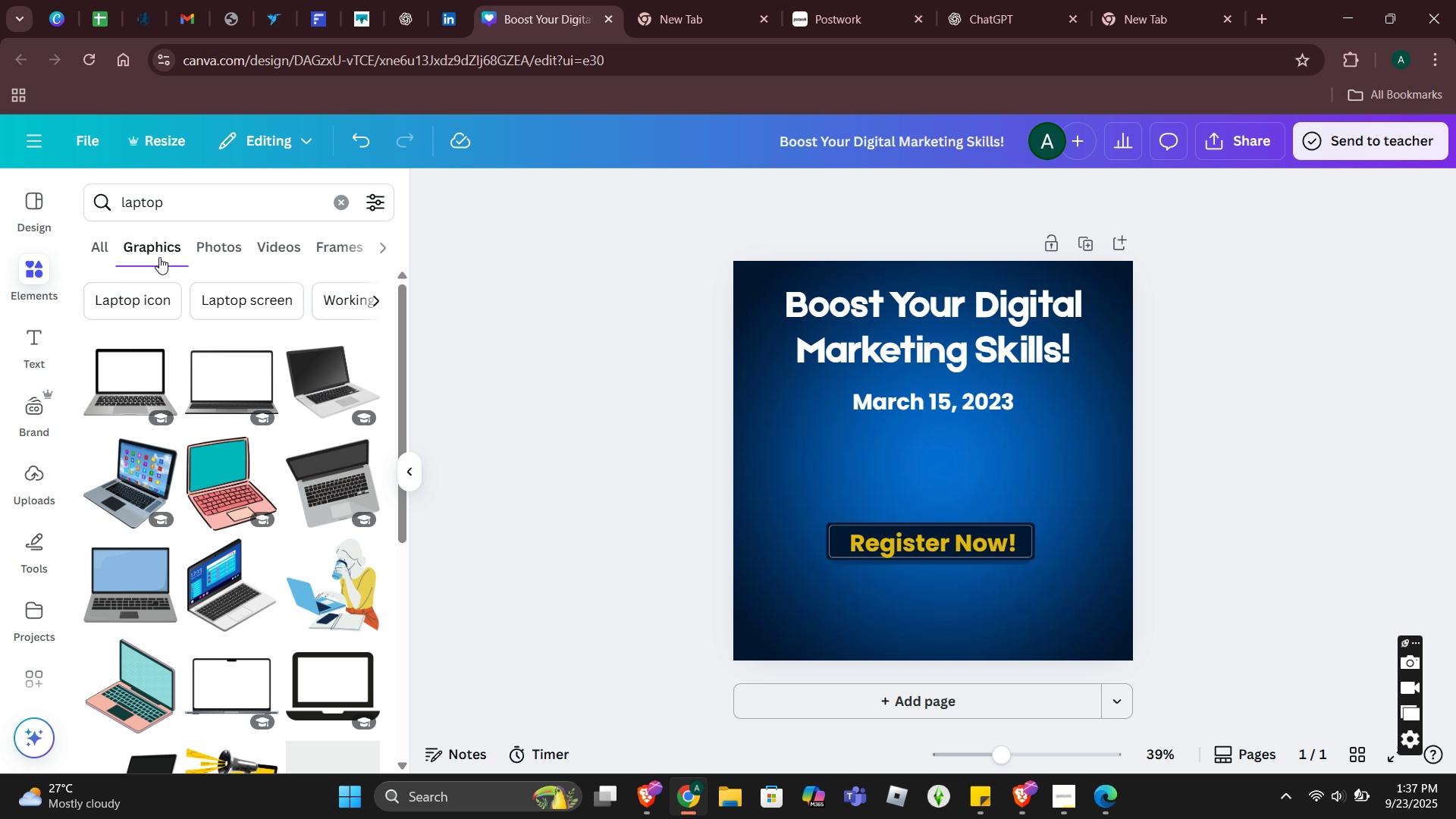 
scroll: coordinate [213, 288], scroll_direction: up, amount: 1.0
 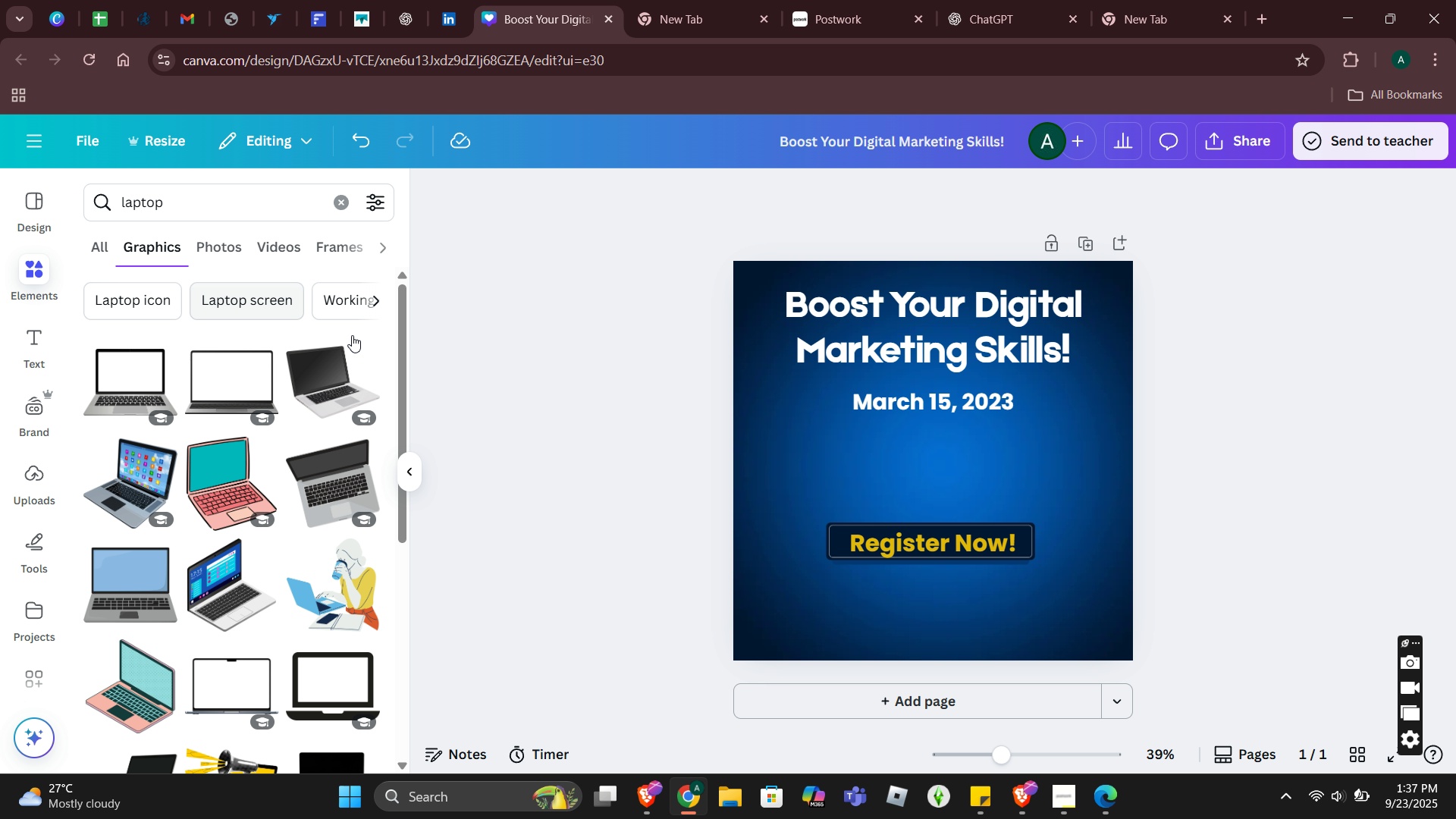 
mouse_move([366, 346])
 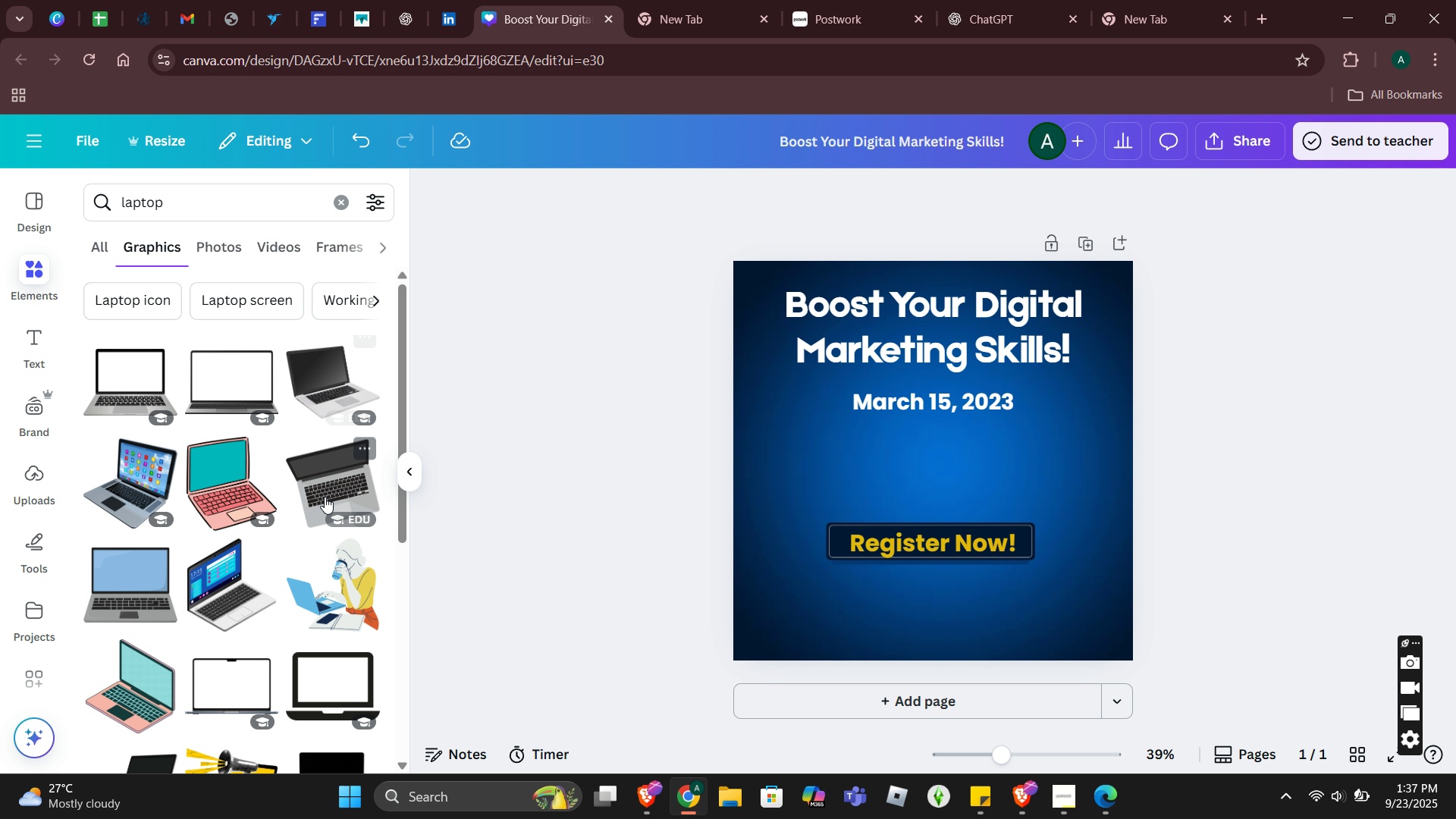 
scroll: coordinate [150, 551], scroll_direction: down, amount: 4.0
 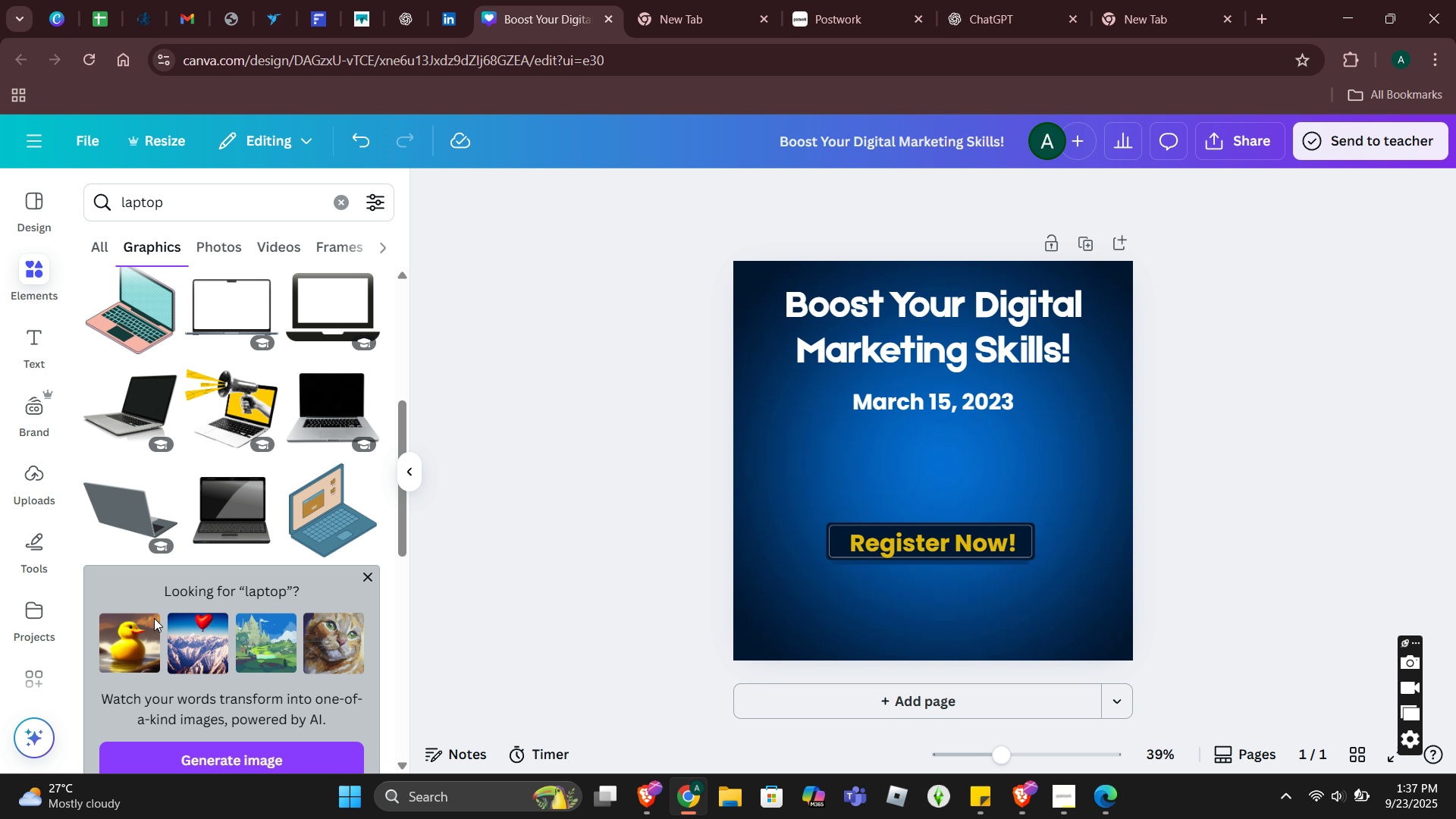 
mouse_move([193, 607])
 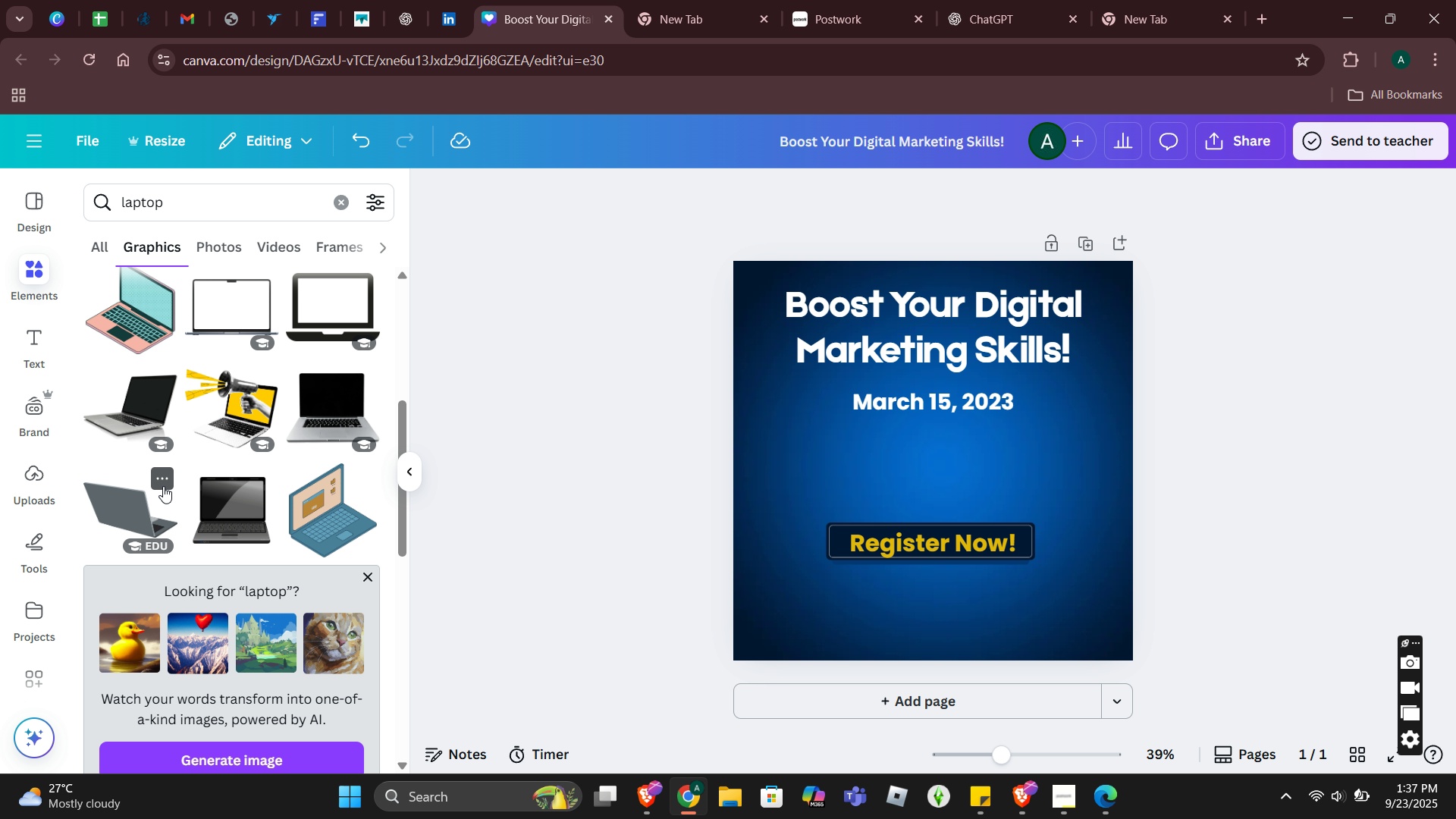 
scroll: coordinate [228, 388], scroll_direction: down, amount: 12.0
 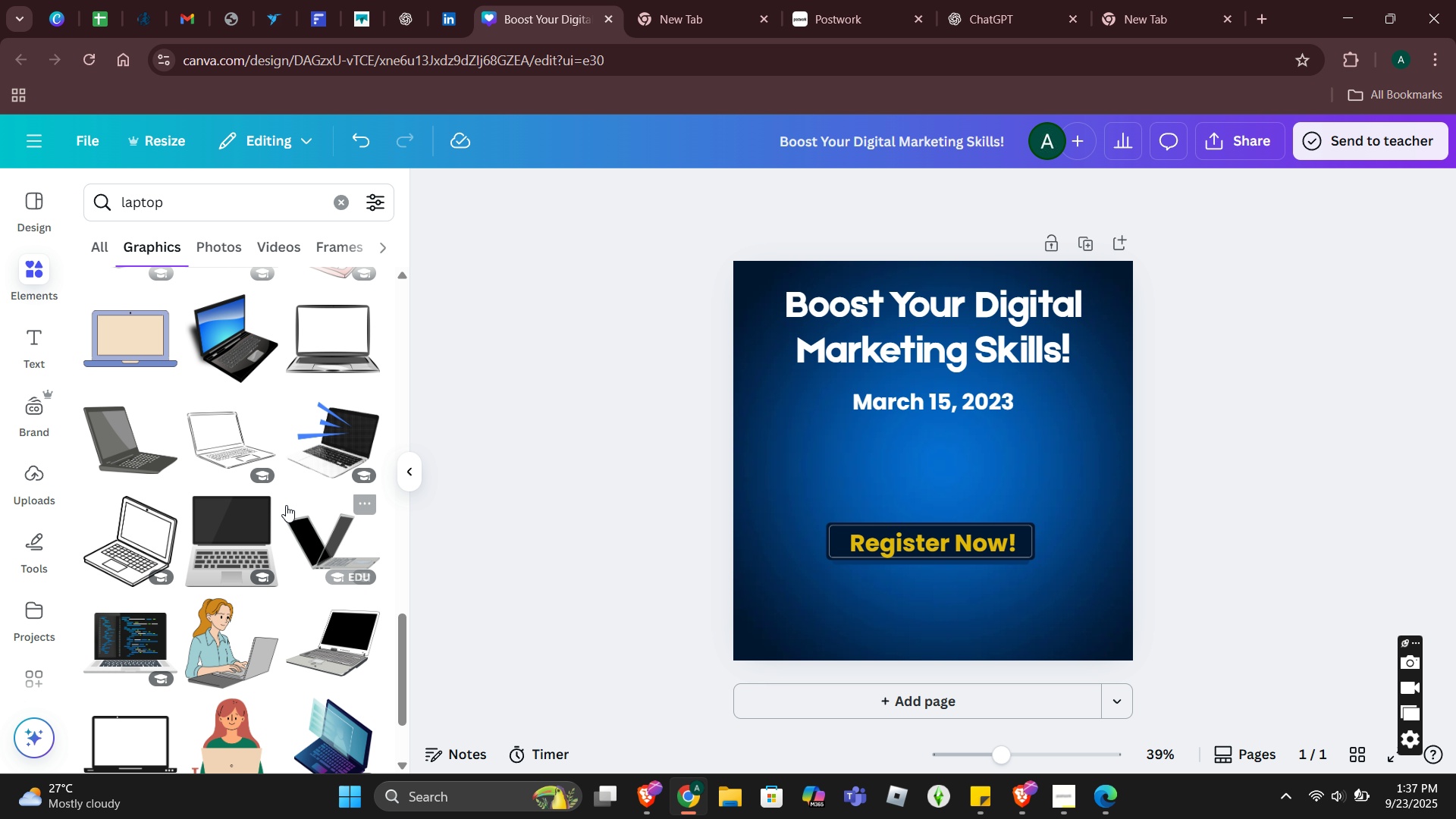 
left_click_drag(start_coordinate=[192, 199], to_coordinate=[102, 202])
 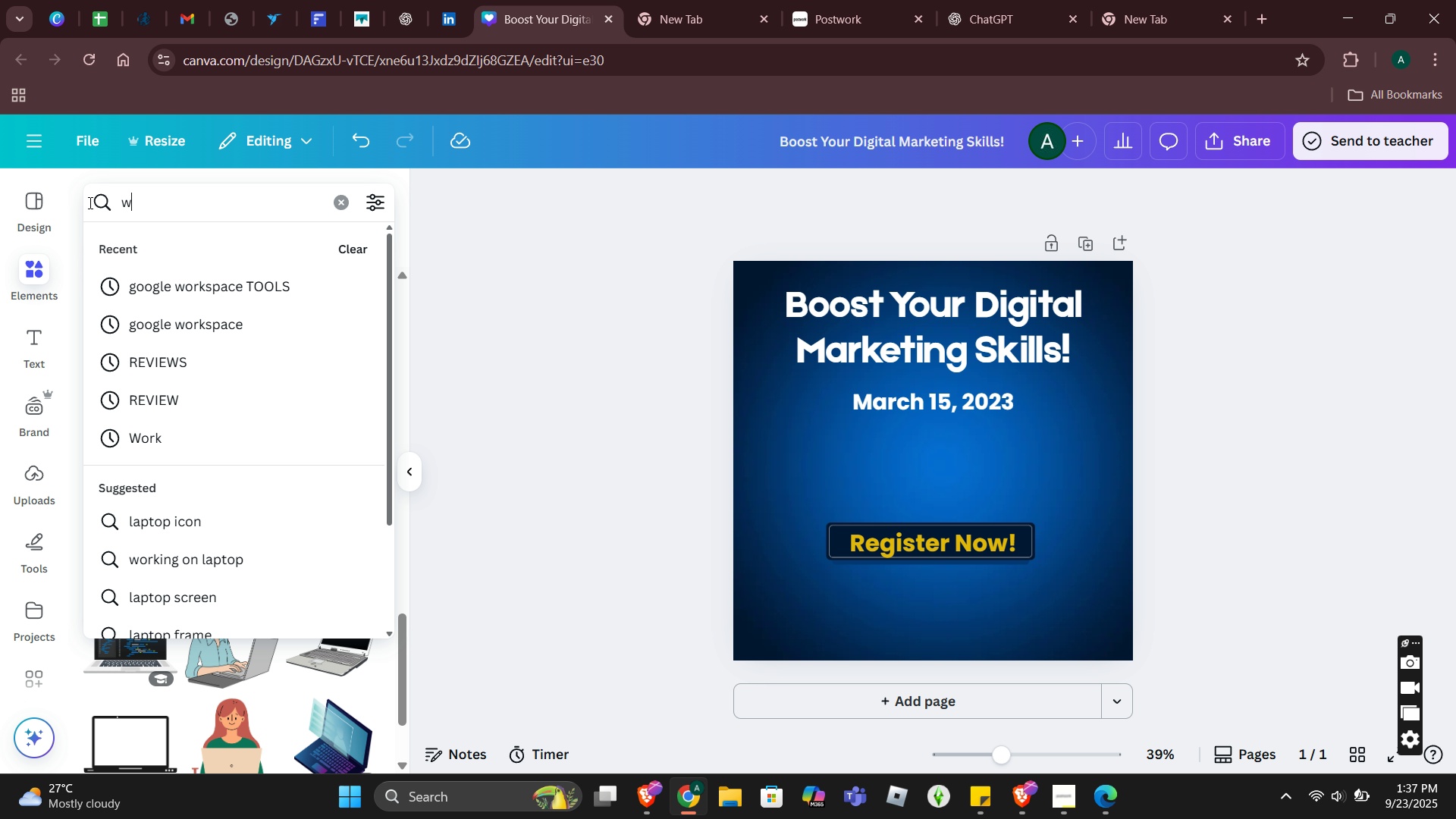 
type(whti)
key(Backspace)
key(Backspace)
type(ite laptop)
 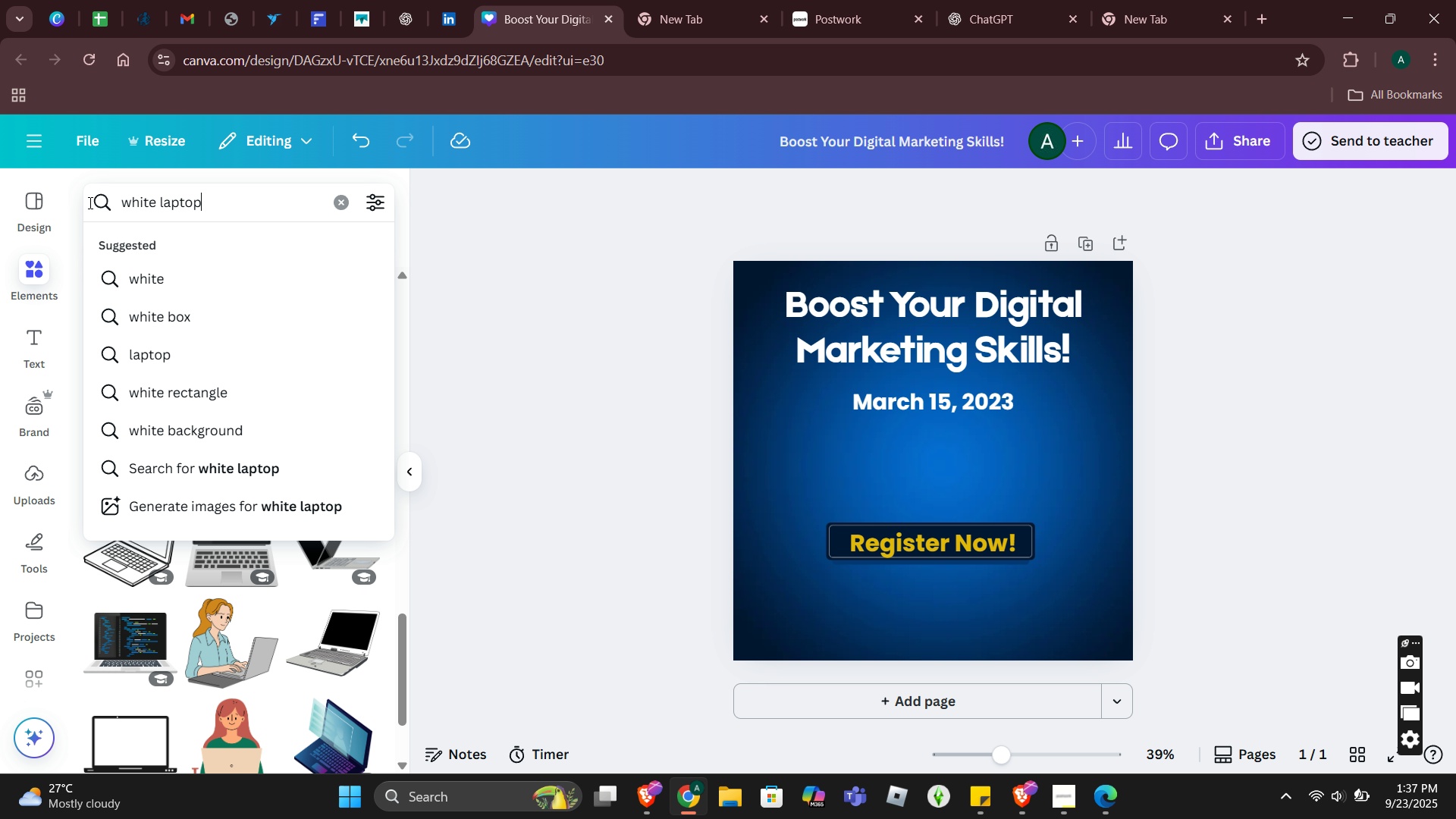 
key(Enter)
 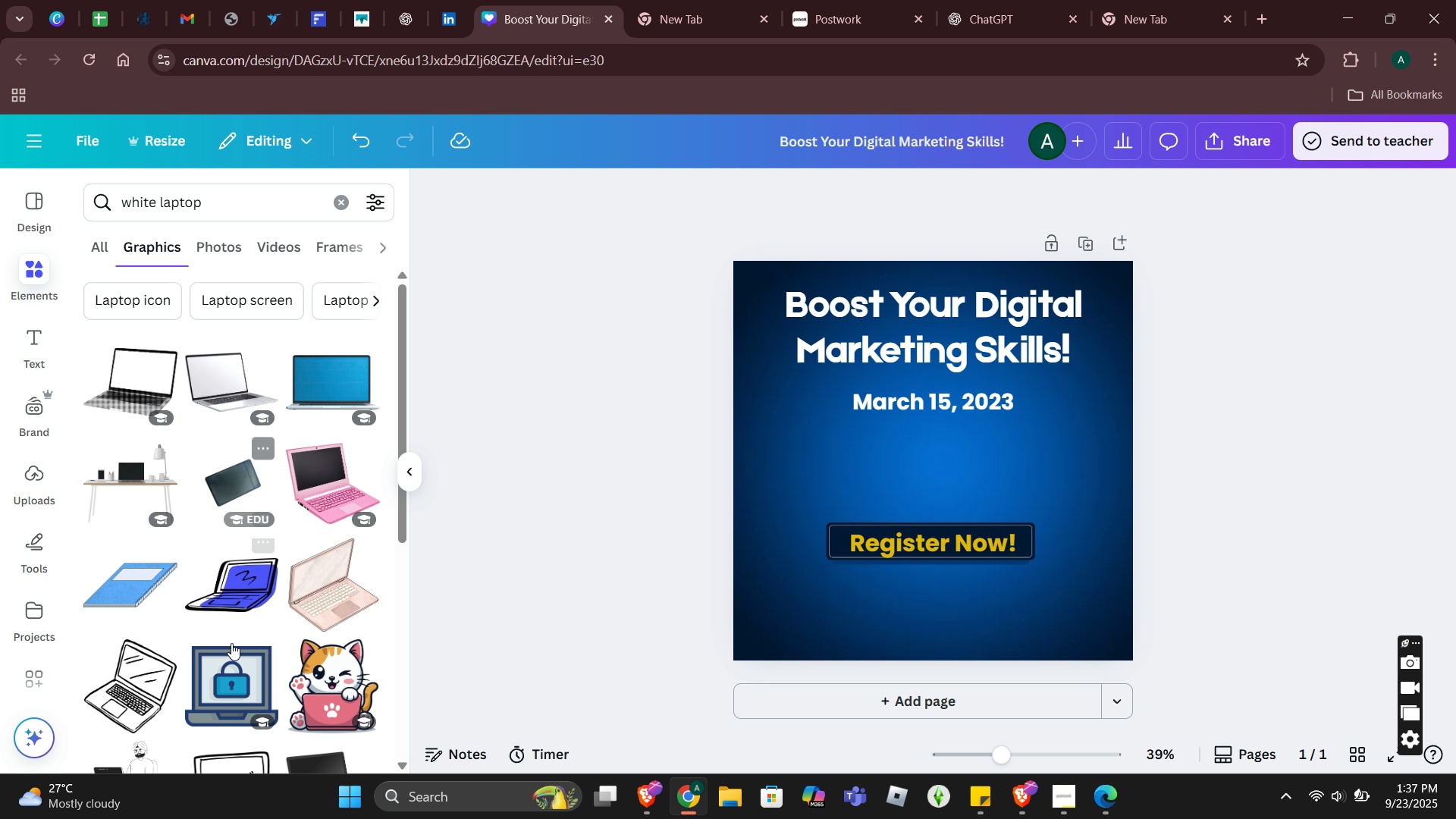 
scroll: coordinate [166, 434], scroll_direction: down, amount: 10.0
 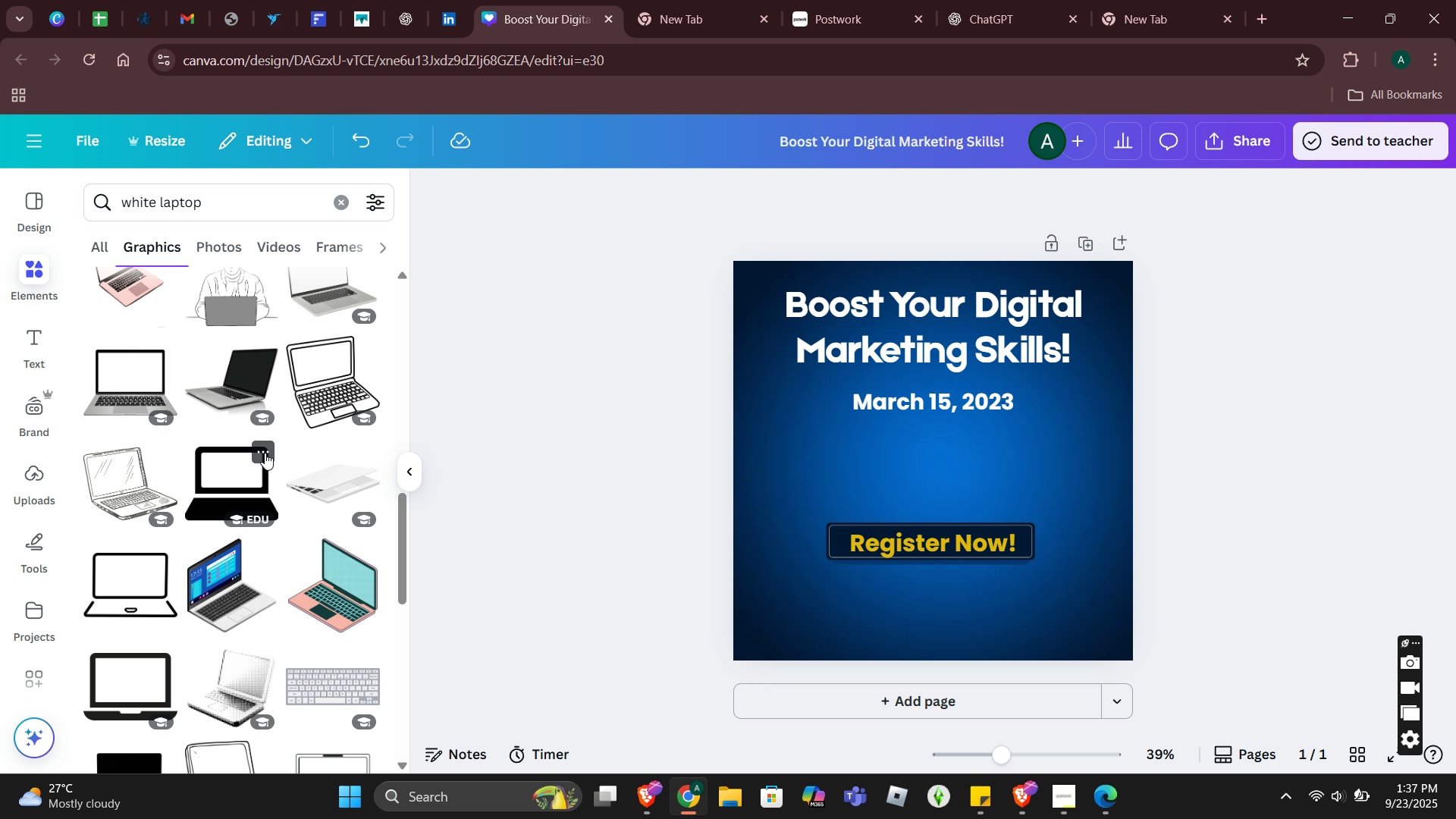 
scroll: coordinate [302, 569], scroll_direction: down, amount: 4.0
 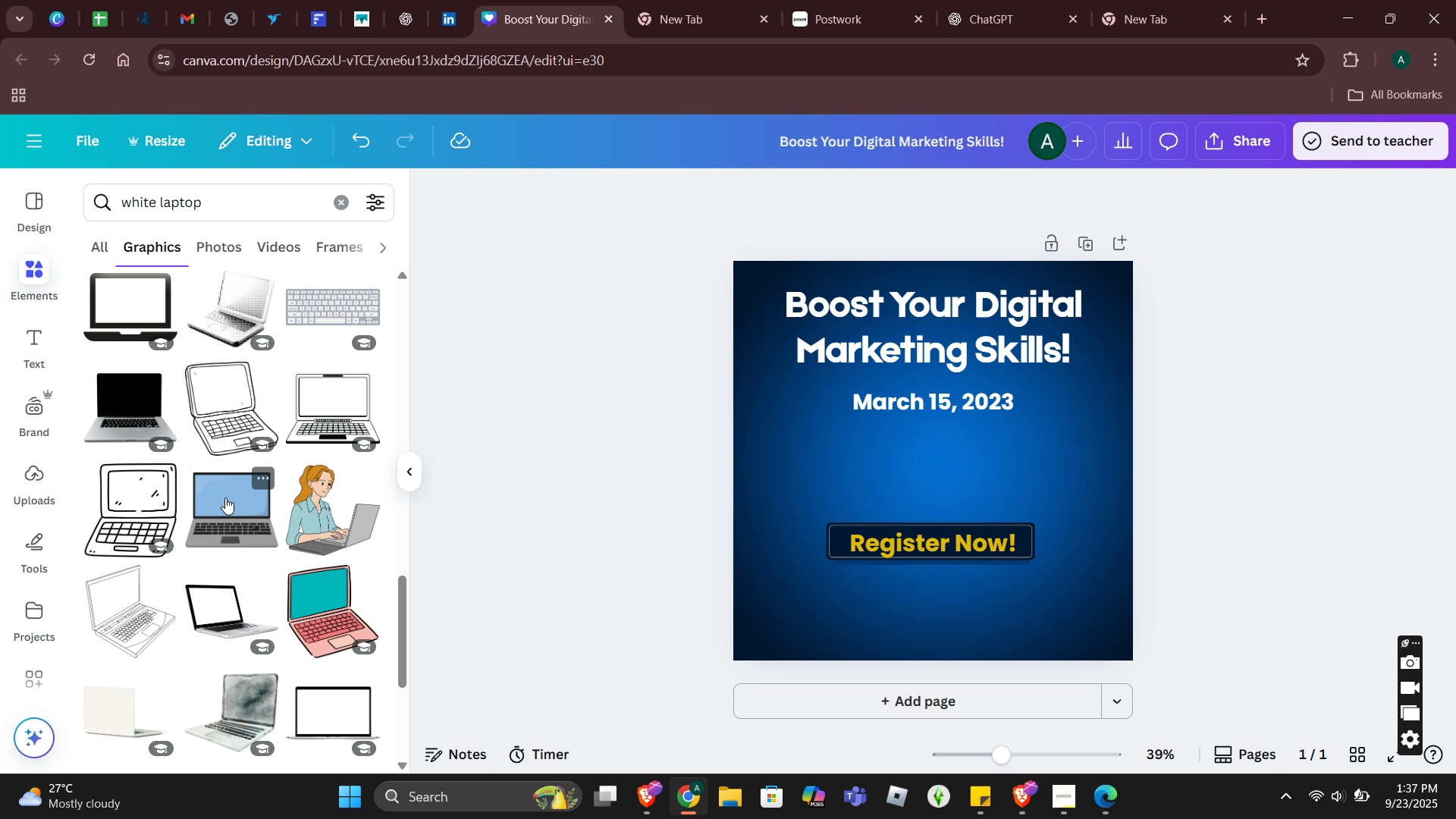 
left_click([223, 494])
 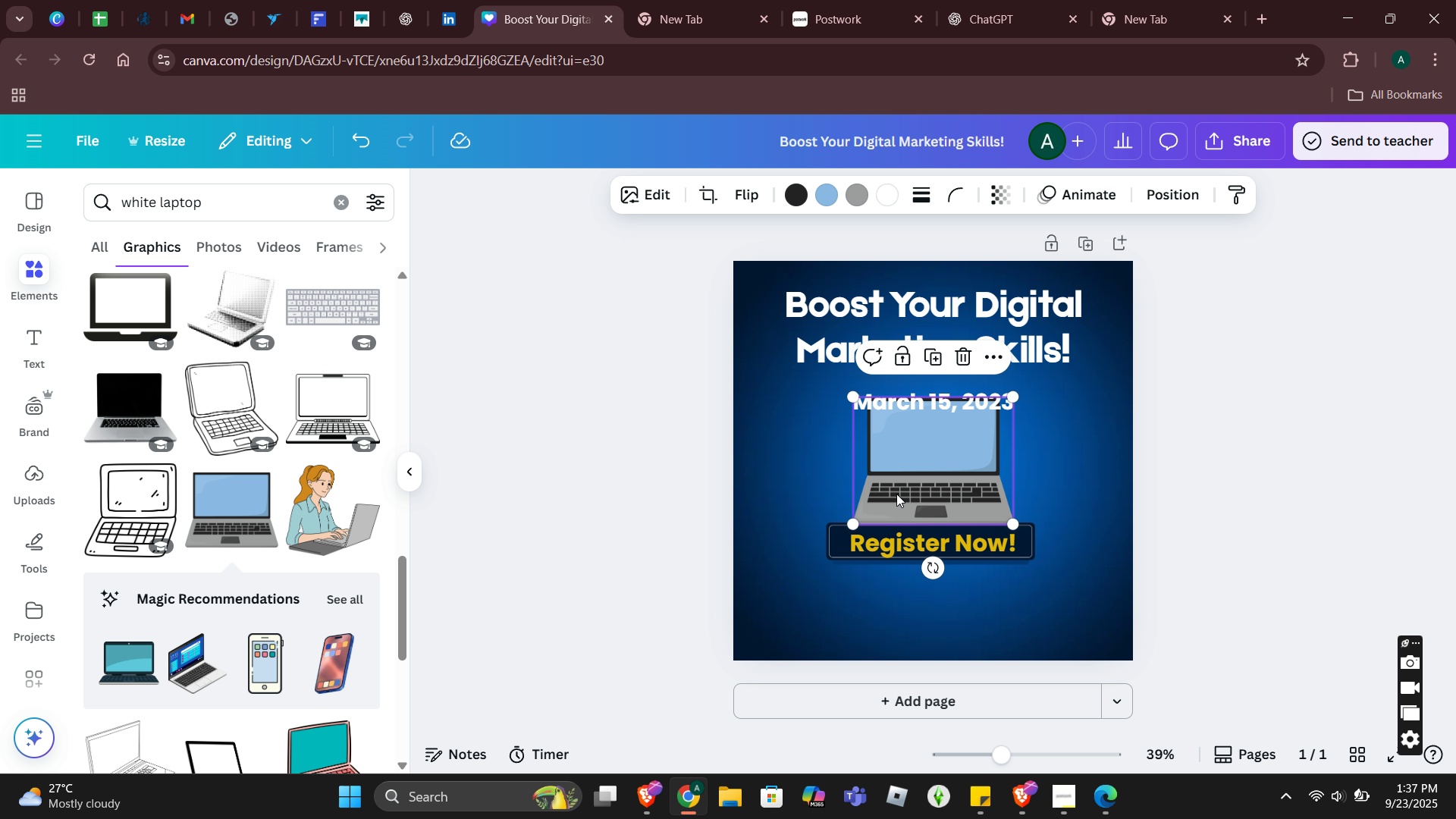 
left_click_drag(start_coordinate=[924, 486], to_coordinate=[1009, 539])
 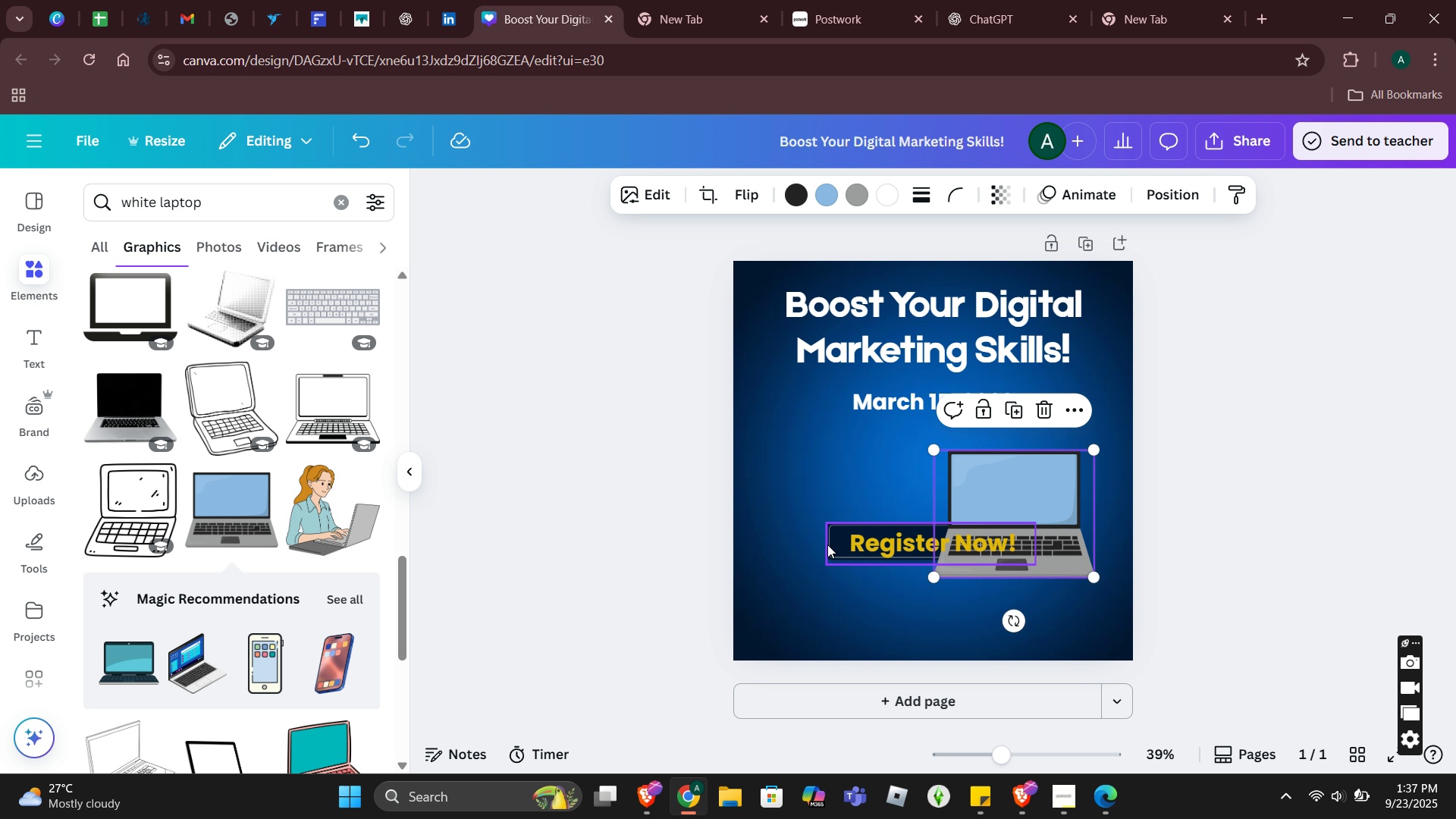 
left_click_drag(start_coordinate=[828, 544], to_coordinate=[747, 491])
 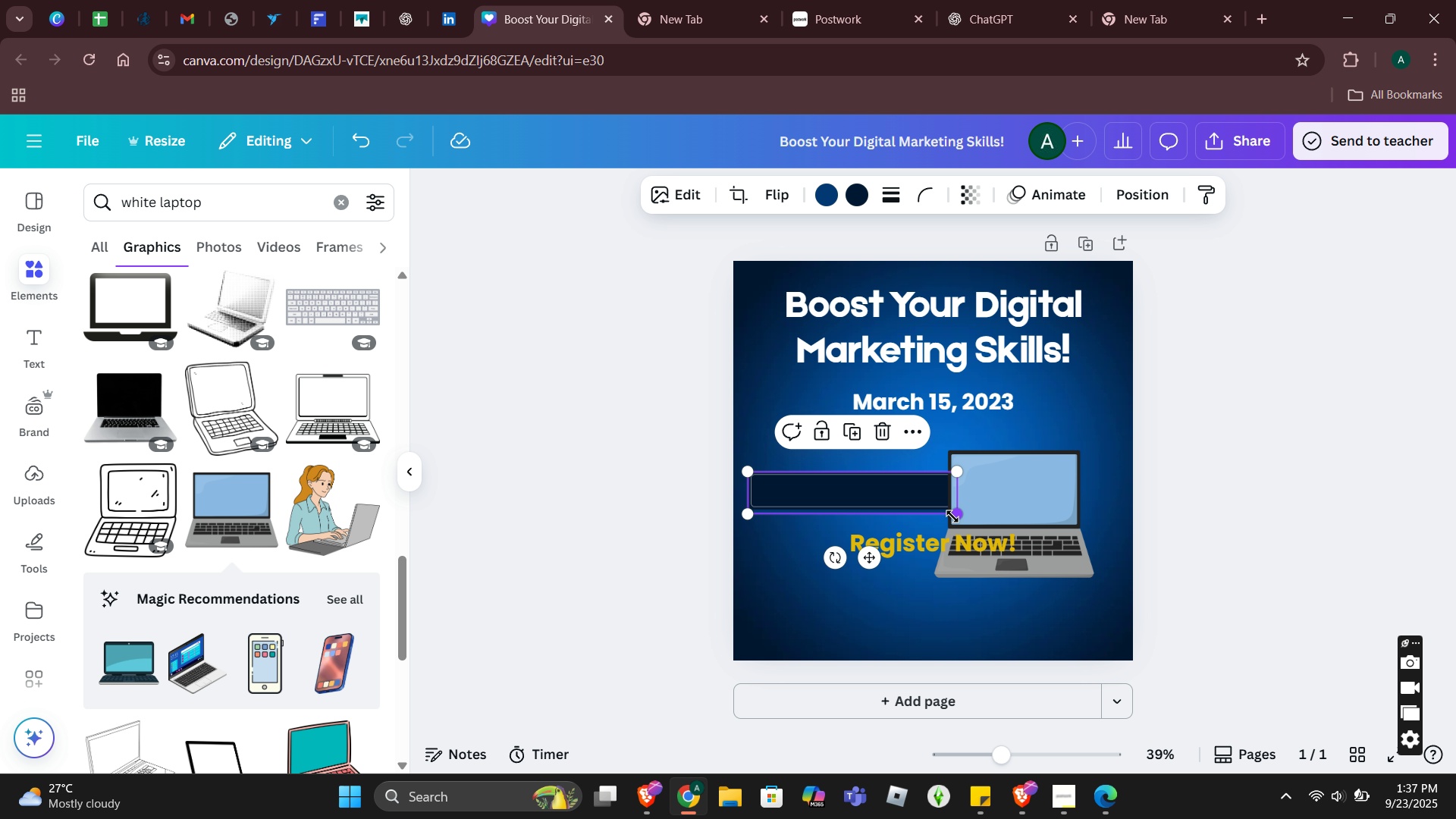 
left_click_drag(start_coordinate=[956, 516], to_coordinate=[889, 514])
 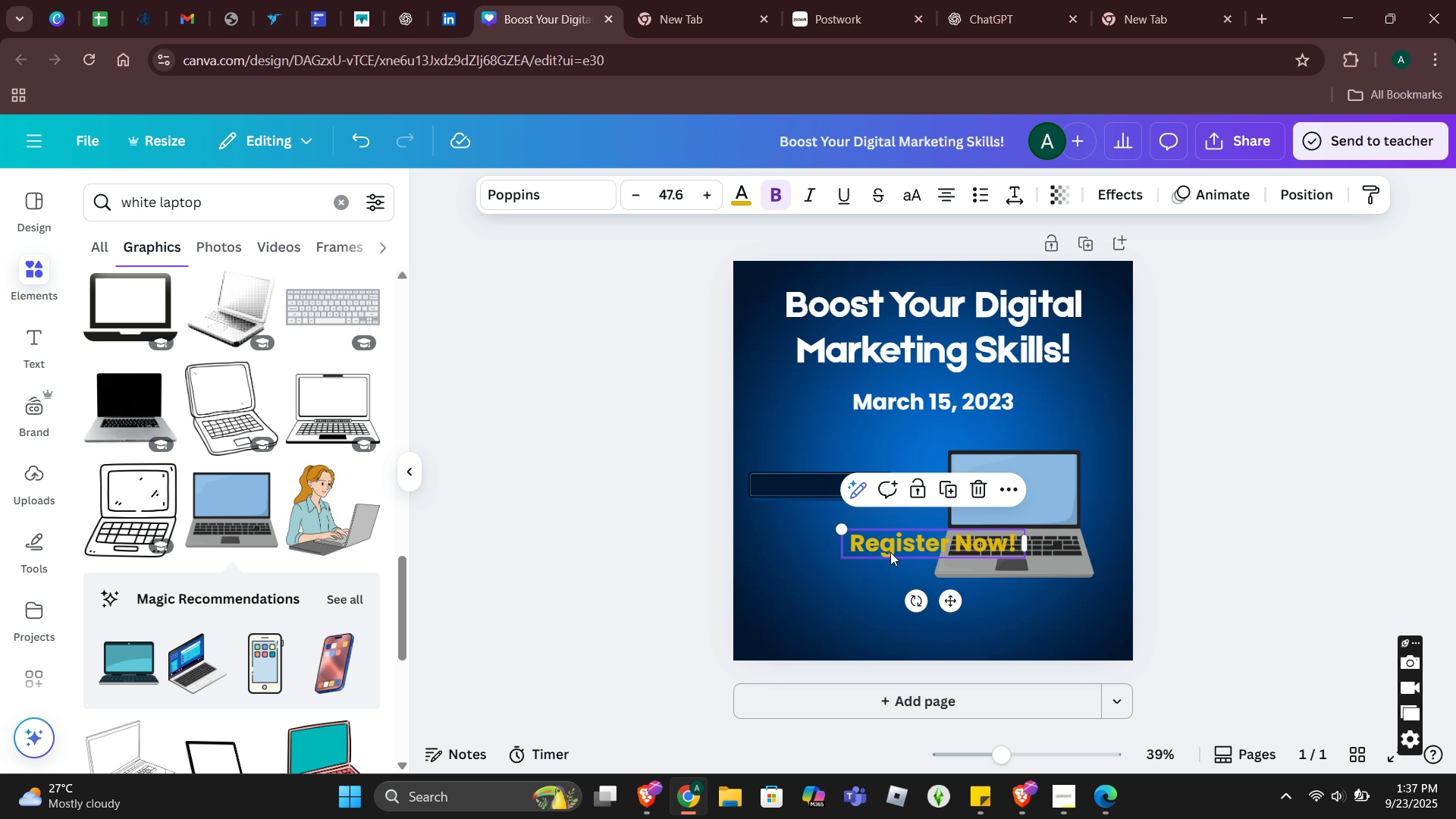 
left_click([890, 552])
 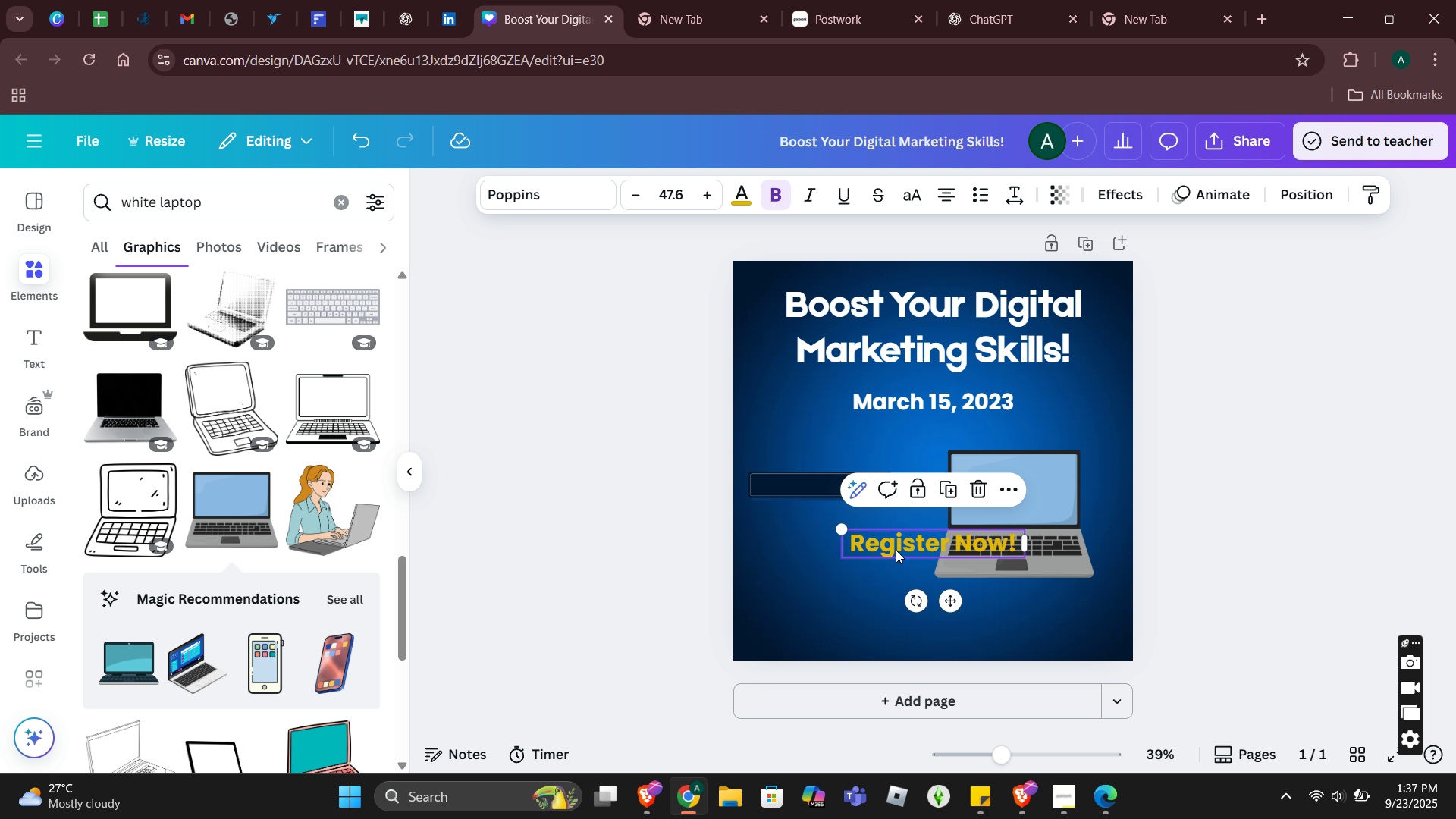 
left_click_drag(start_coordinate=[899, 550], to_coordinate=[786, 508])
 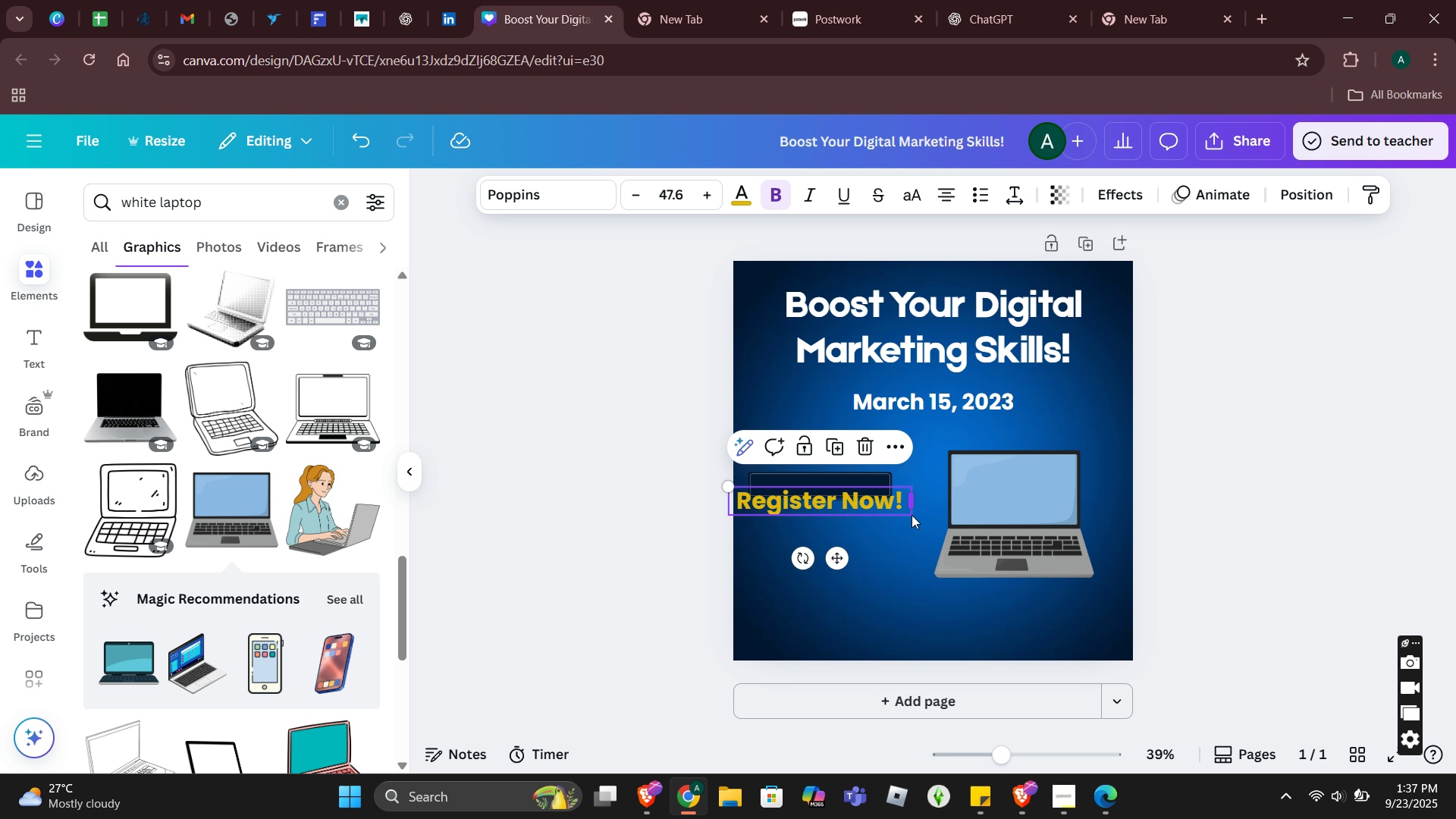 
left_click_drag(start_coordinate=[911, 519], to_coordinate=[831, 474])
 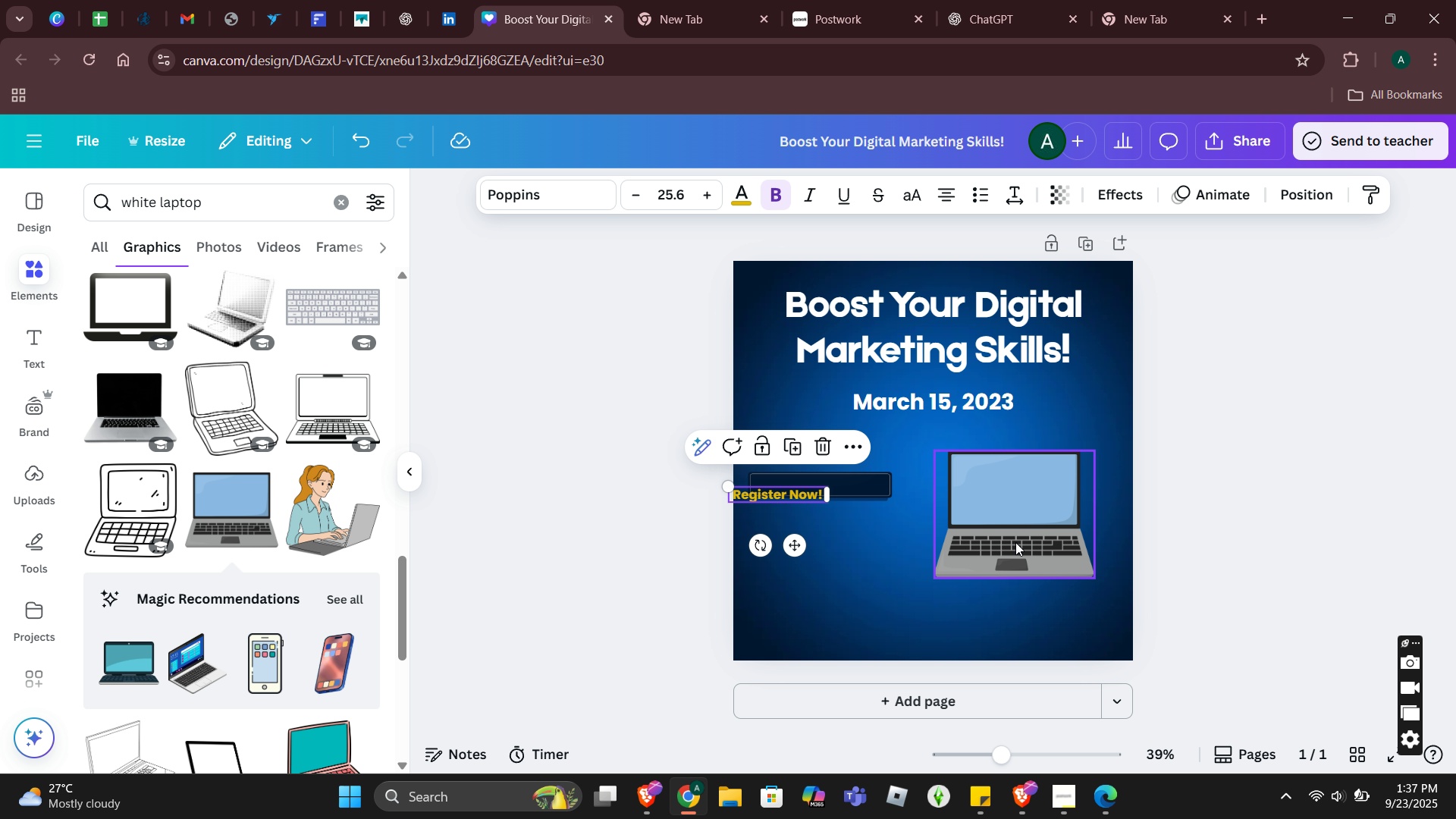 
left_click([1015, 542])
 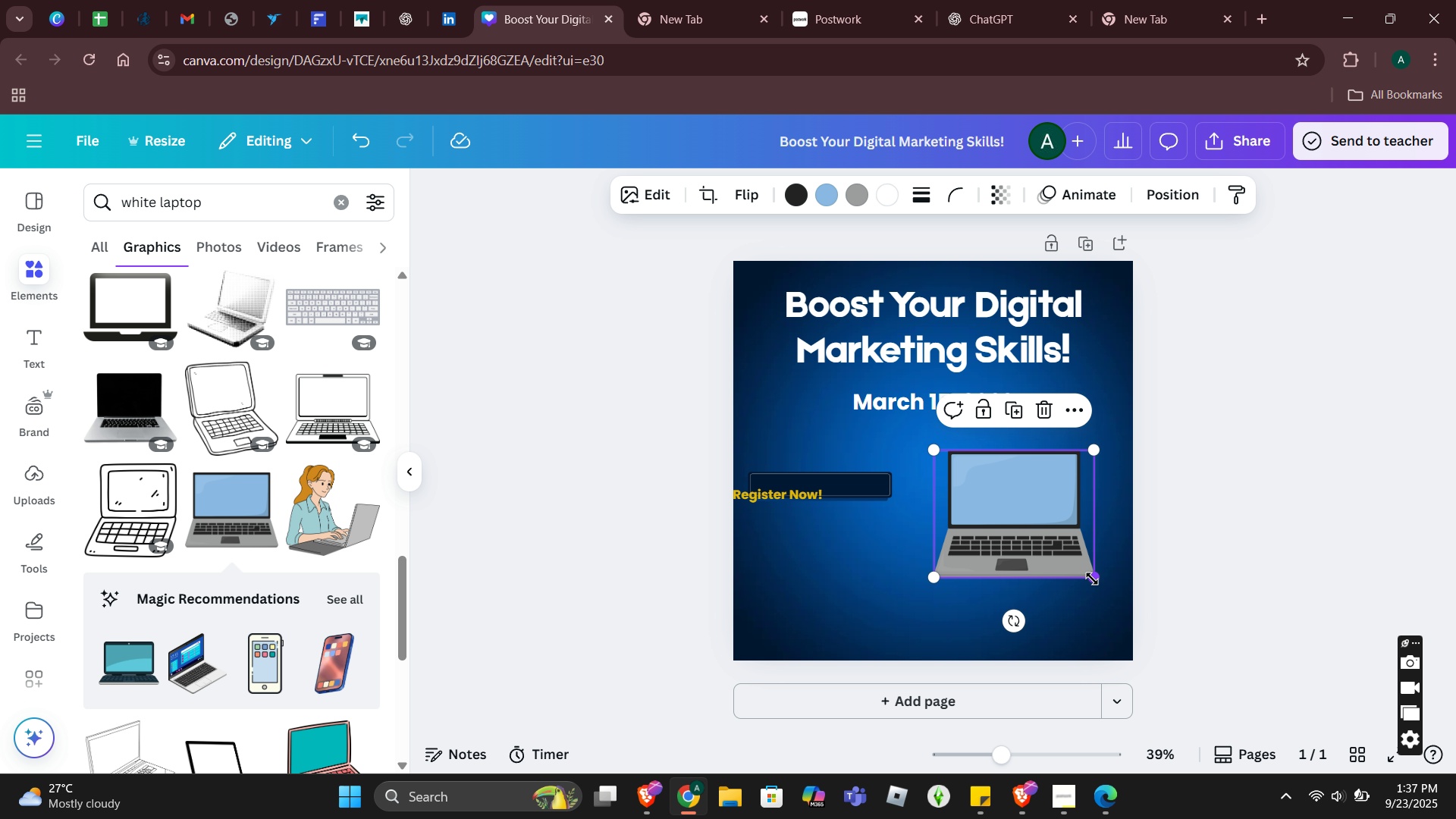 
left_click_drag(start_coordinate=[1092, 579], to_coordinate=[1087, 615])
 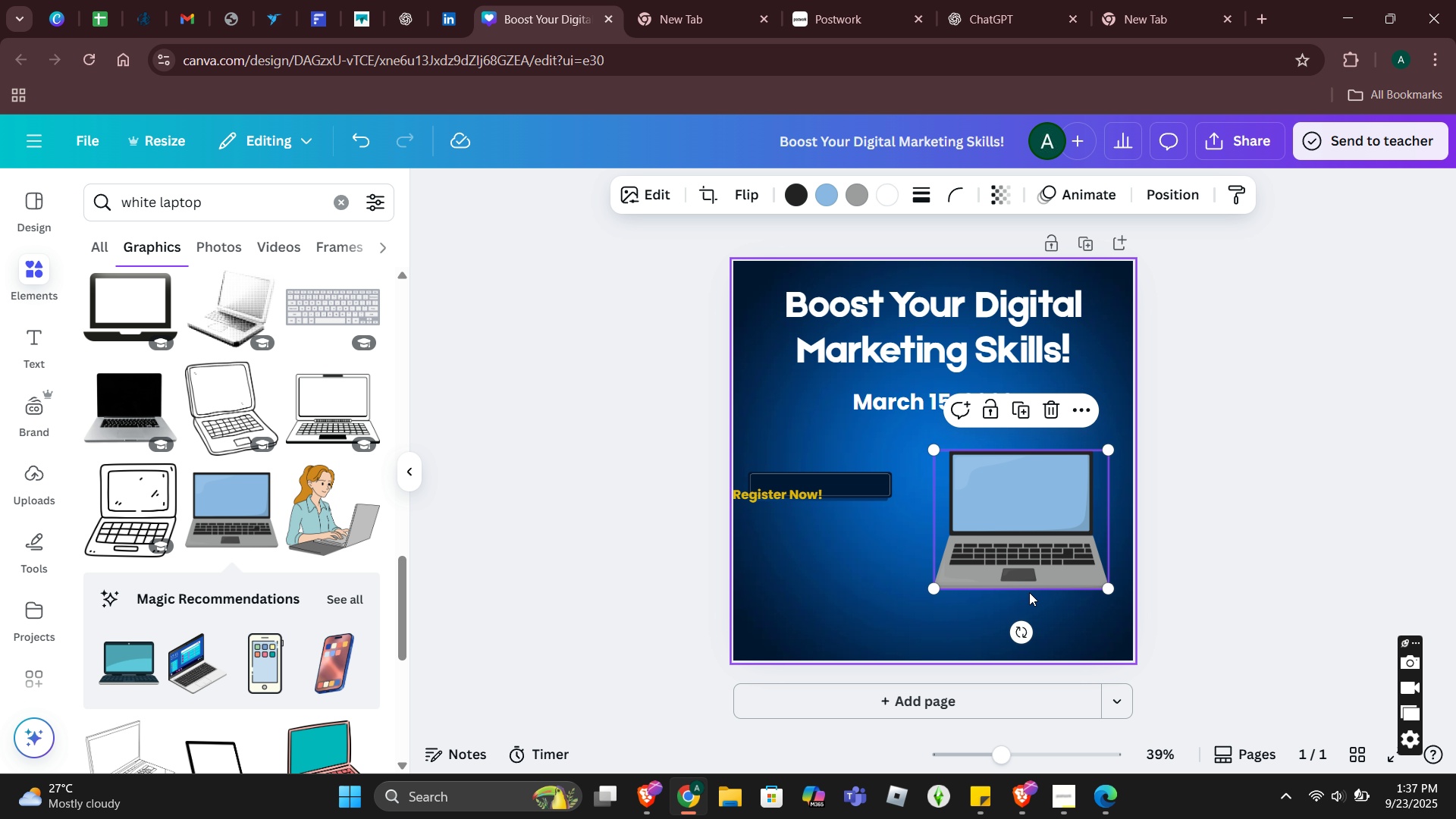 
left_click([841, 592])
 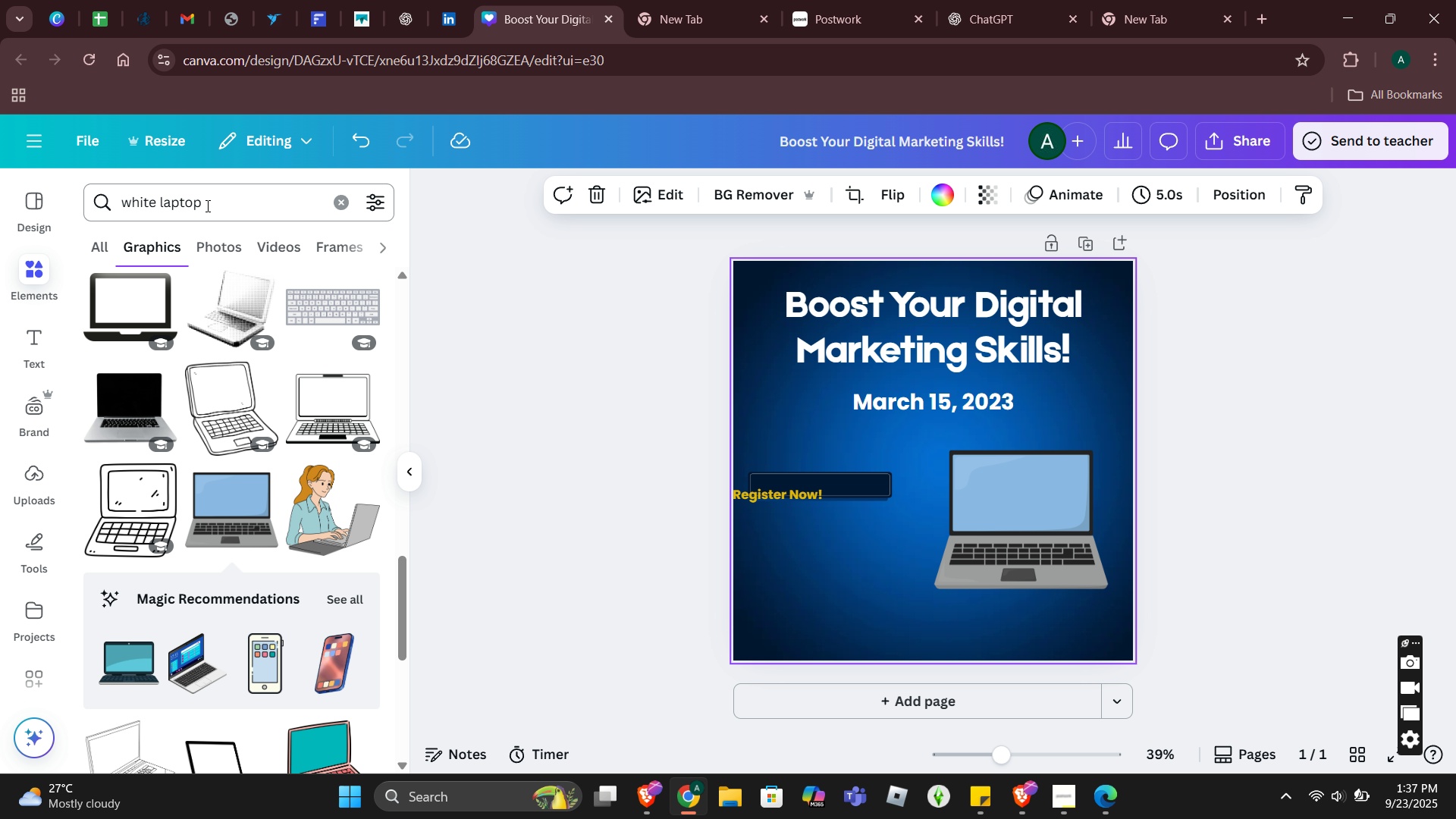 
left_click_drag(start_coordinate=[210, 203], to_coordinate=[103, 202])
 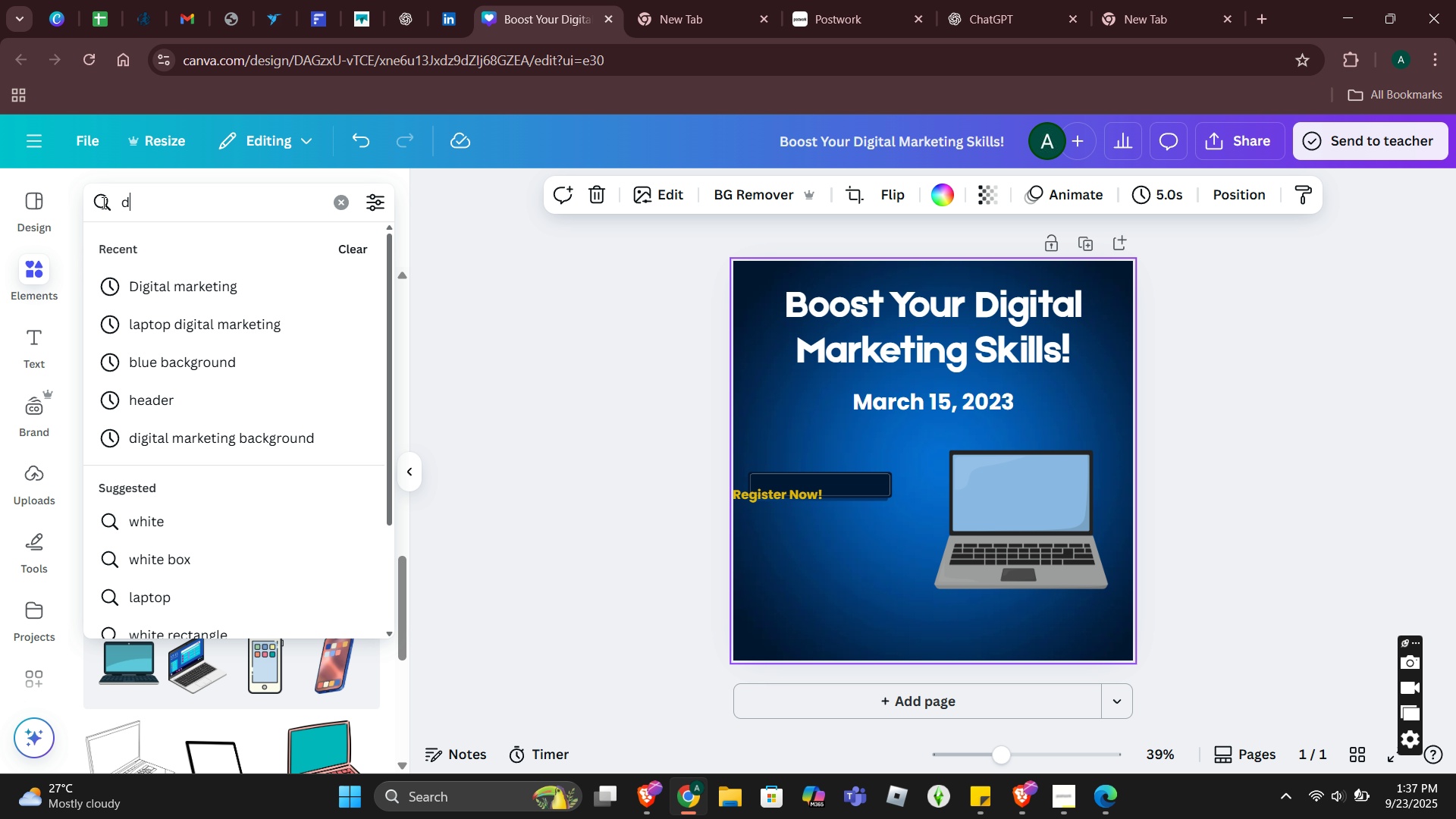 
type(diig)
key(Backspace)
key(Backspace)
type(gitsl )
key(Backspace)
key(Backspace)
key(Backspace)
type(al marketing)
 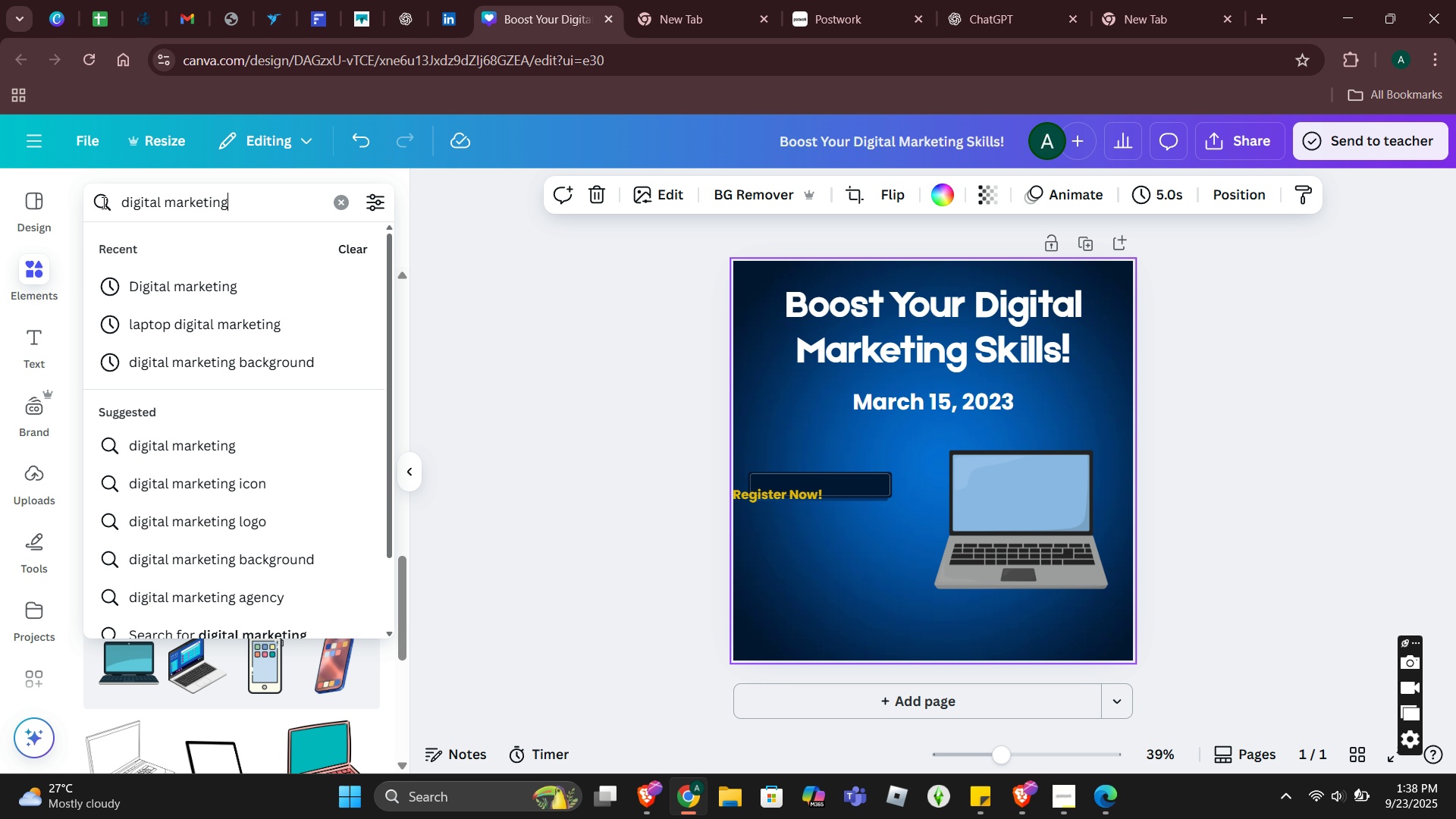 
key(Enter)
 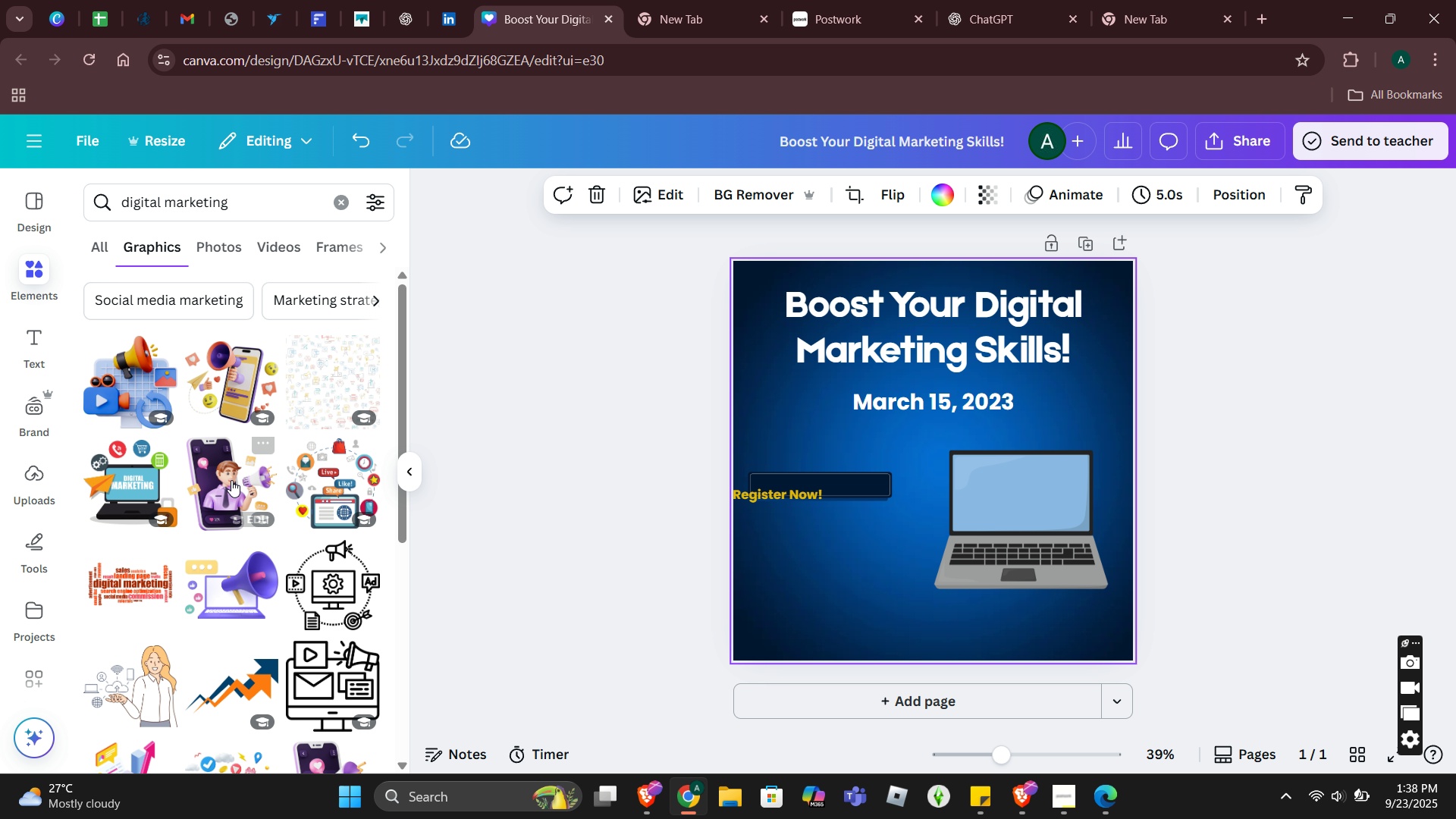 
scroll: coordinate [225, 528], scroll_direction: down, amount: 10.0
 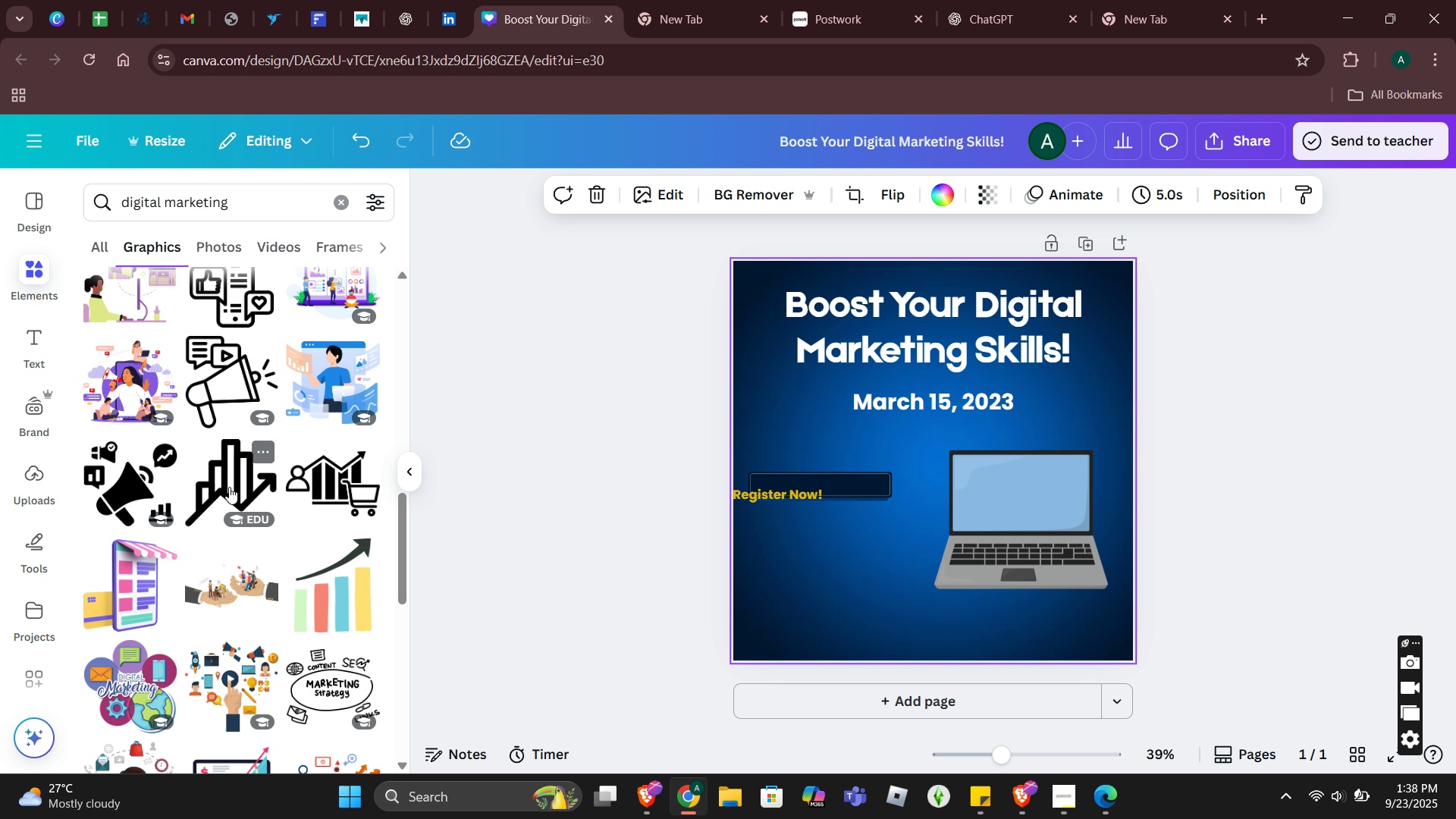 
left_click([229, 488])
 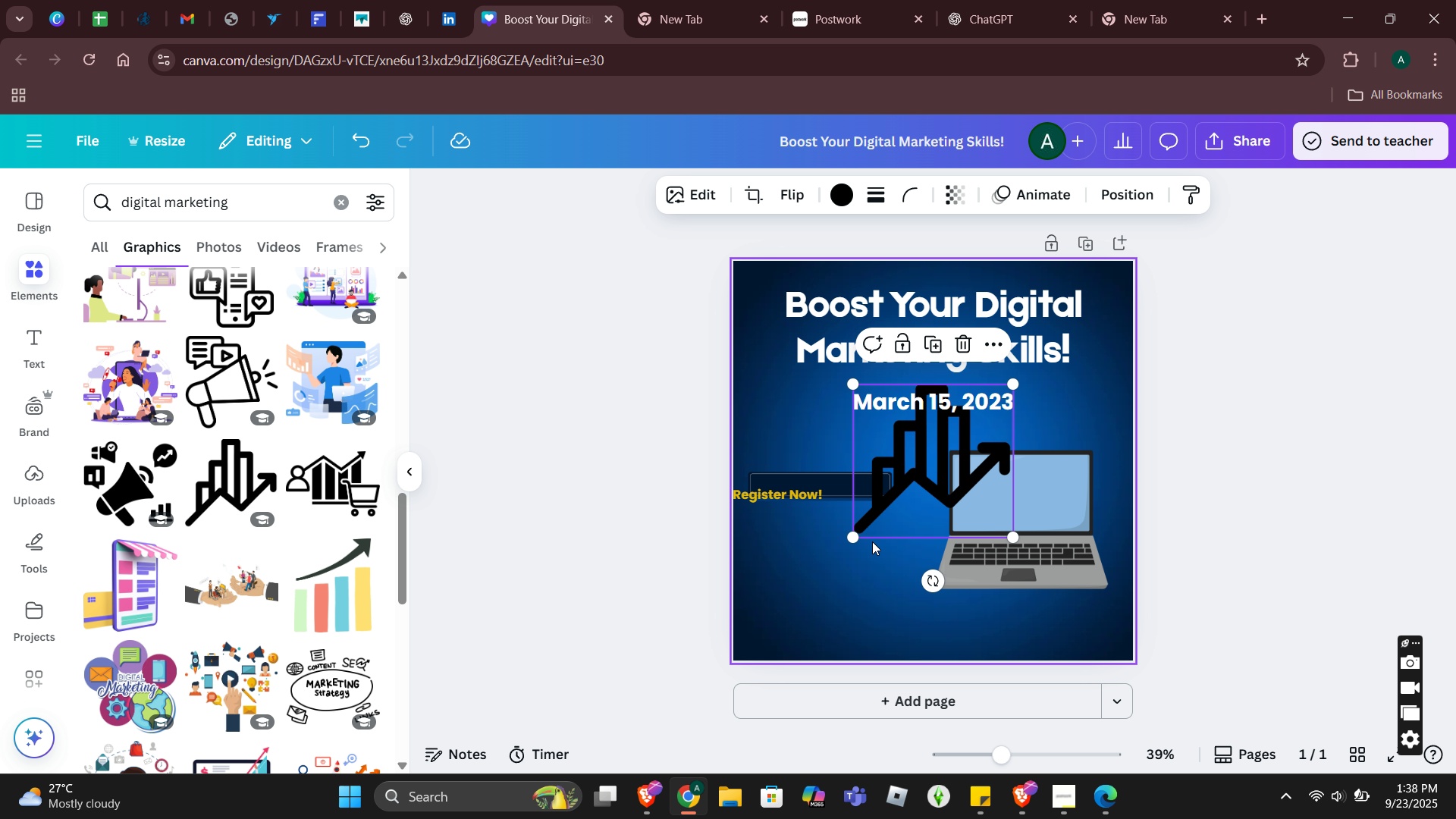 
left_click_drag(start_coordinate=[853, 538], to_coordinate=[987, 483])
 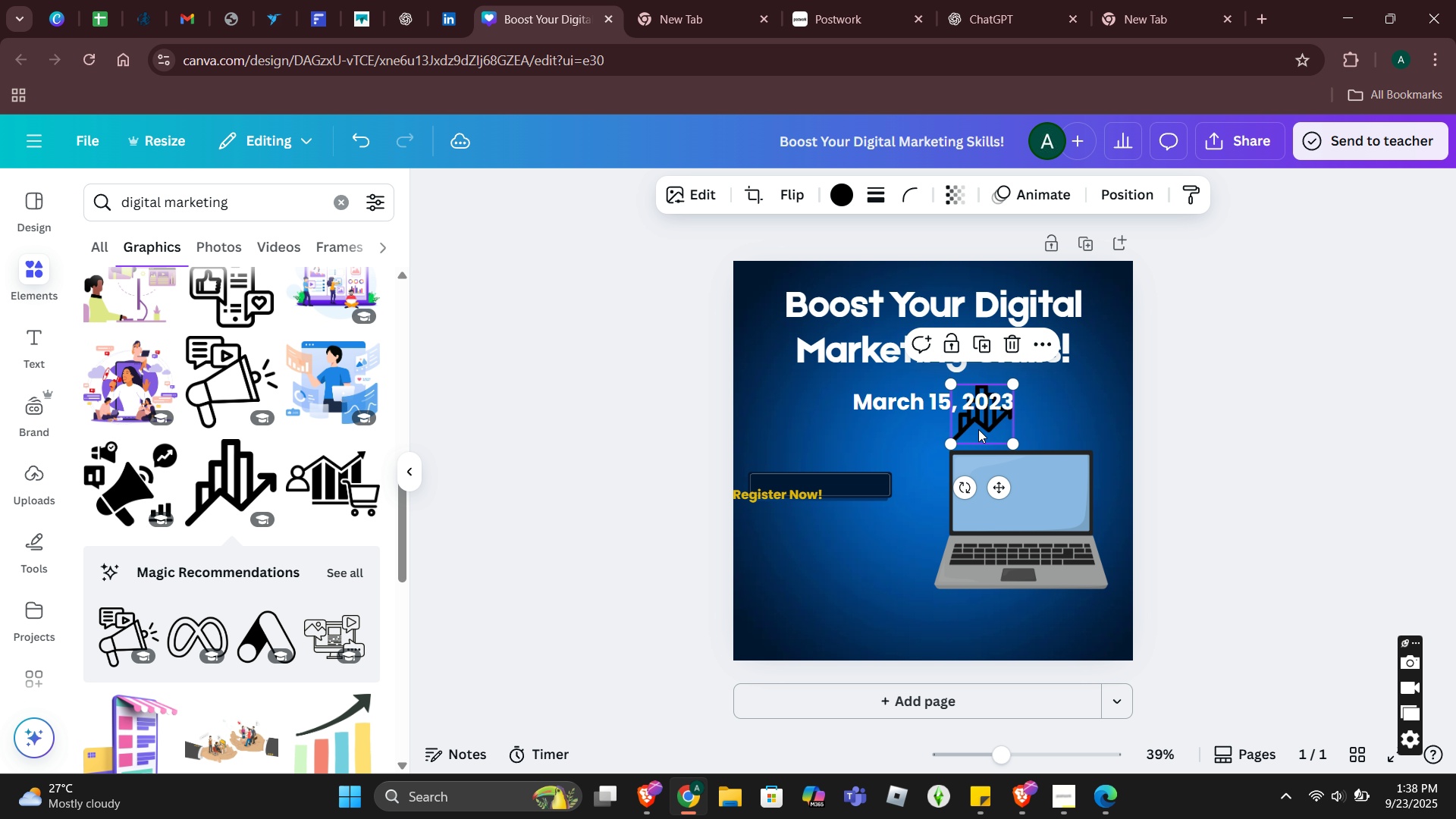 
left_click_drag(start_coordinate=[980, 428], to_coordinate=[1015, 510])
 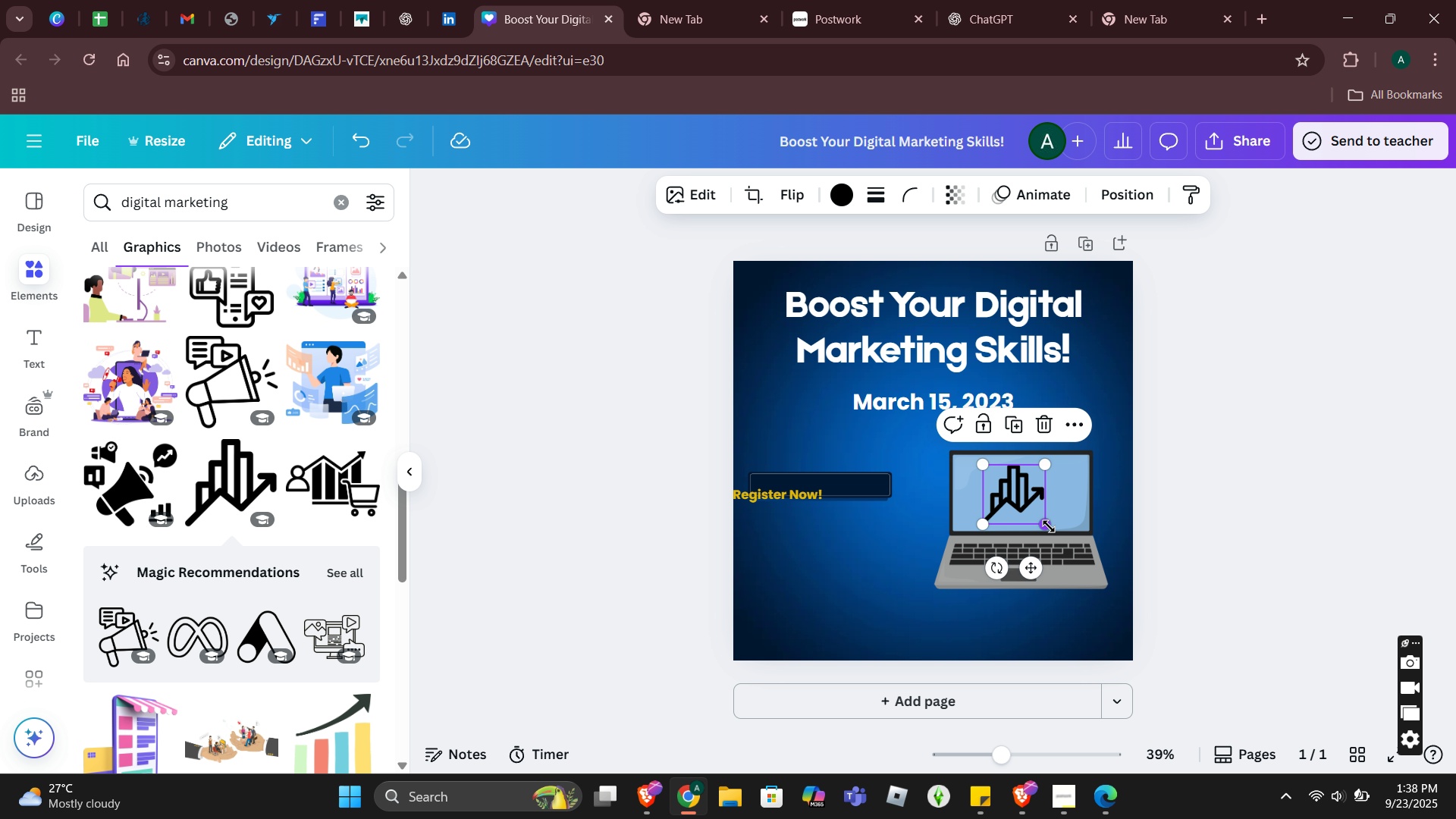 
left_click_drag(start_coordinate=[1049, 526], to_coordinate=[1064, 523])
 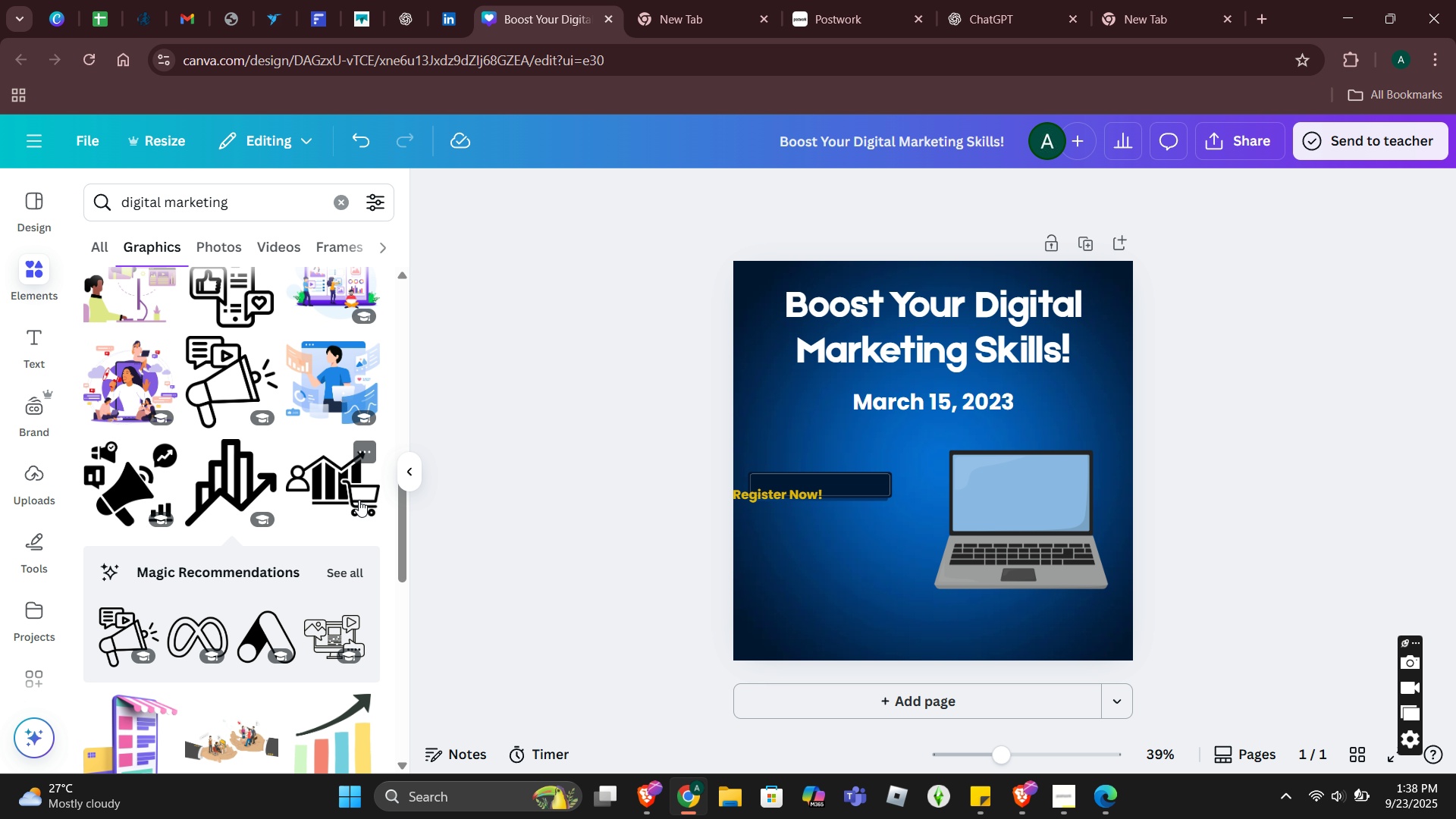 
scroll: coordinate [312, 535], scroll_direction: down, amount: 2.0
 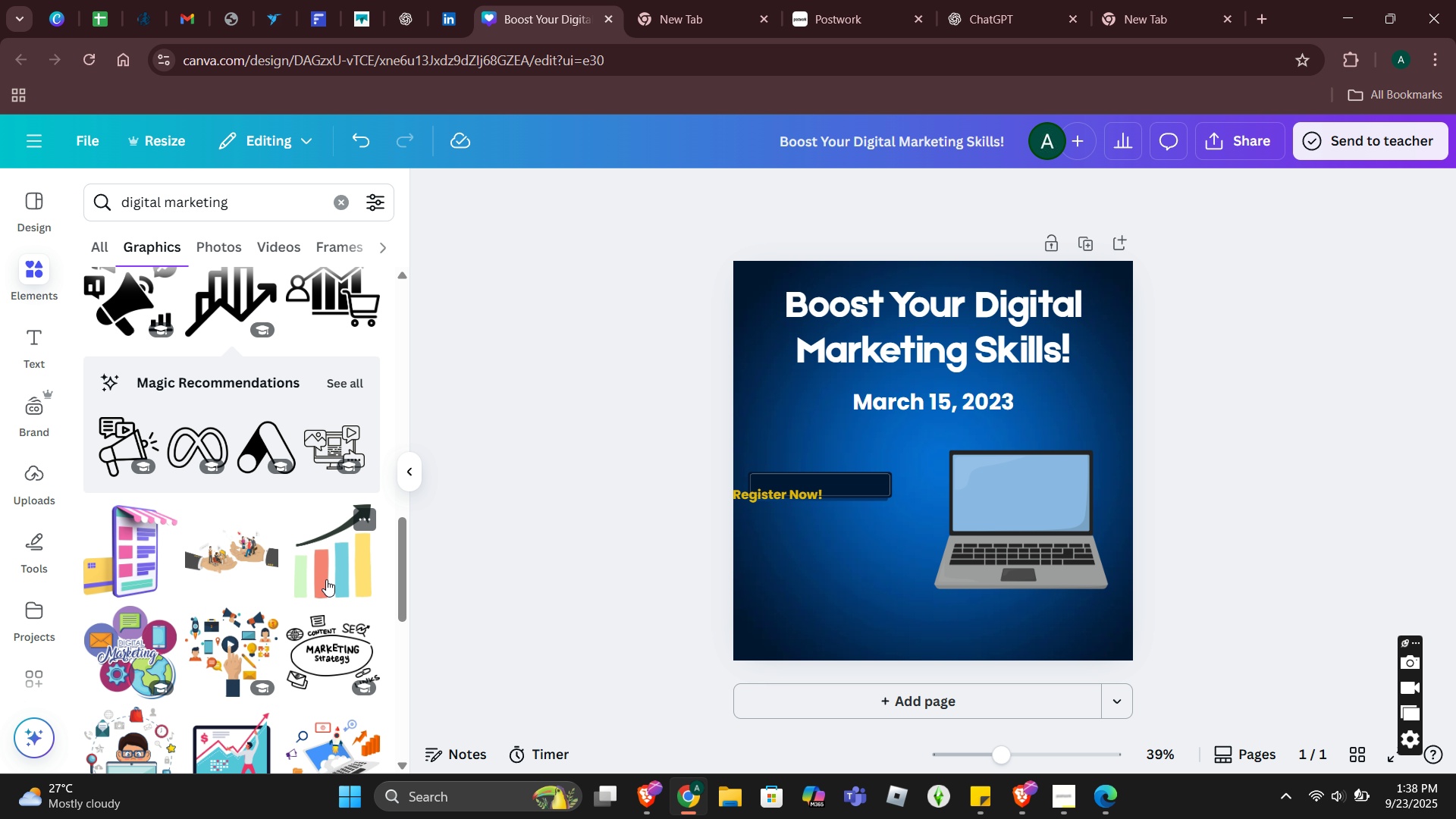 
left_click([326, 579])
 